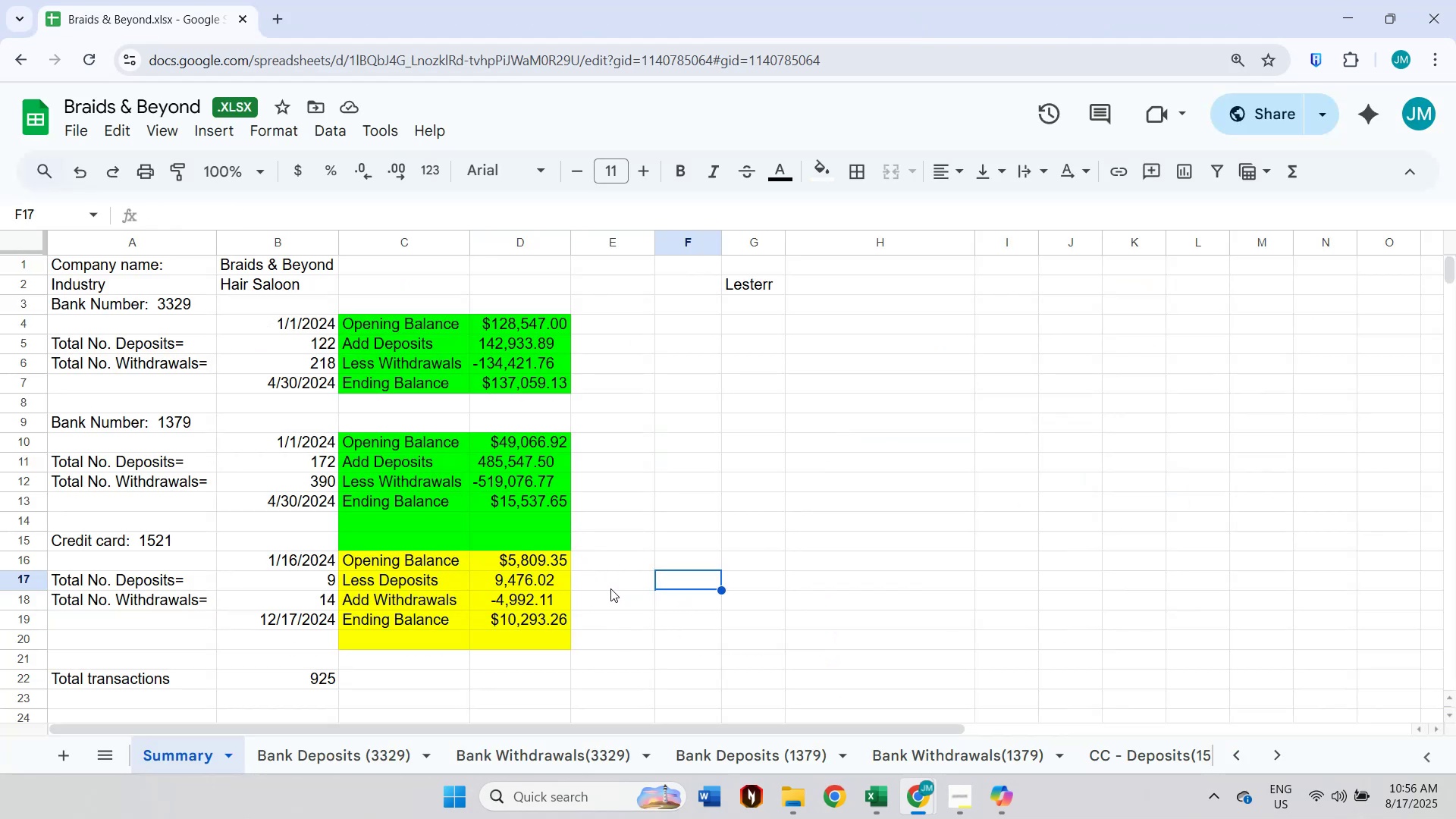 
left_click([614, 588])
 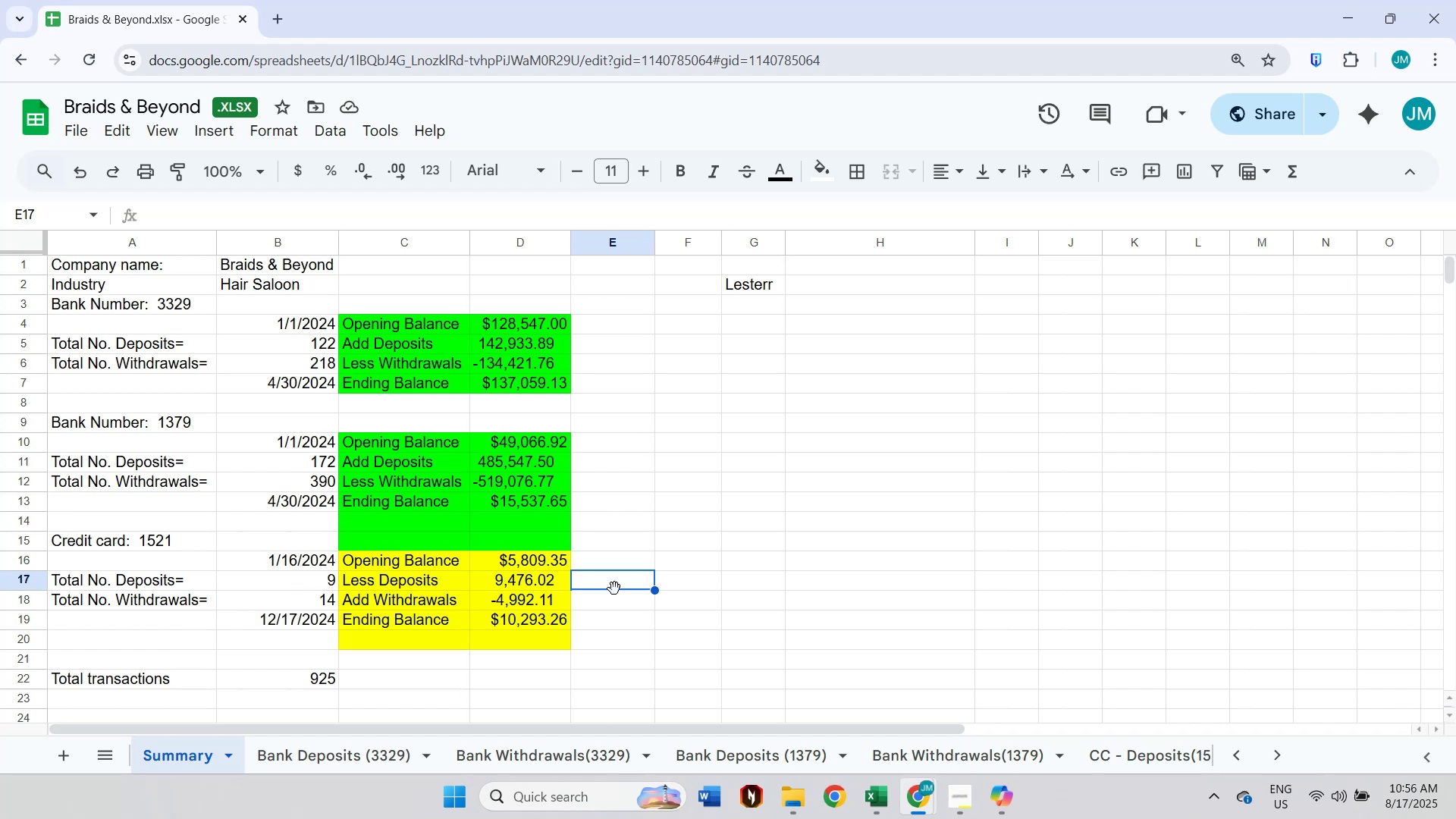 
key(NumpadSubtract)
 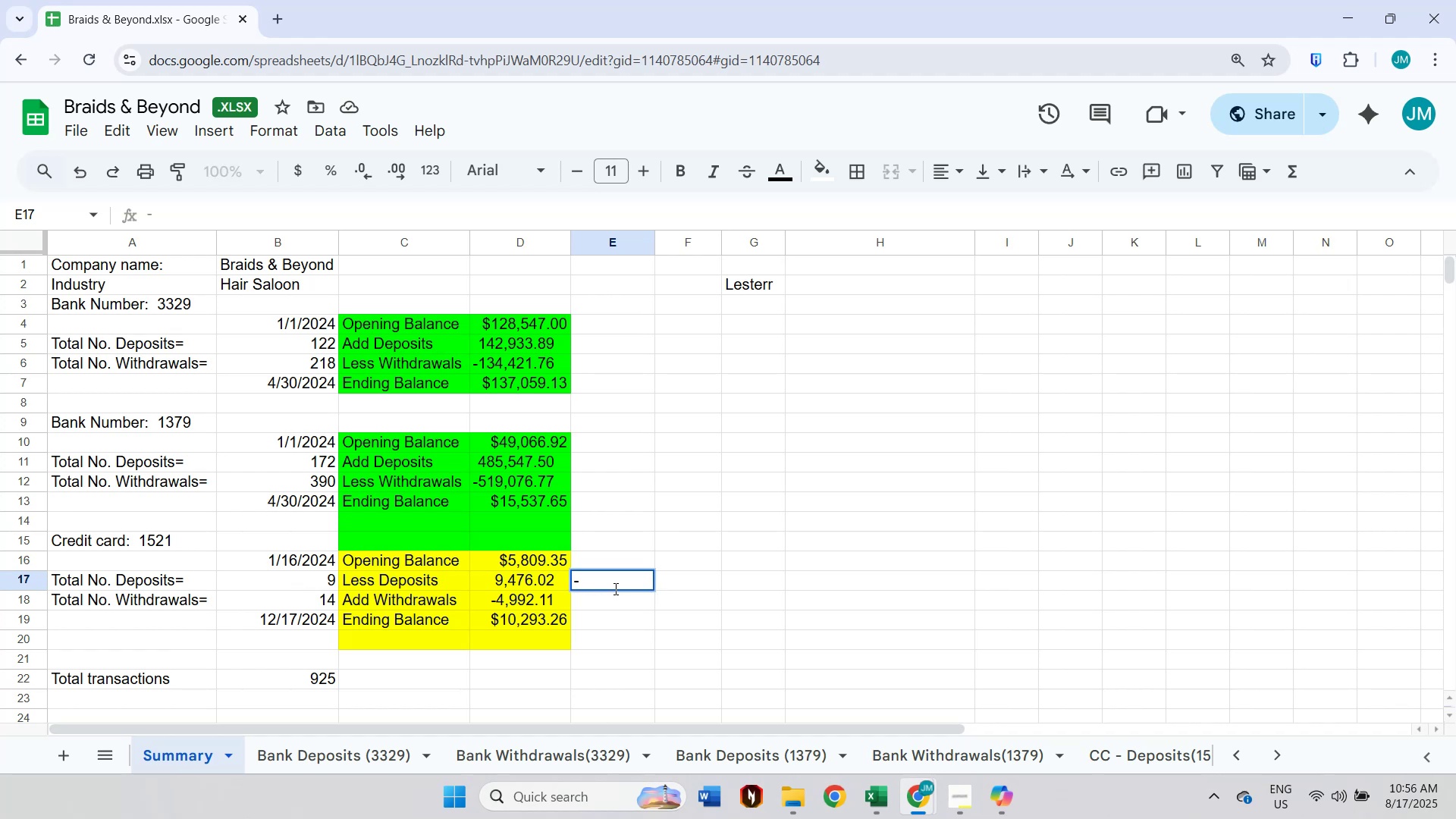 
key(ArrowLeft)
 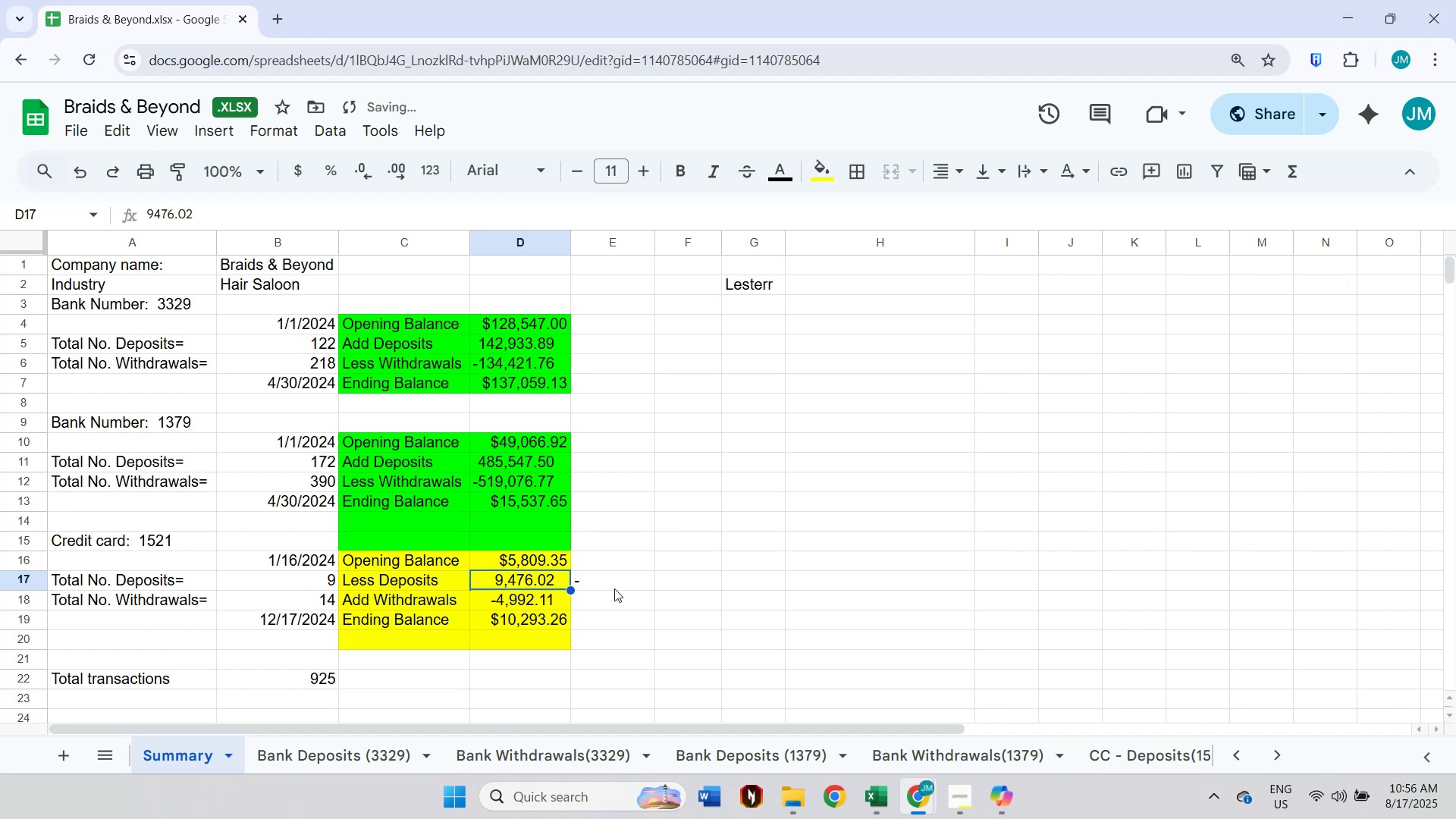 
key(Enter)
 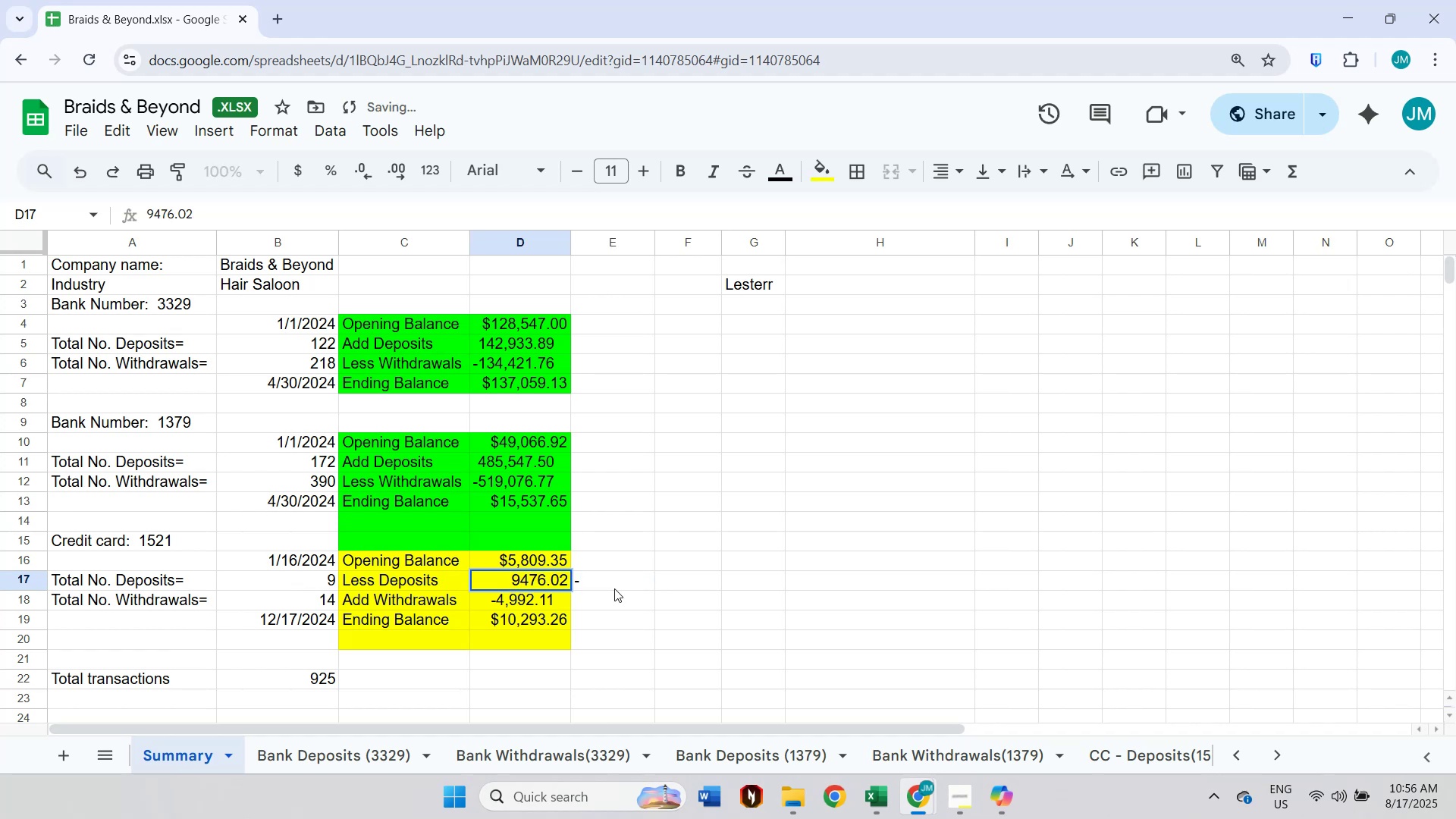 
key(Escape)
 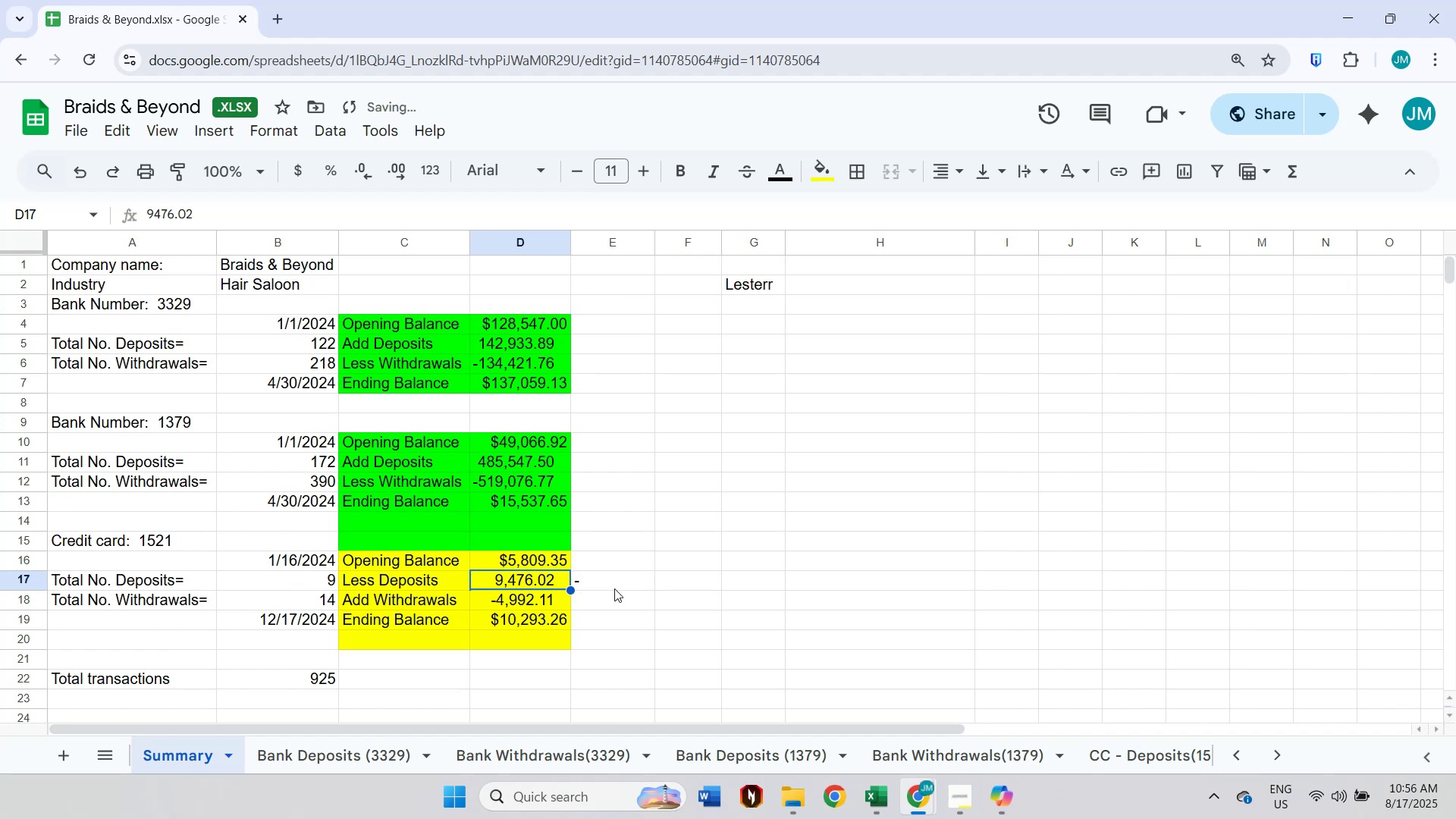 
key(Escape)
 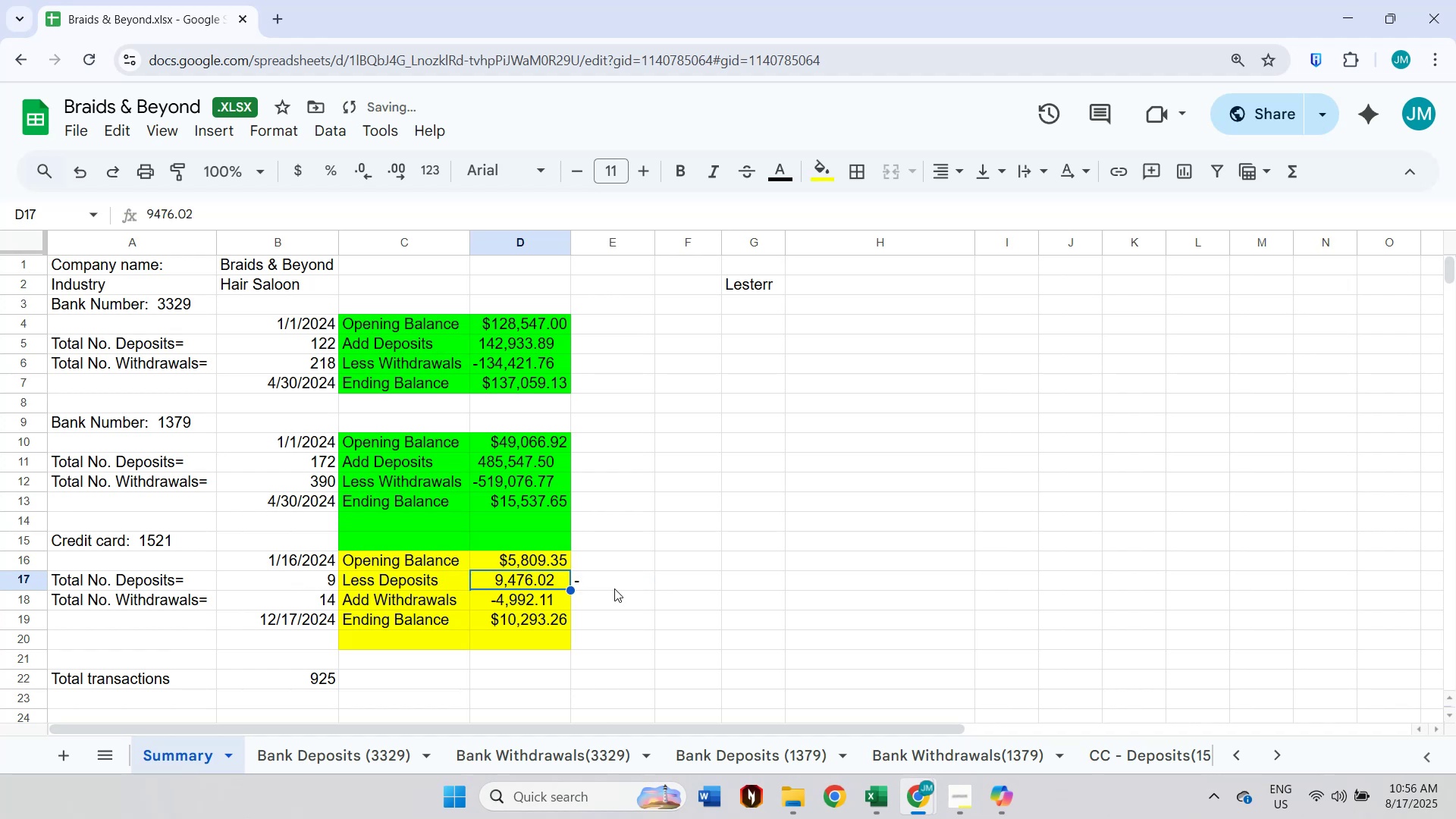 
key(Numpad0)
 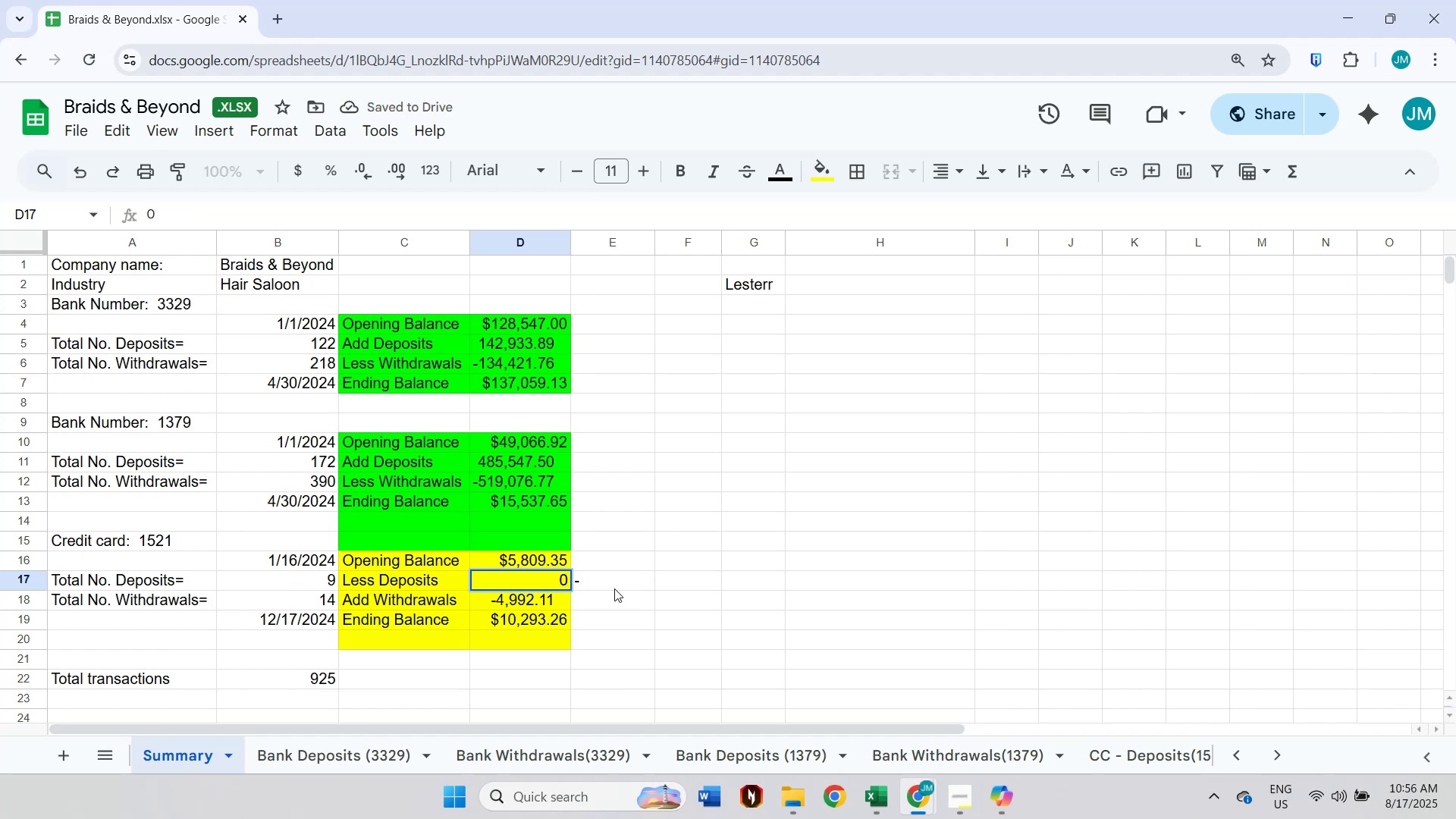 
key(Escape)
 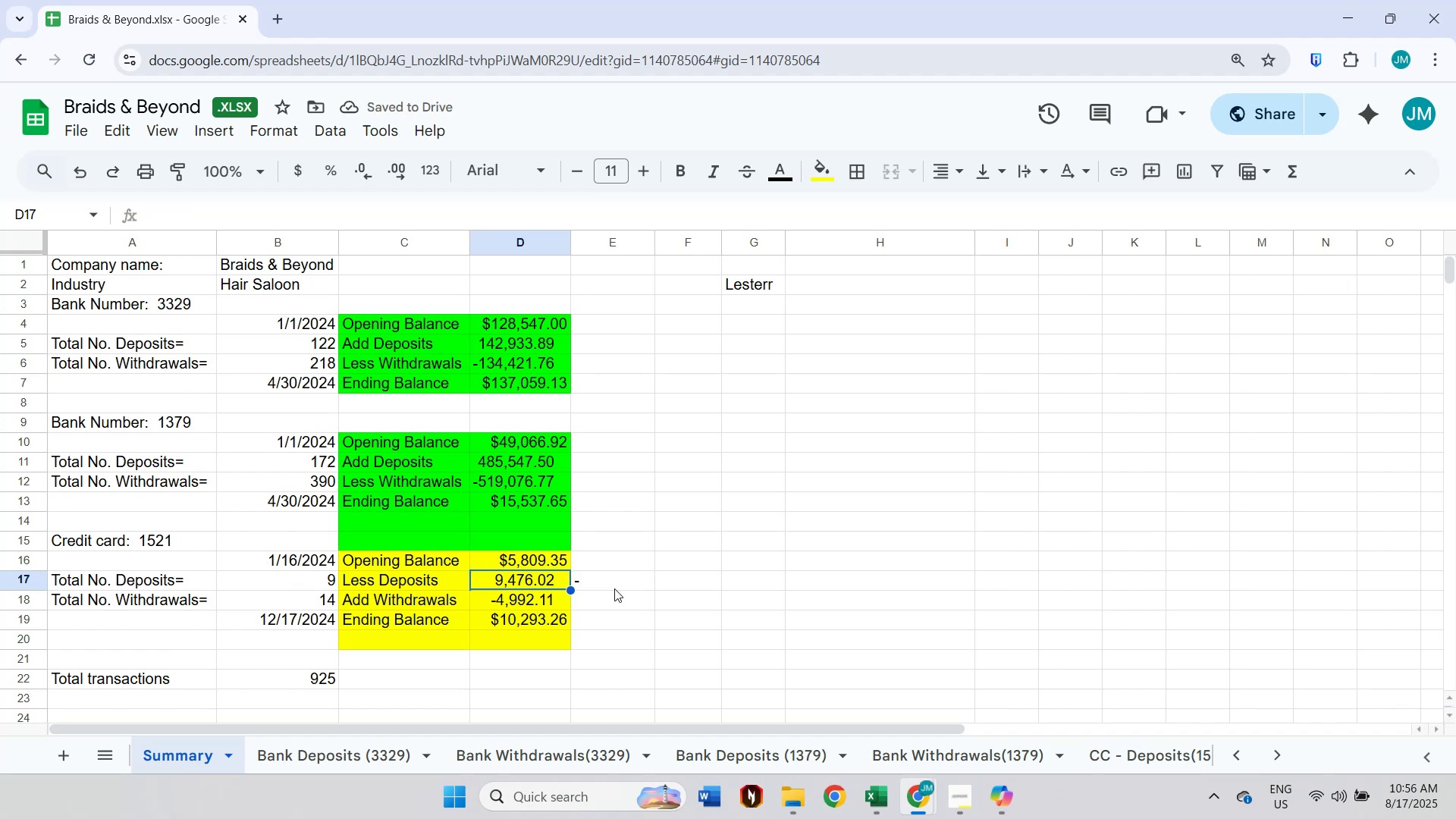 
key(Escape)
 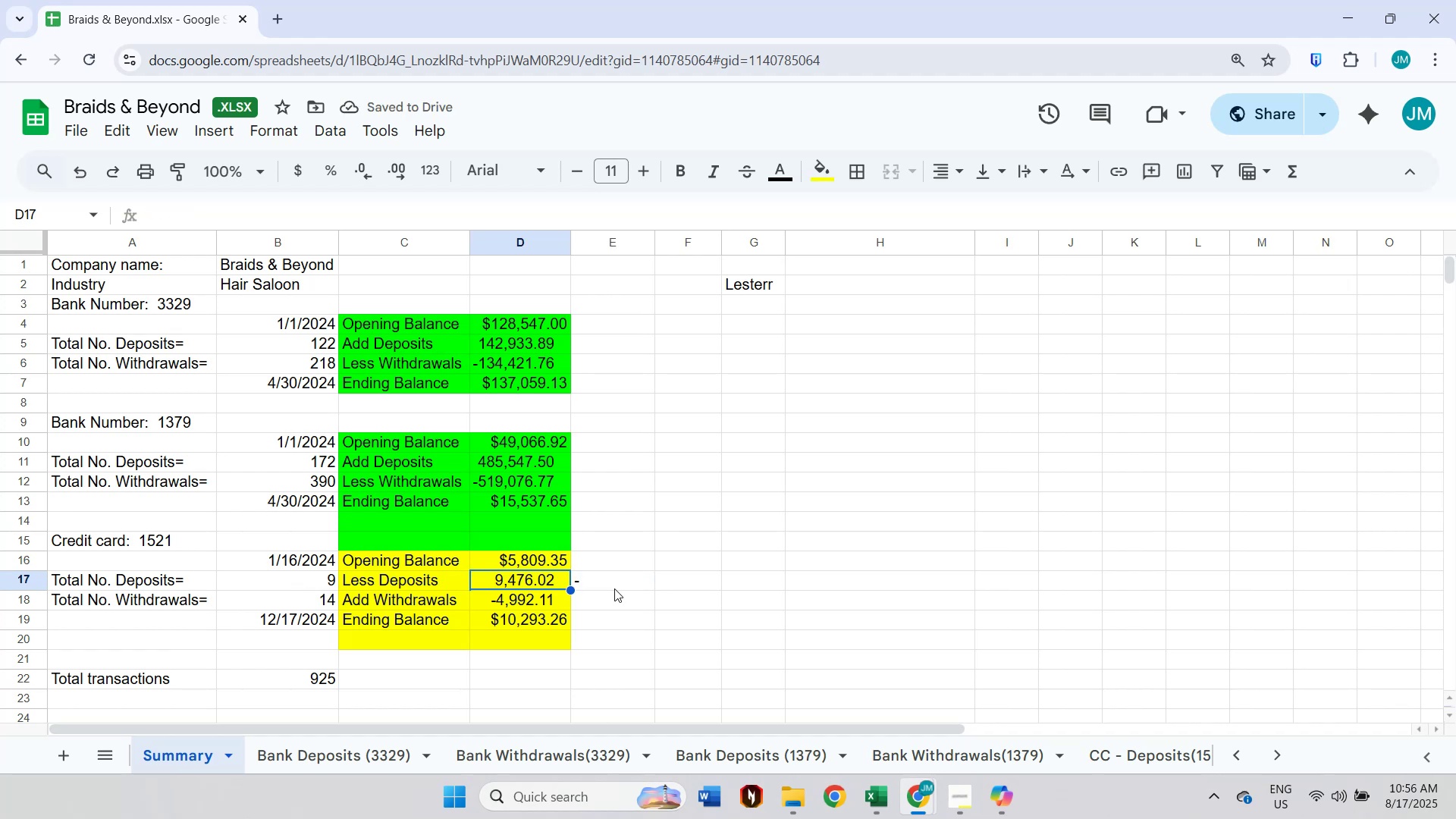 
key(ArrowRight)
 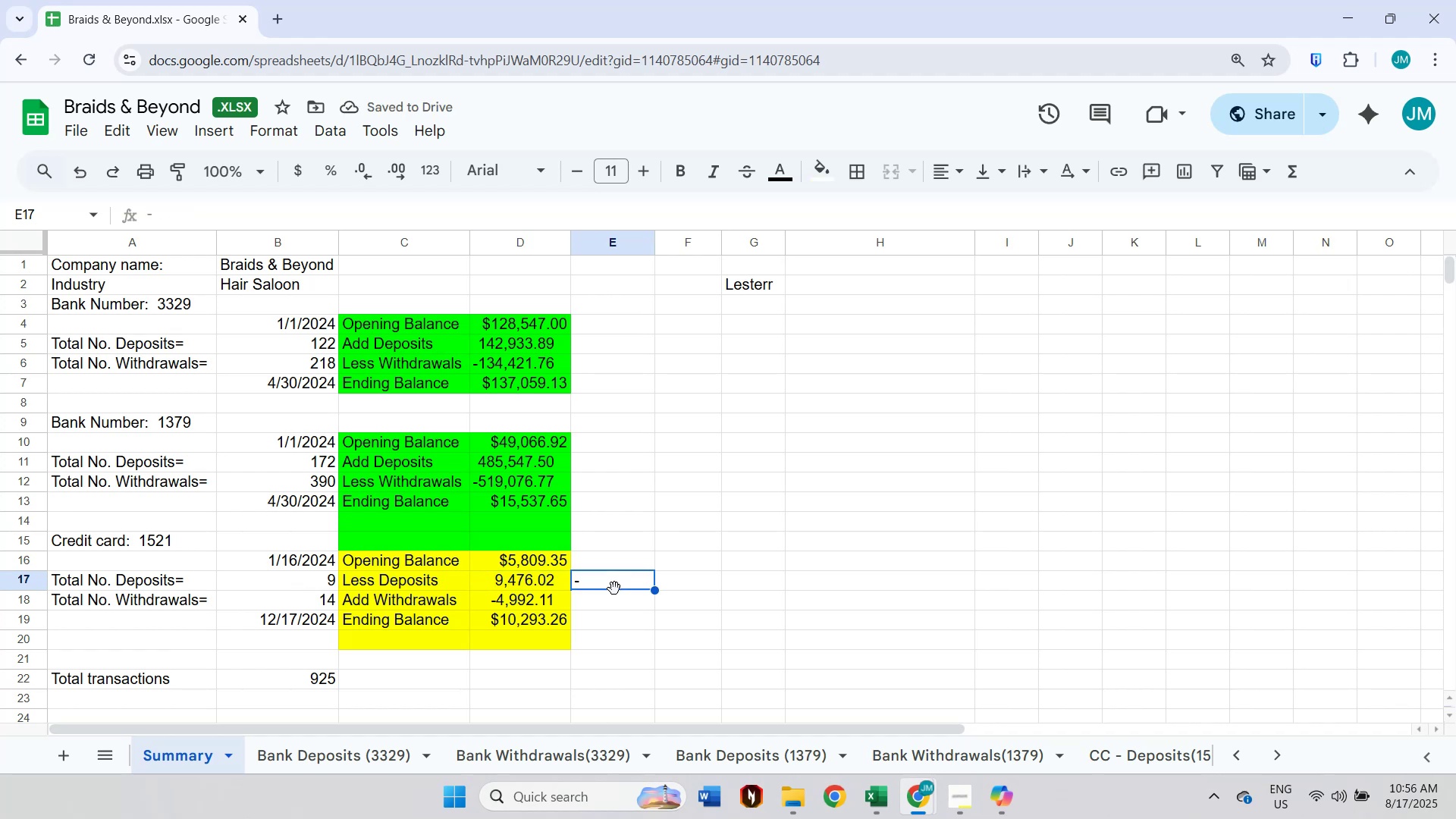 
key(Equal)
 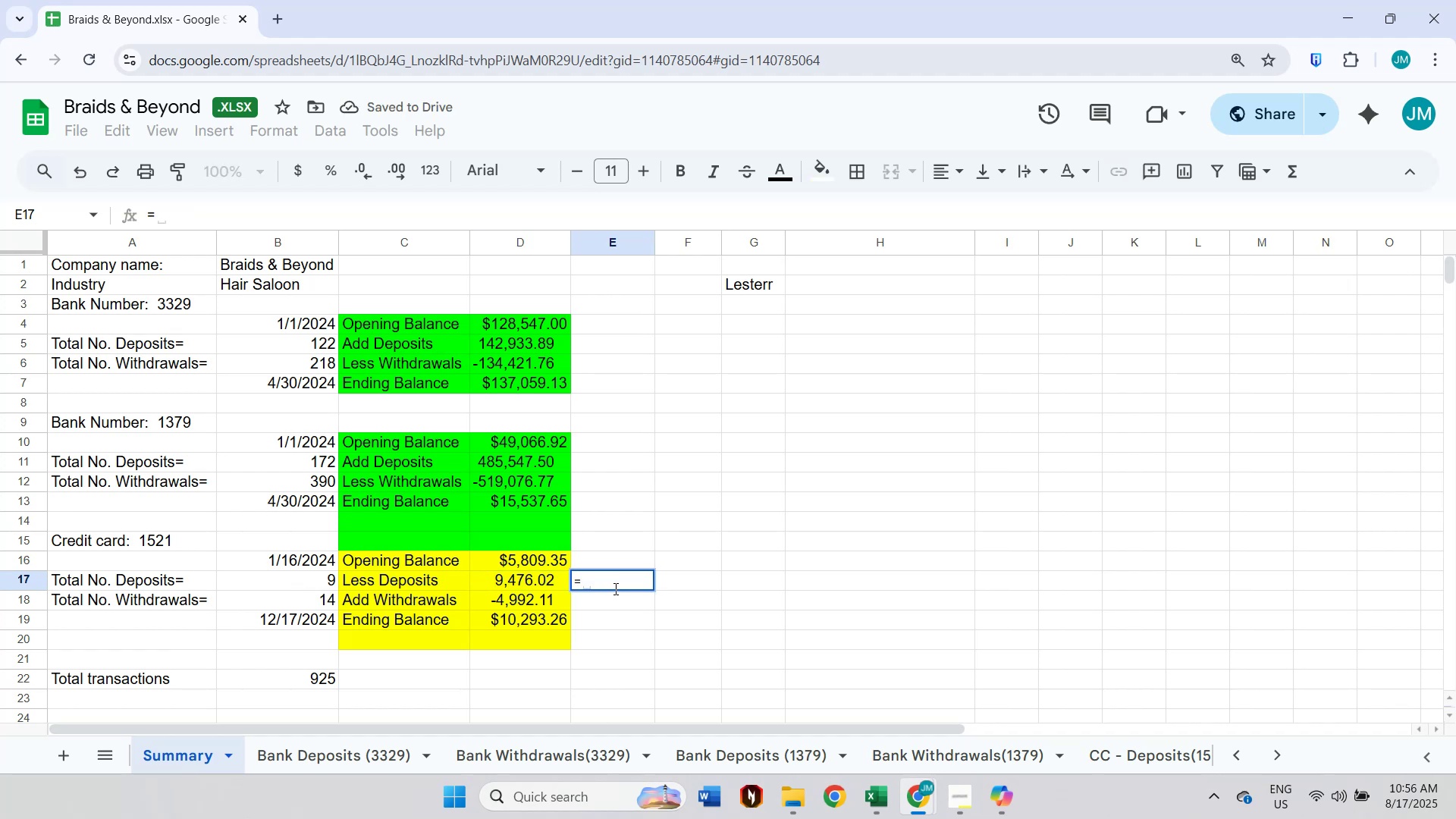 
key(ArrowLeft)
 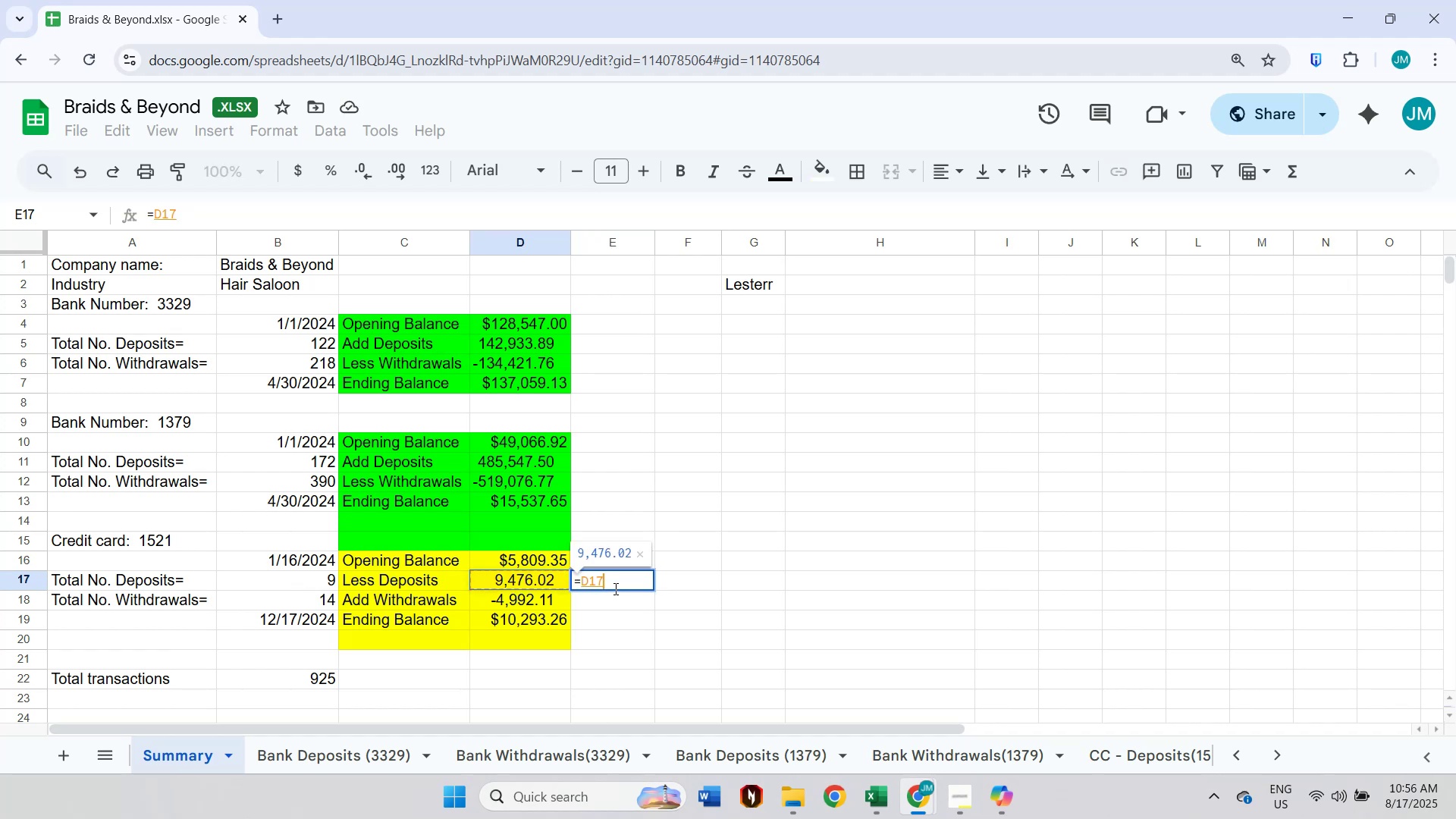 
key(Shift+8)
 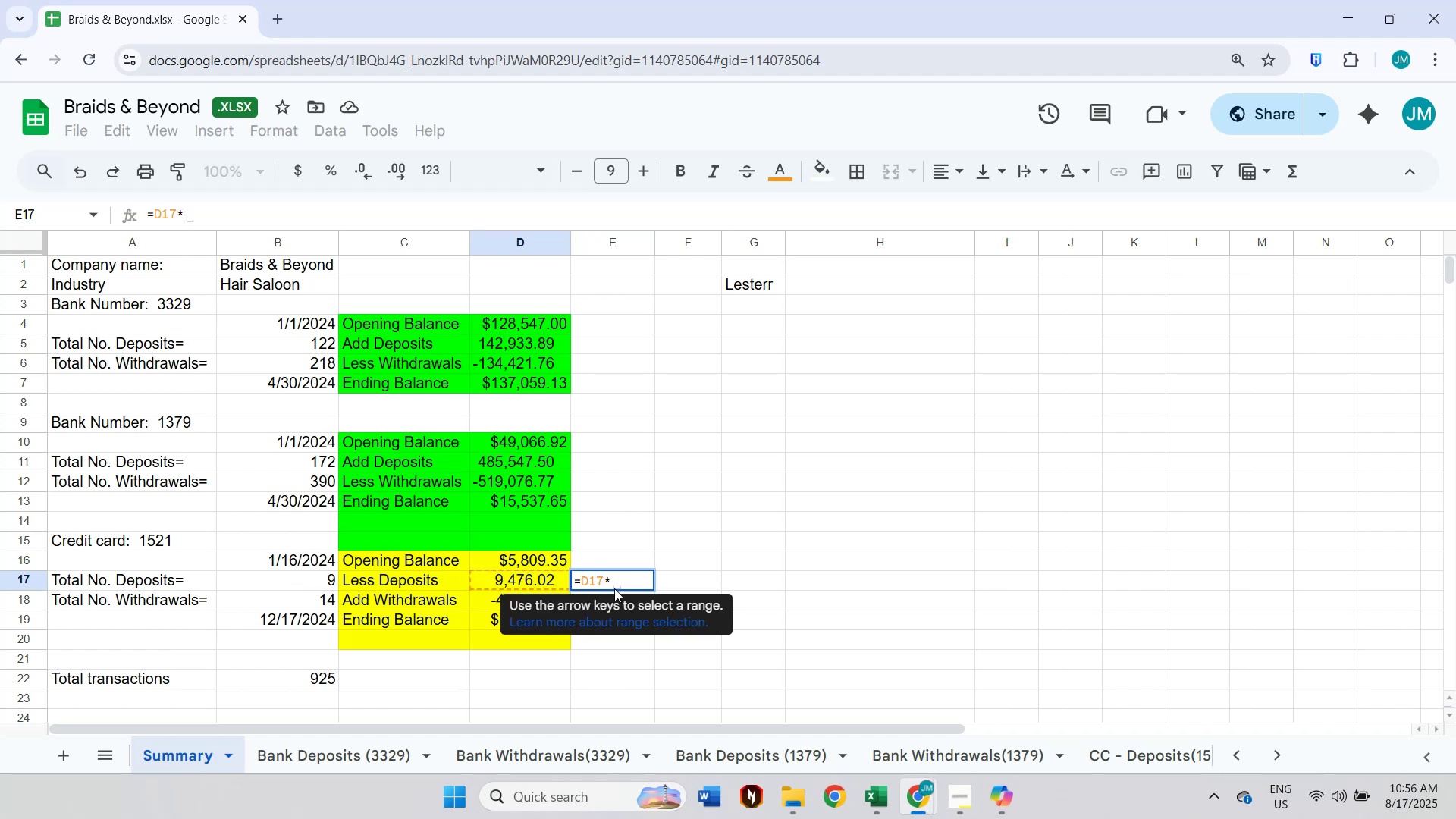 
key(NumpadSubtract)
 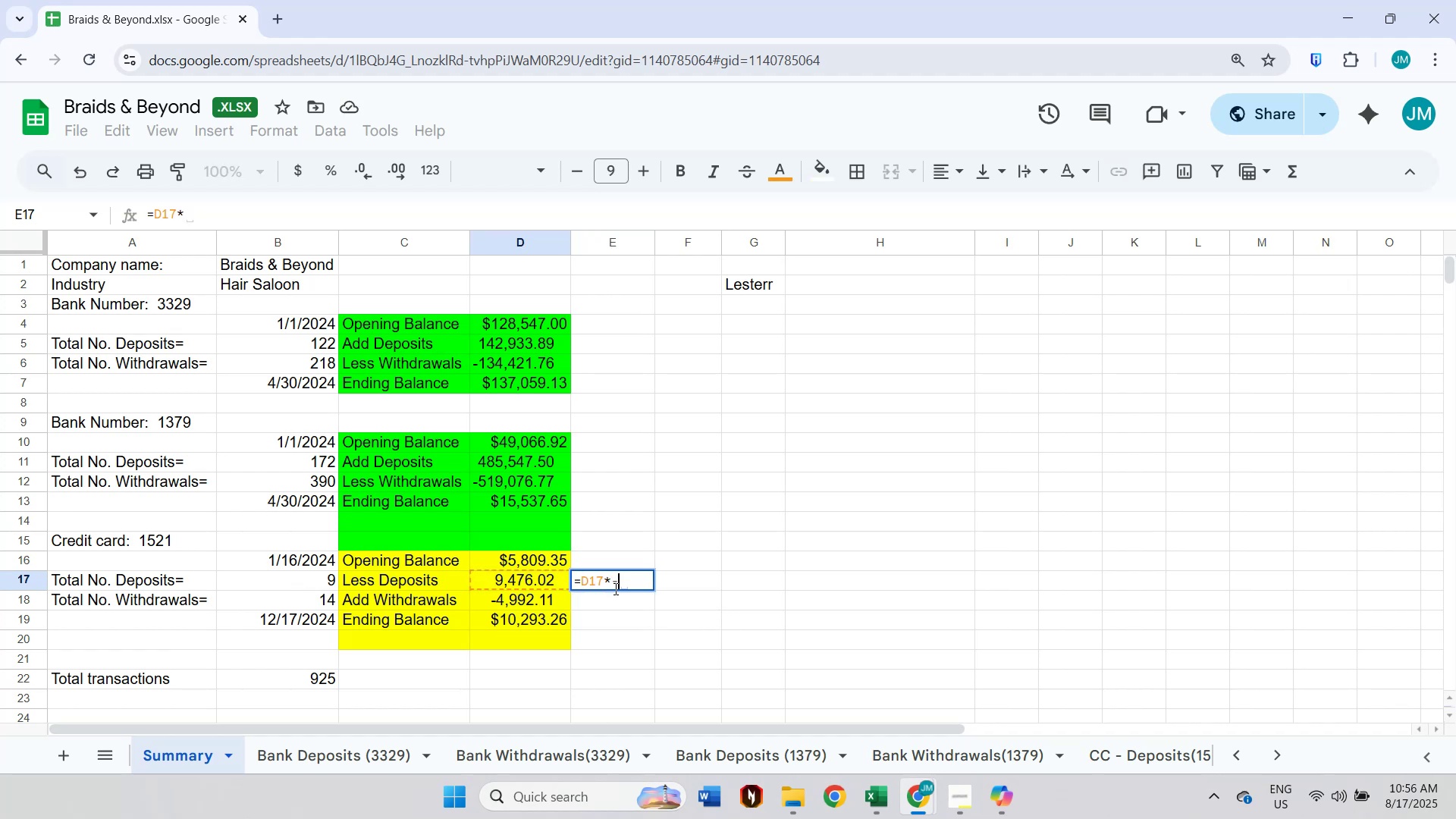 
key(1)
 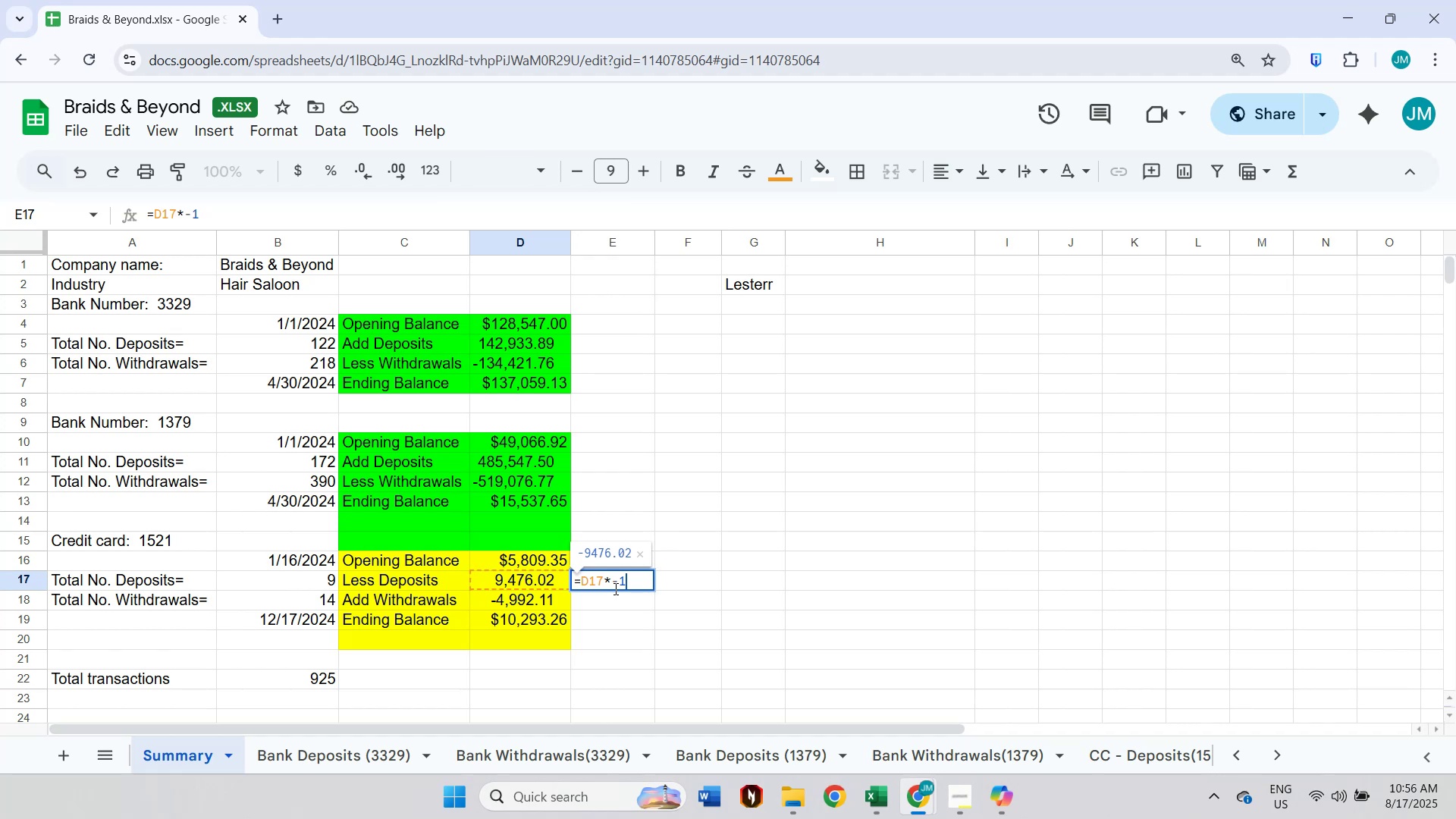 
key(NumpadEnter)
 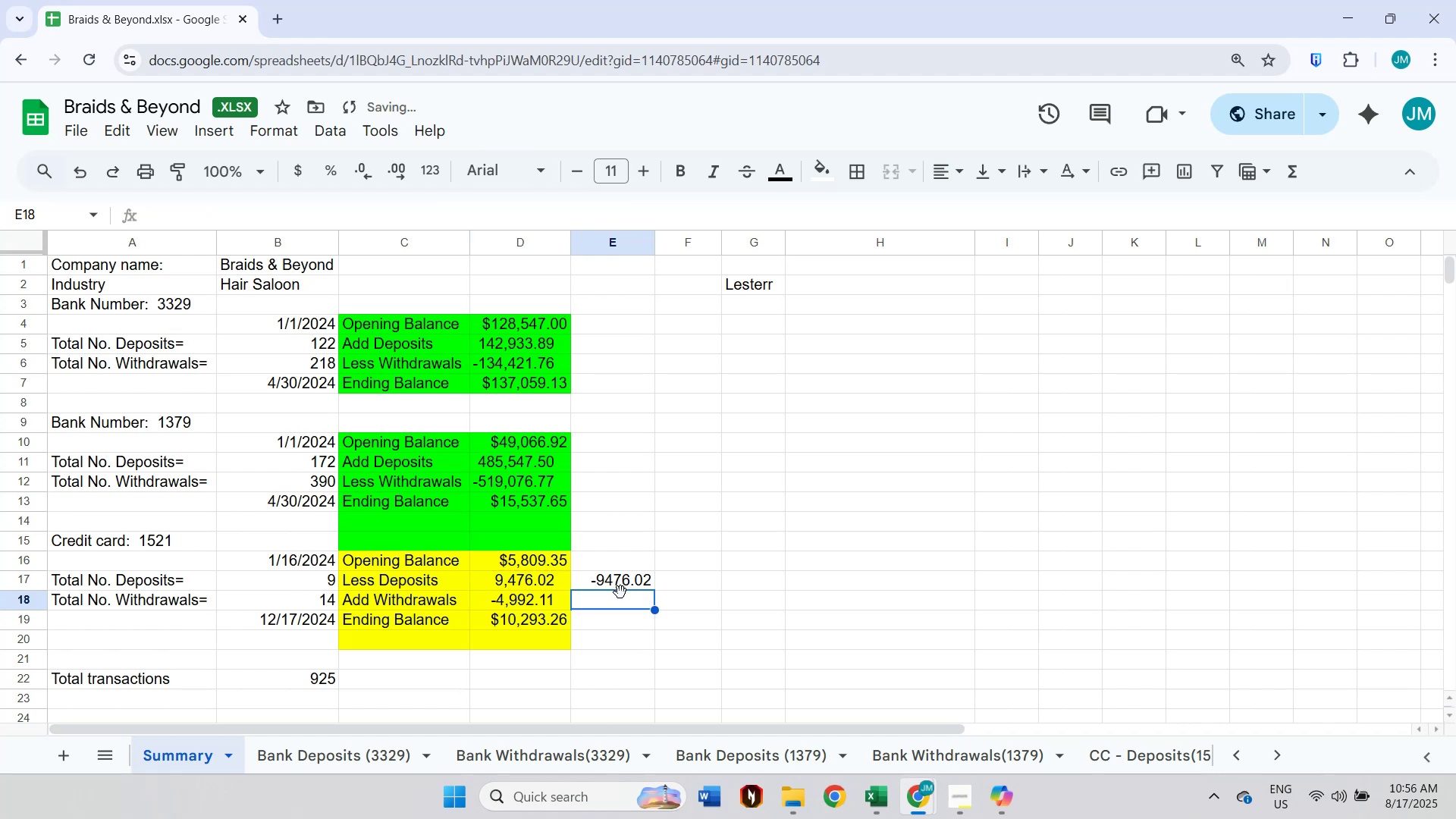 
key(Control+ControlLeft)
 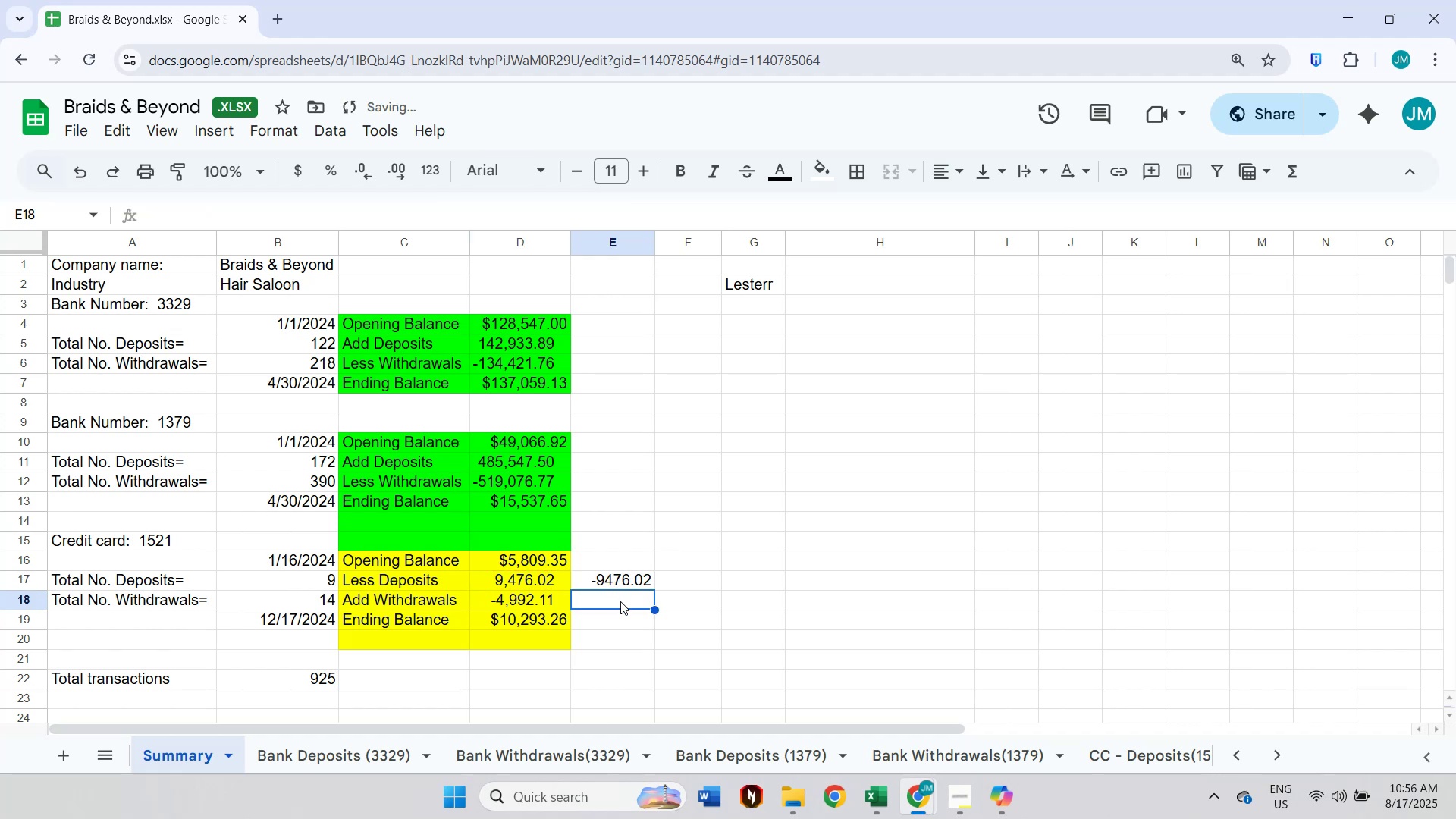 
key(Control+D)
 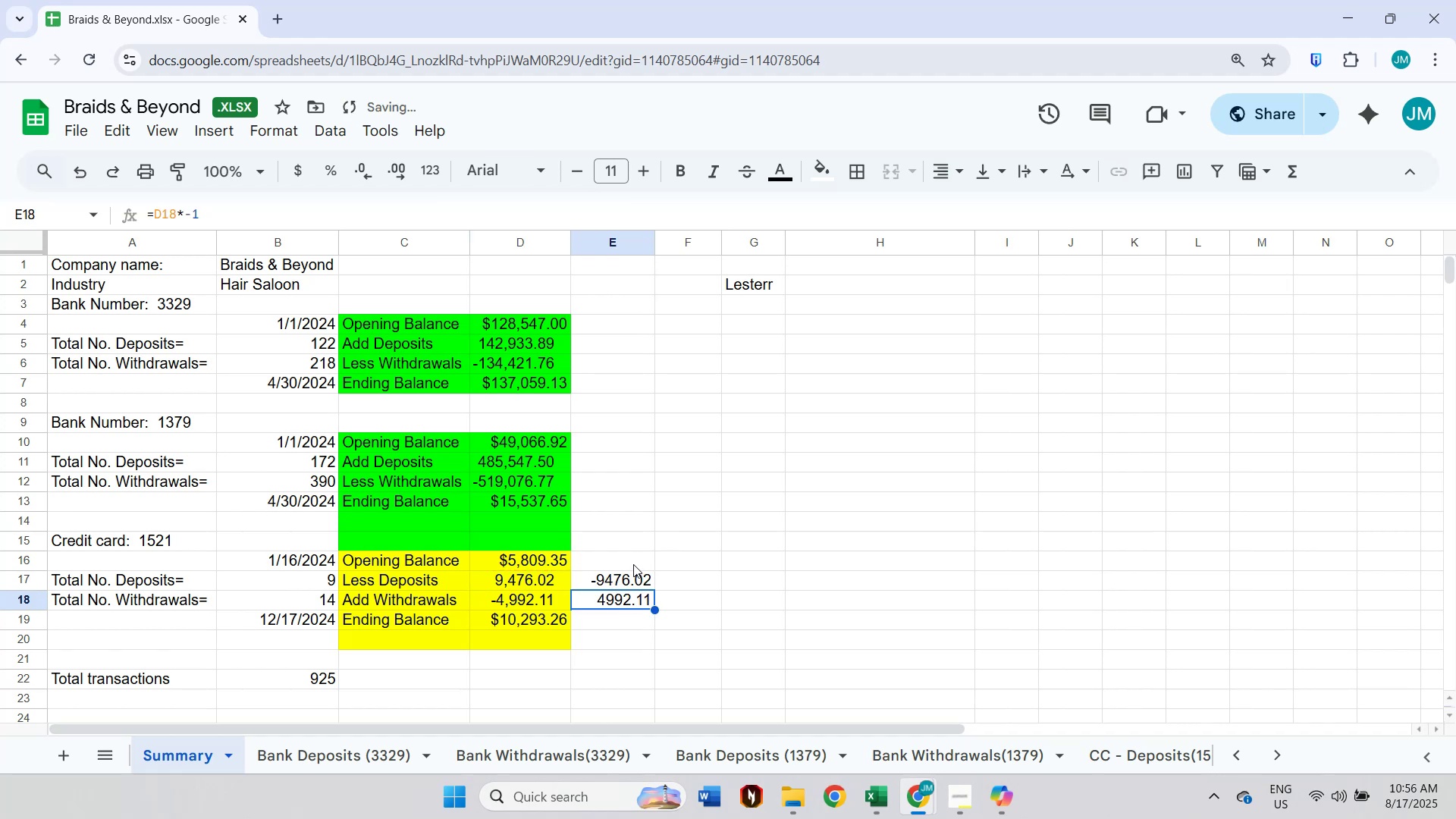 
left_click([555, 560])
 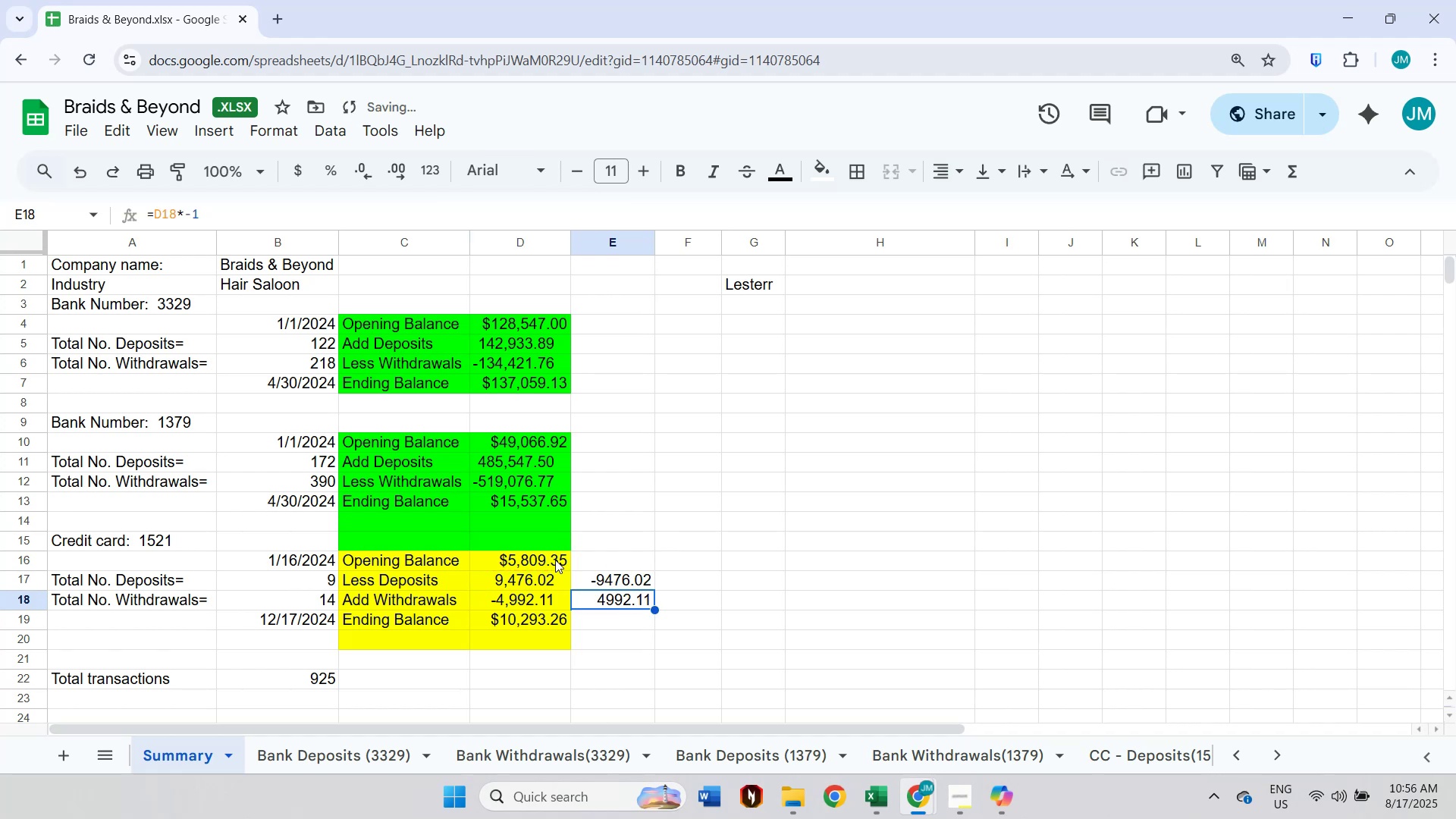 
key(Control+ControlLeft)
 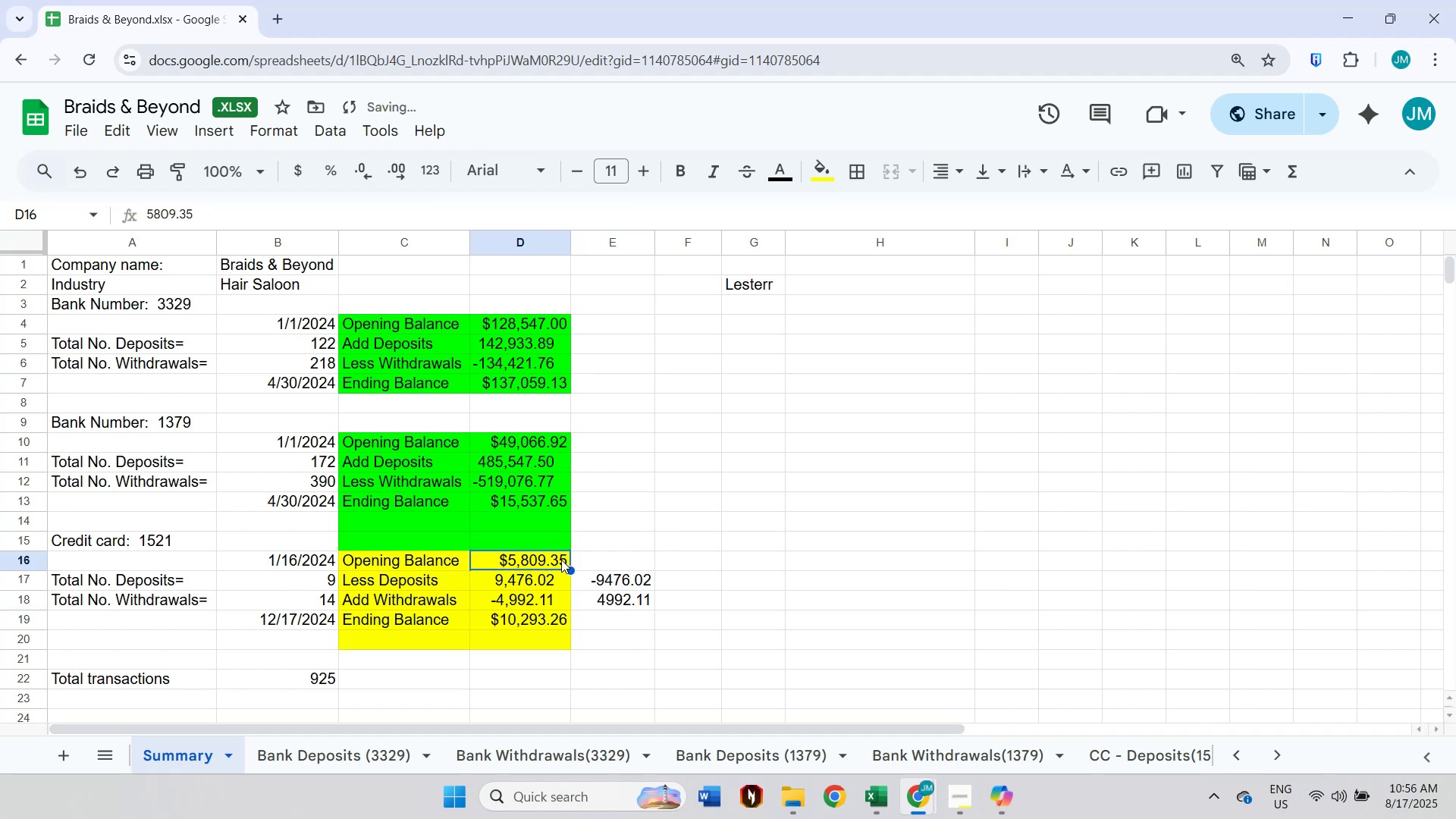 
key(Control+C)
 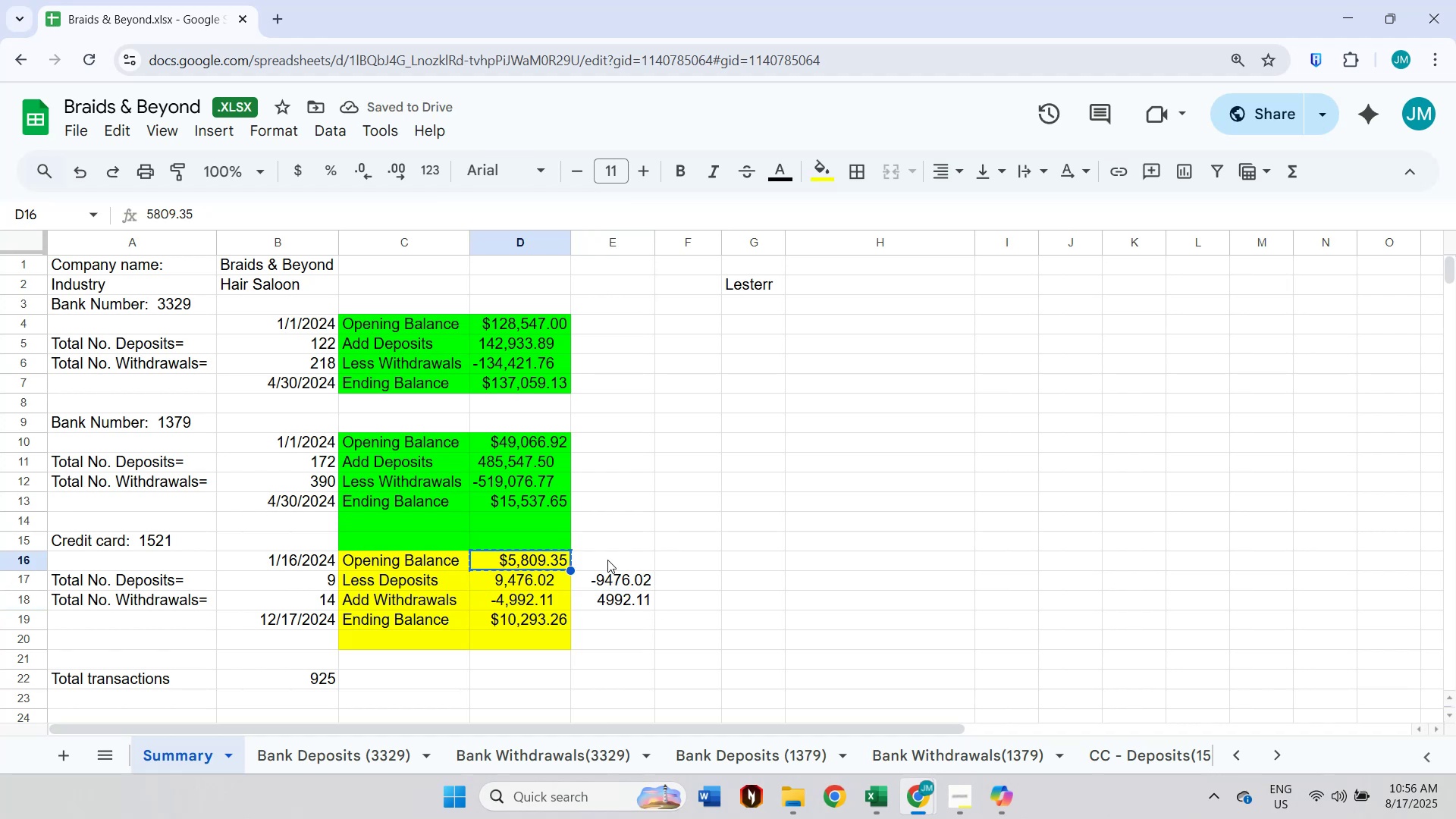 
left_click([607, 560])
 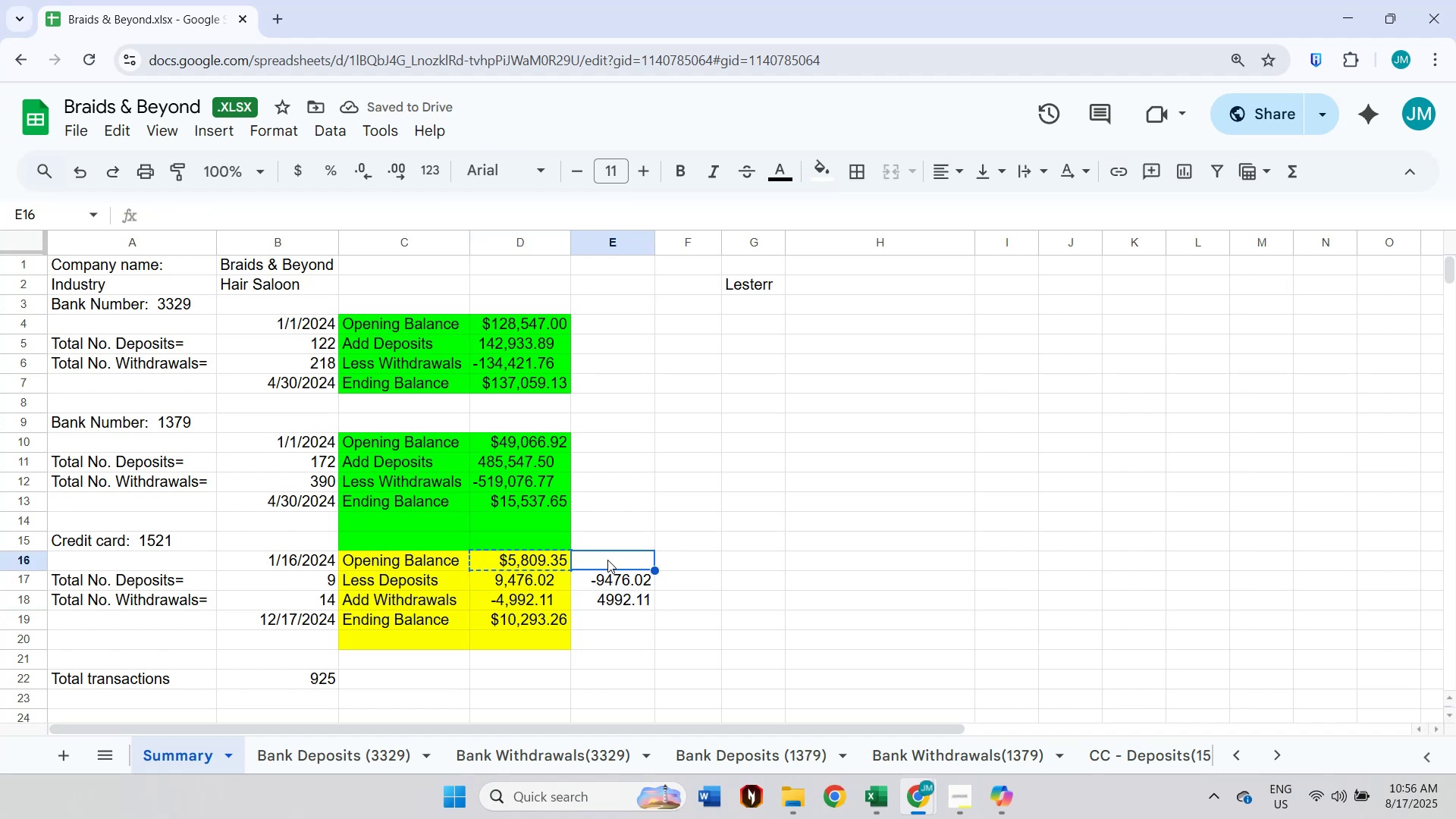 
right_click([607, 560])
 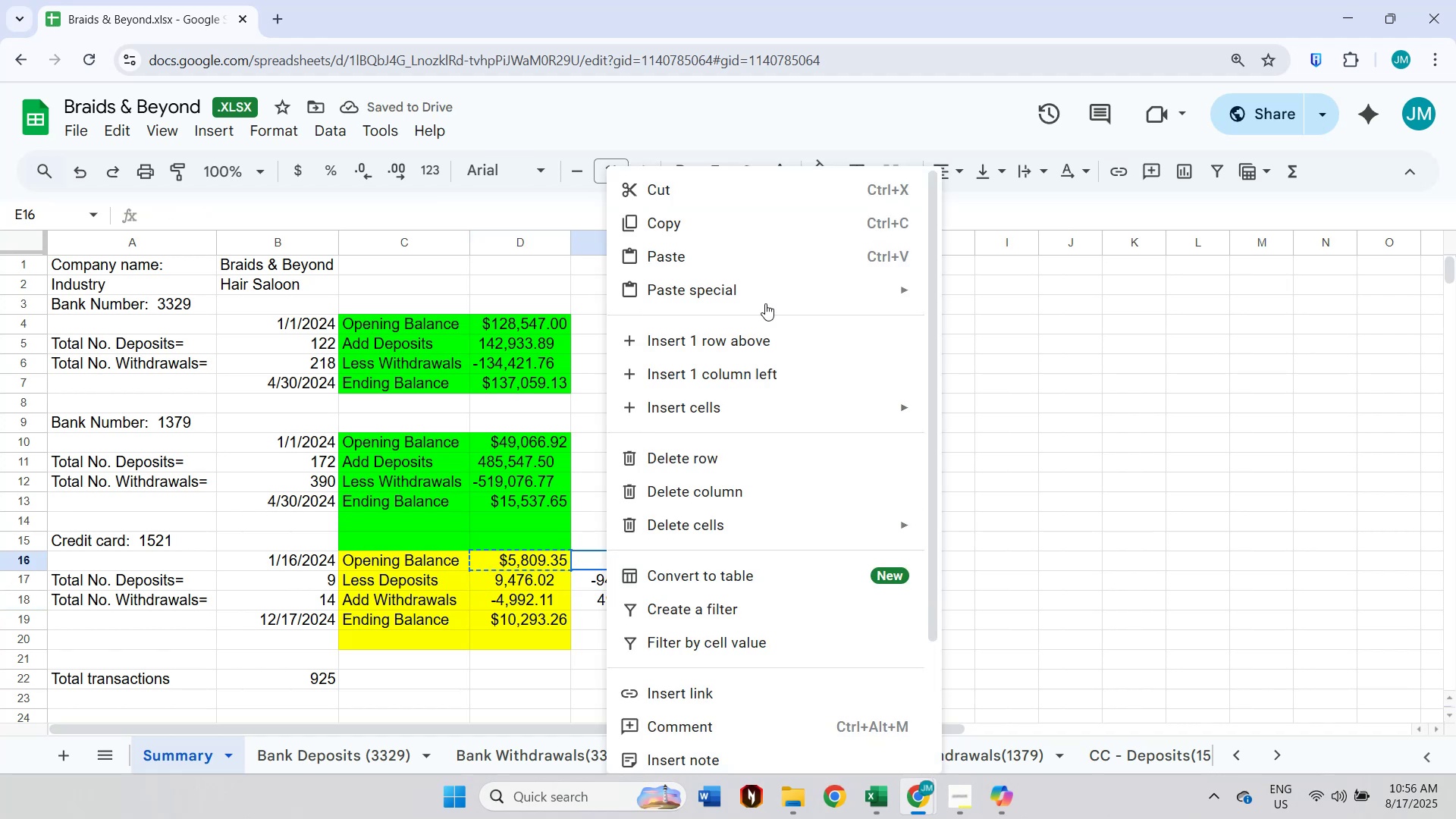 
left_click([765, 289])
 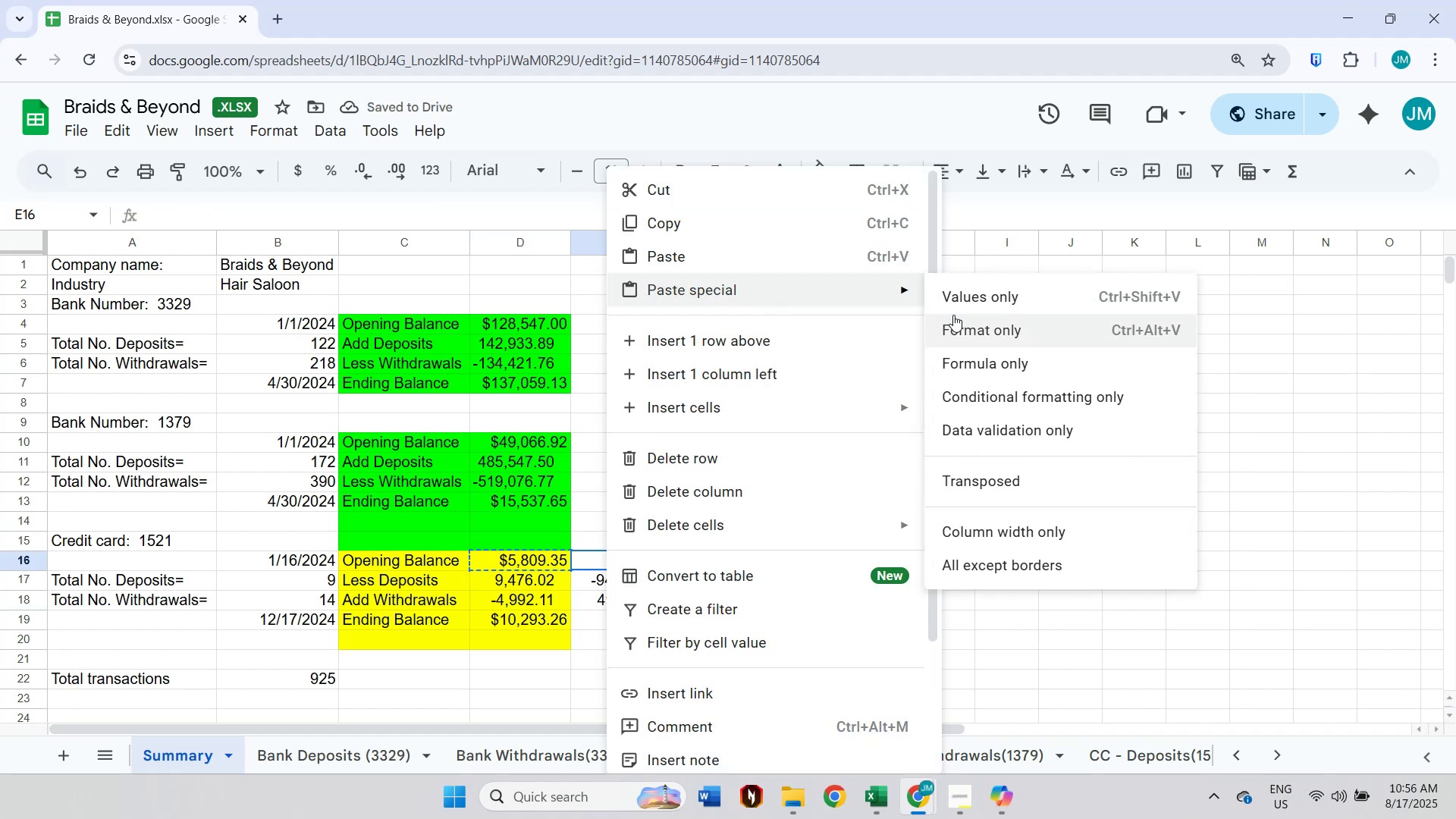 
left_click([965, 298])
 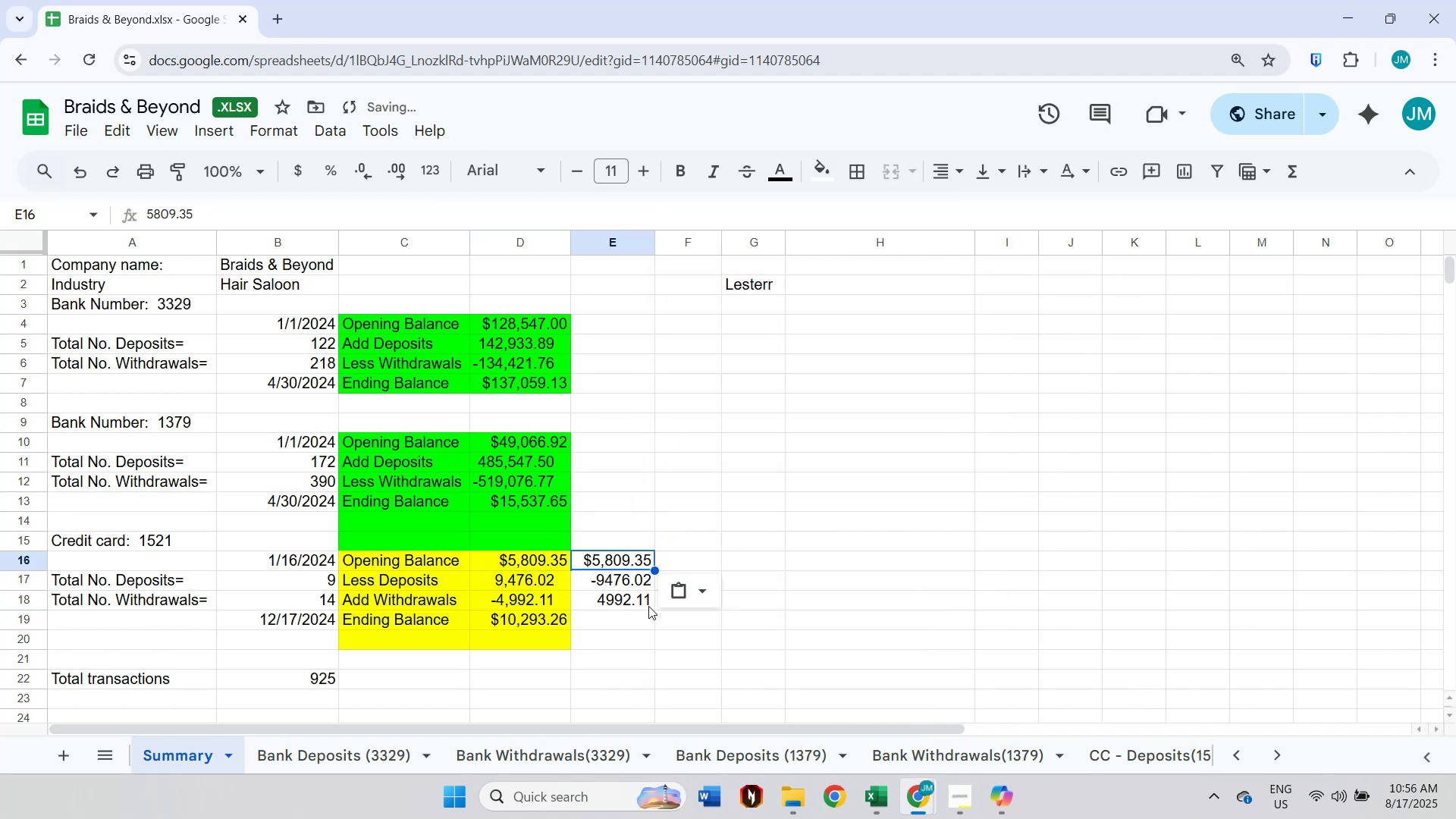 
left_click([625, 630])
 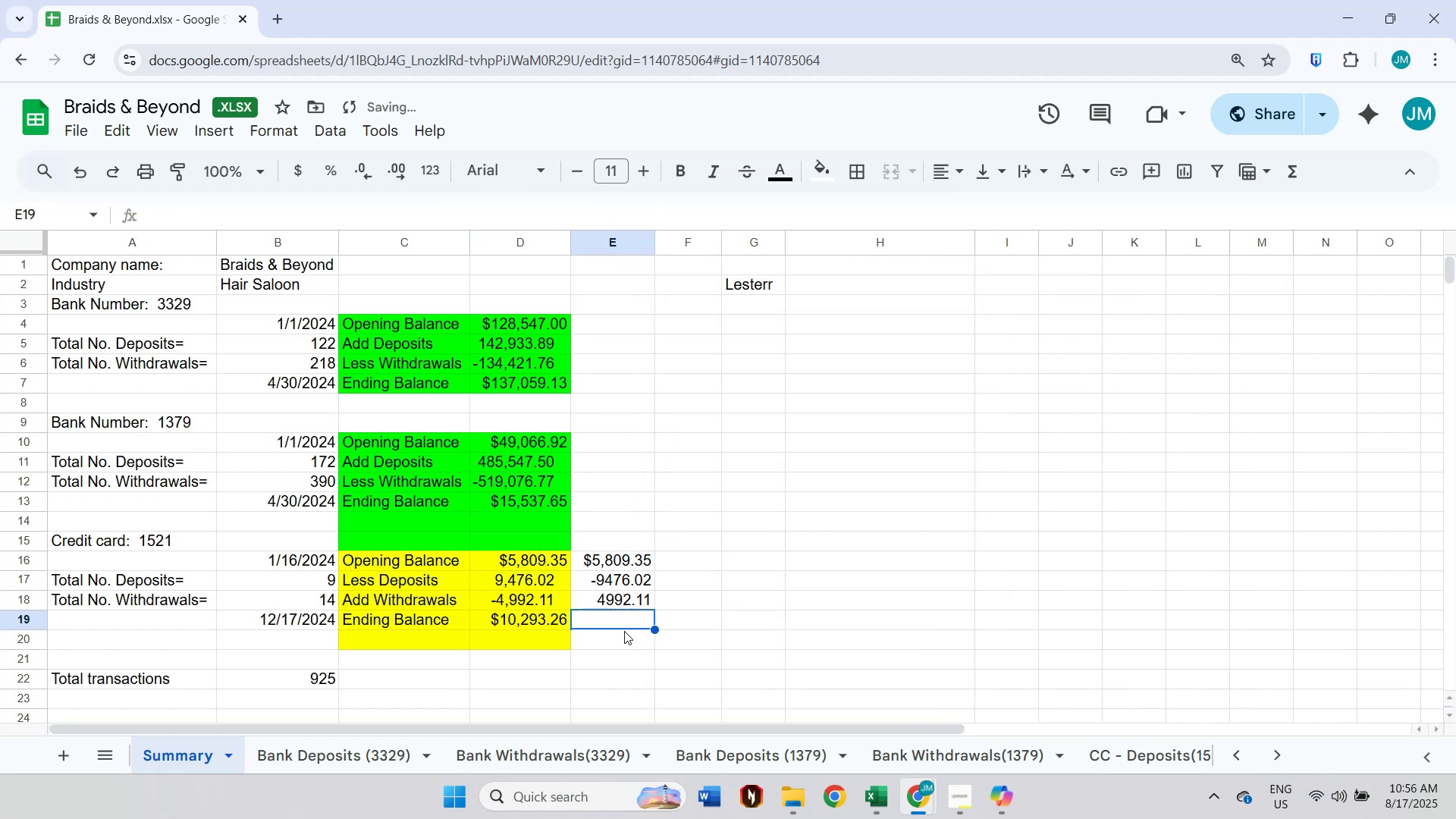 
type(=sum)
key(Tab)
 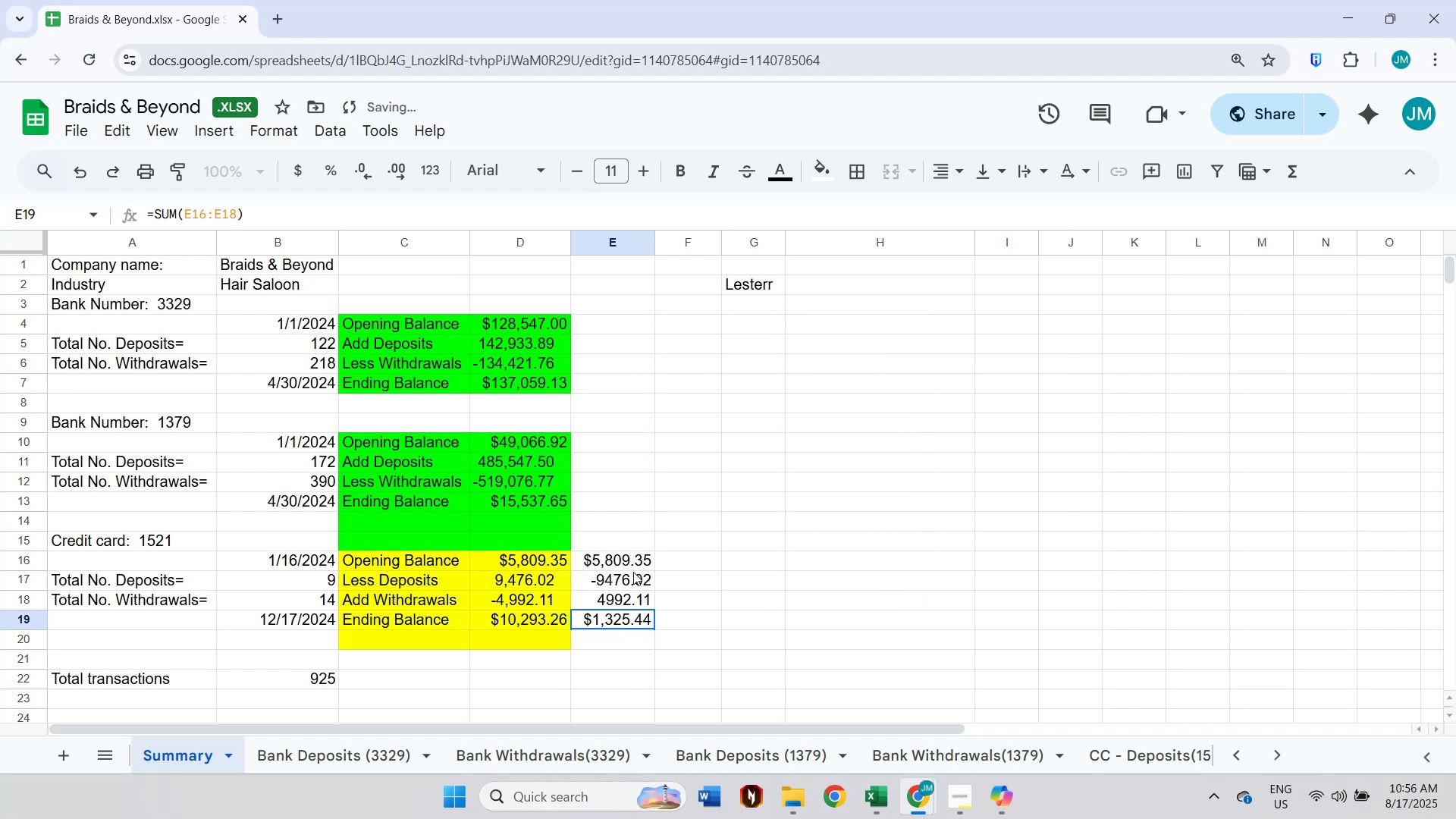 
left_click([785, 644])
 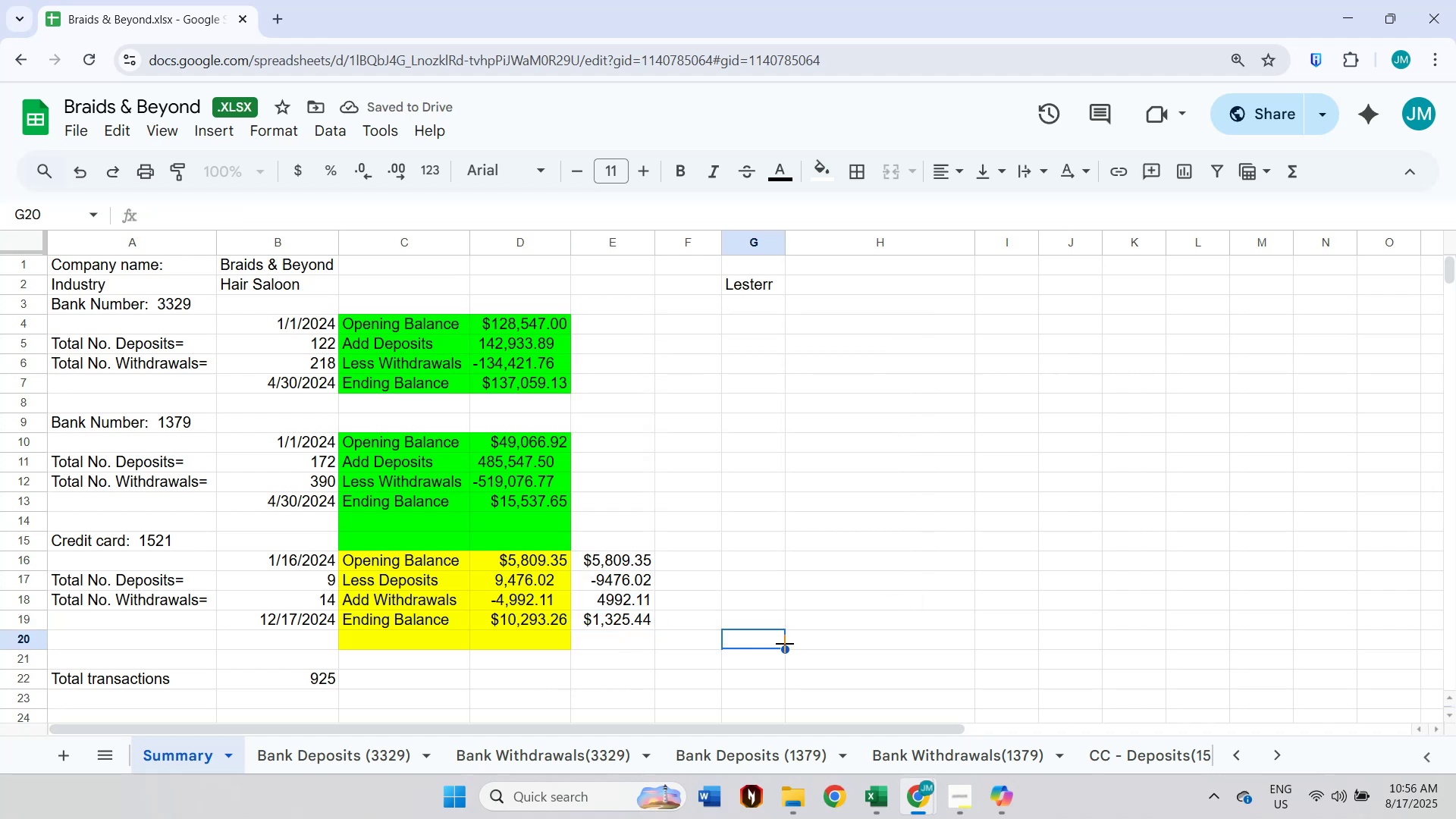 
key(Alt+AltLeft)
 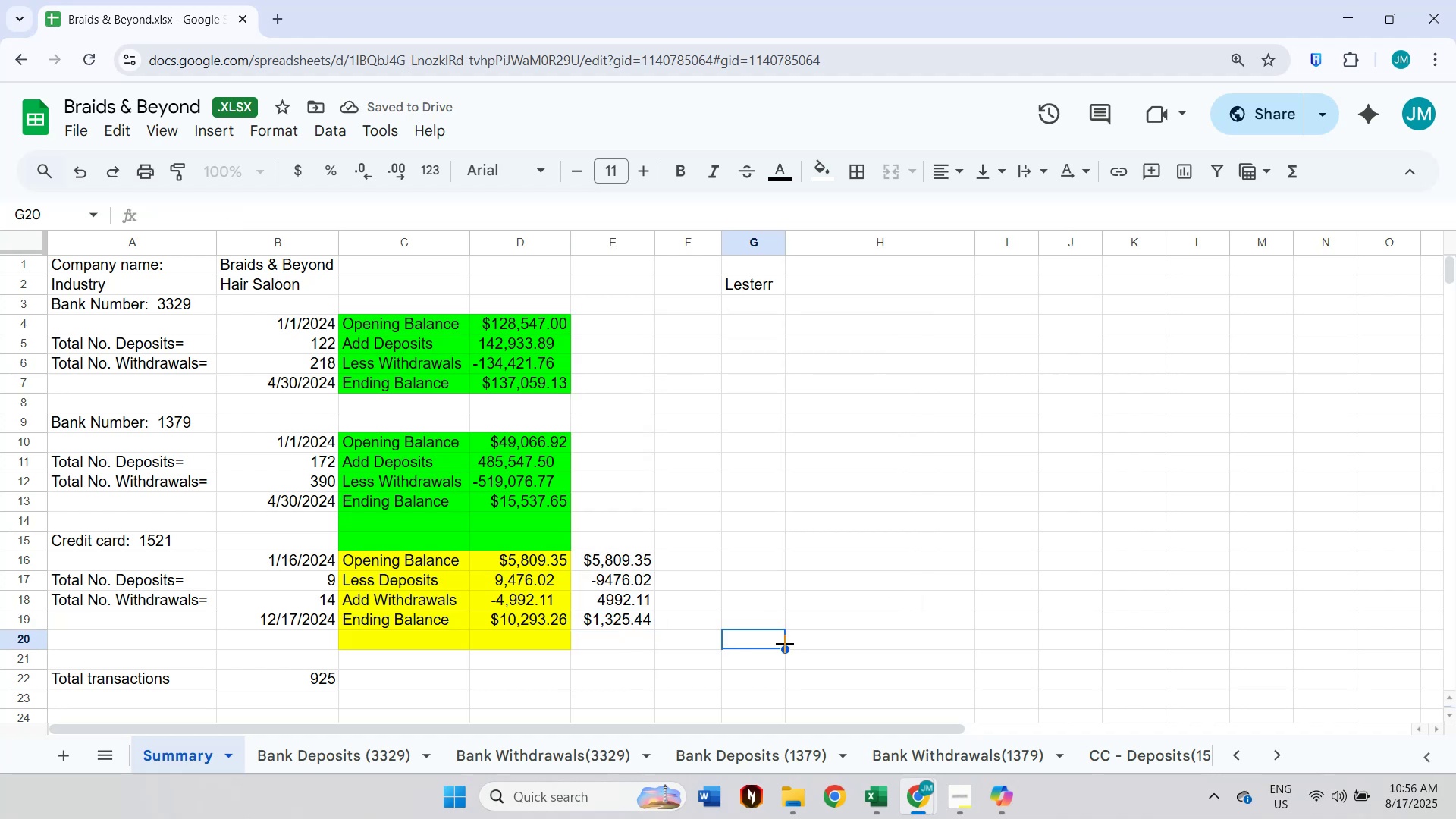 
key(Alt+Tab)
 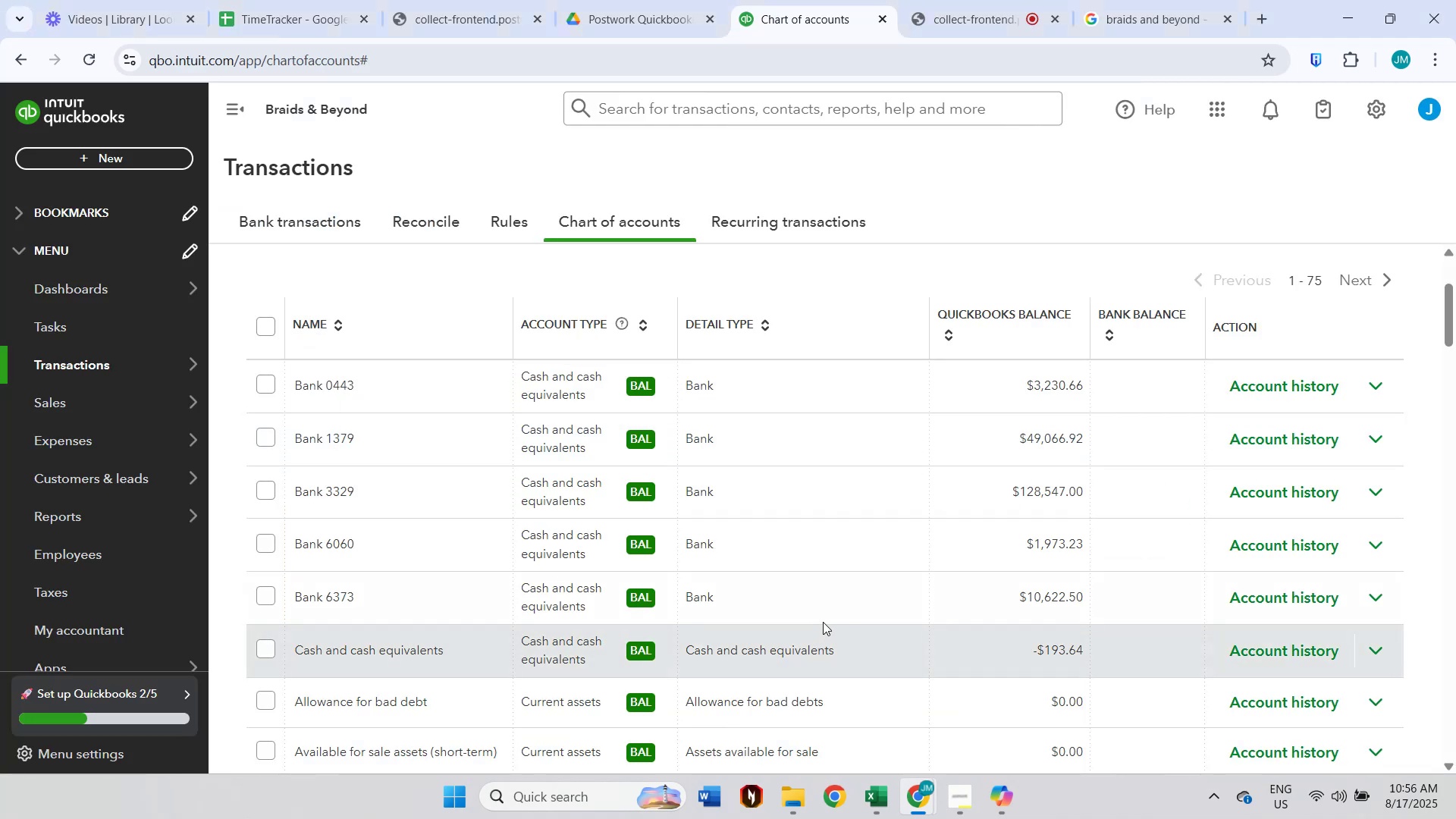 
scroll: coordinate [1018, 382], scroll_direction: up, amount: 12.0
 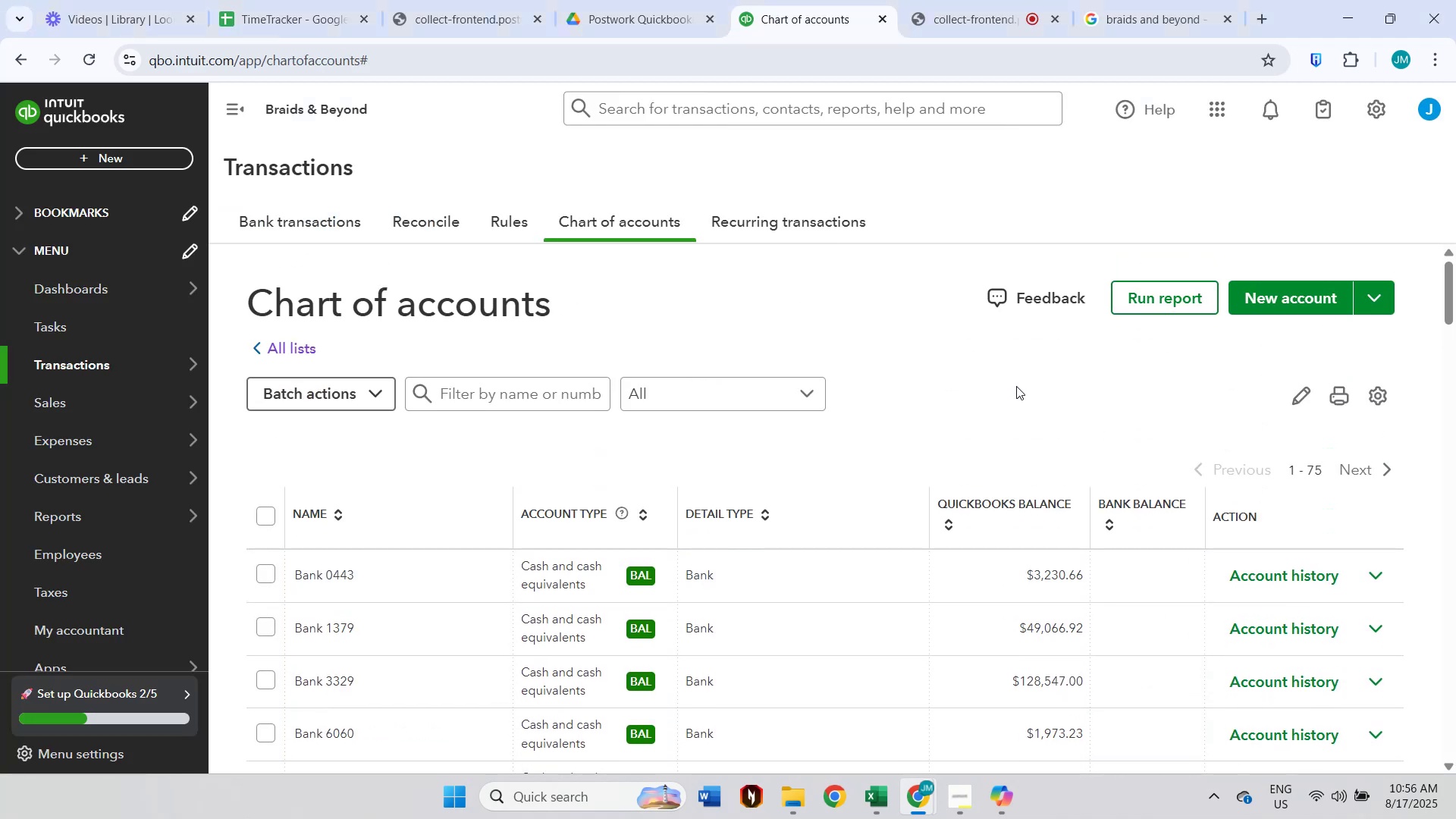 
scroll: coordinate [1019, 388], scroll_direction: down, amount: 19.0
 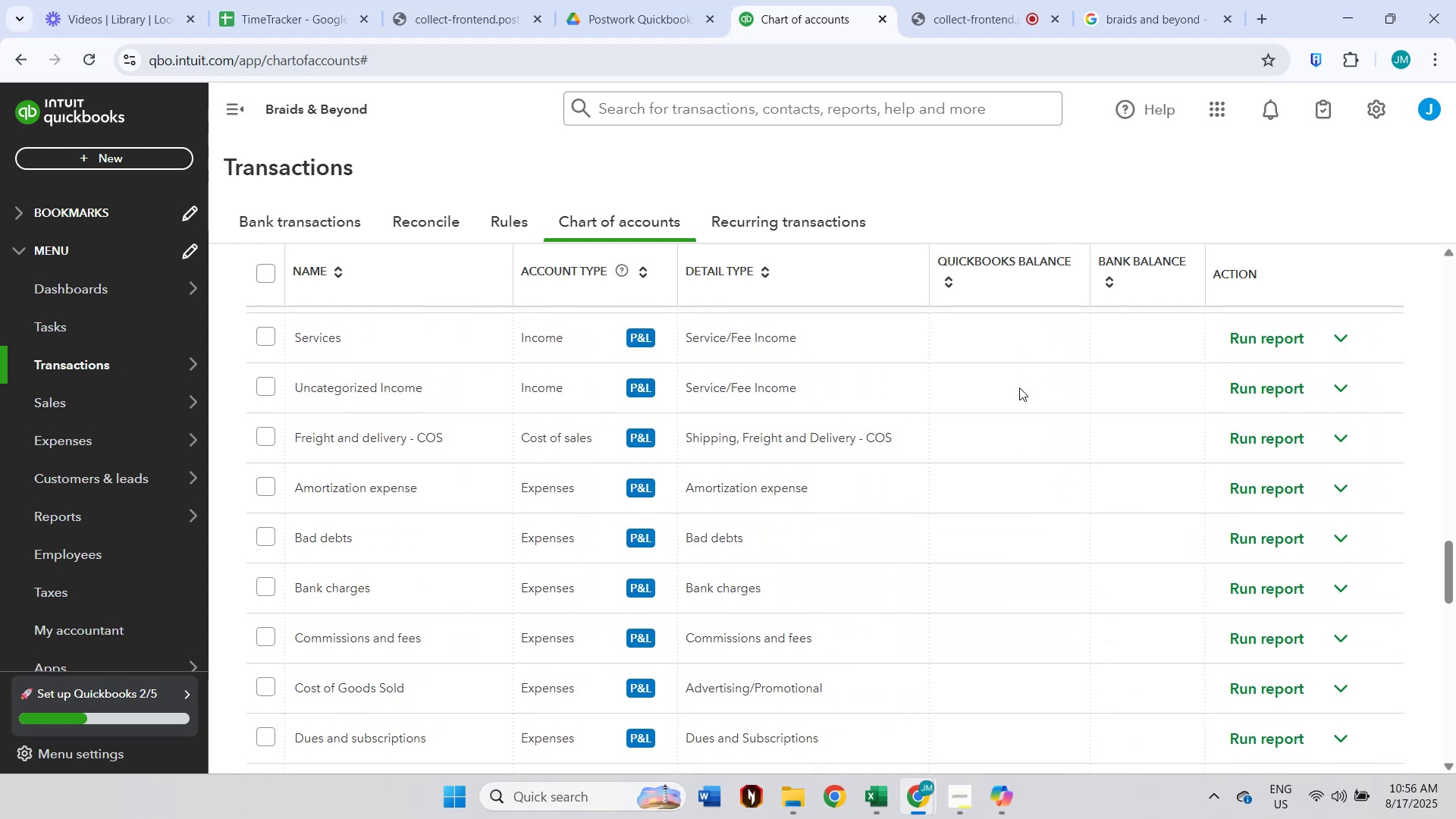 
scroll: coordinate [1019, 388], scroll_direction: up, amount: 30.0
 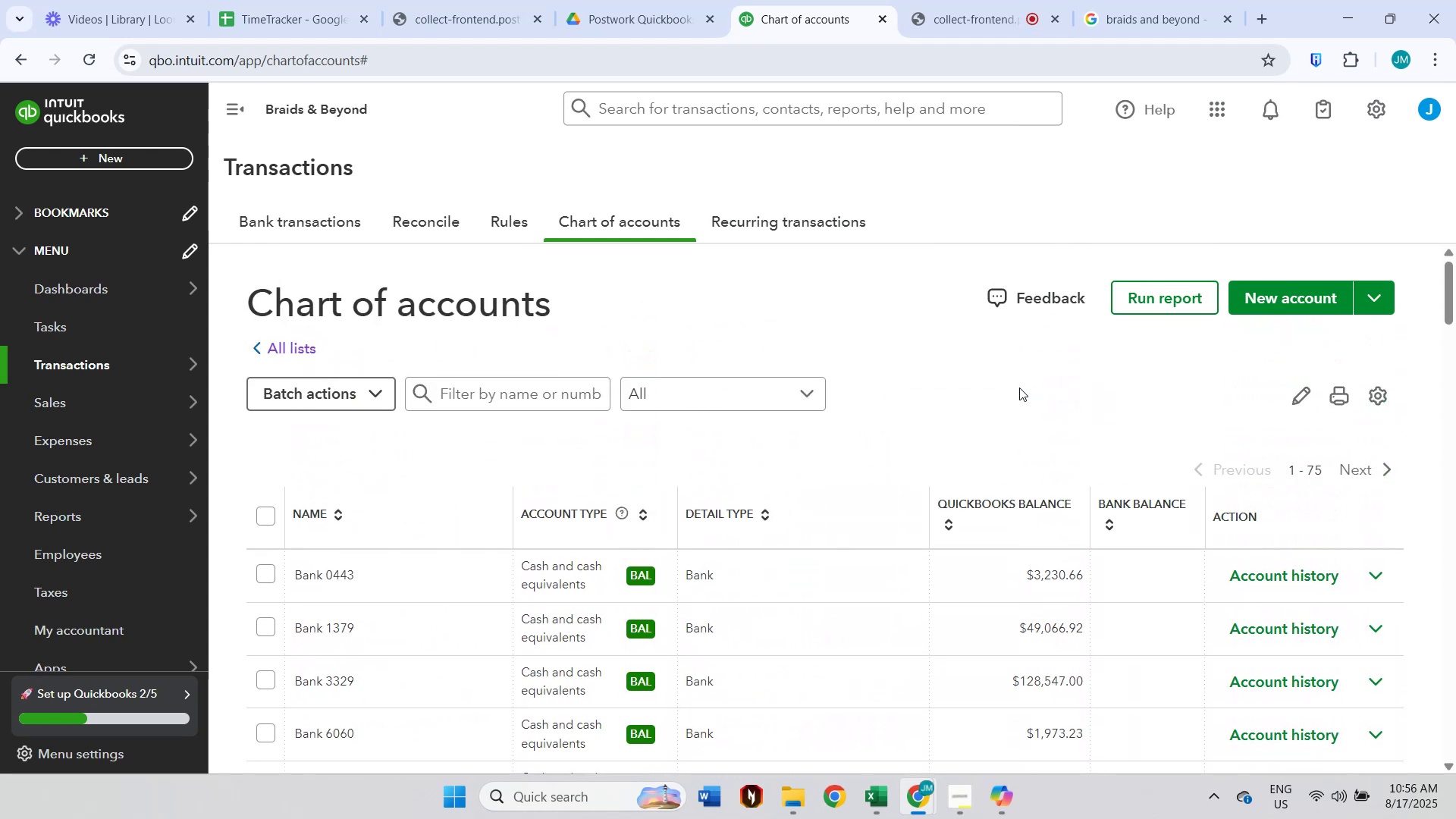 
key(Alt+AltLeft)
 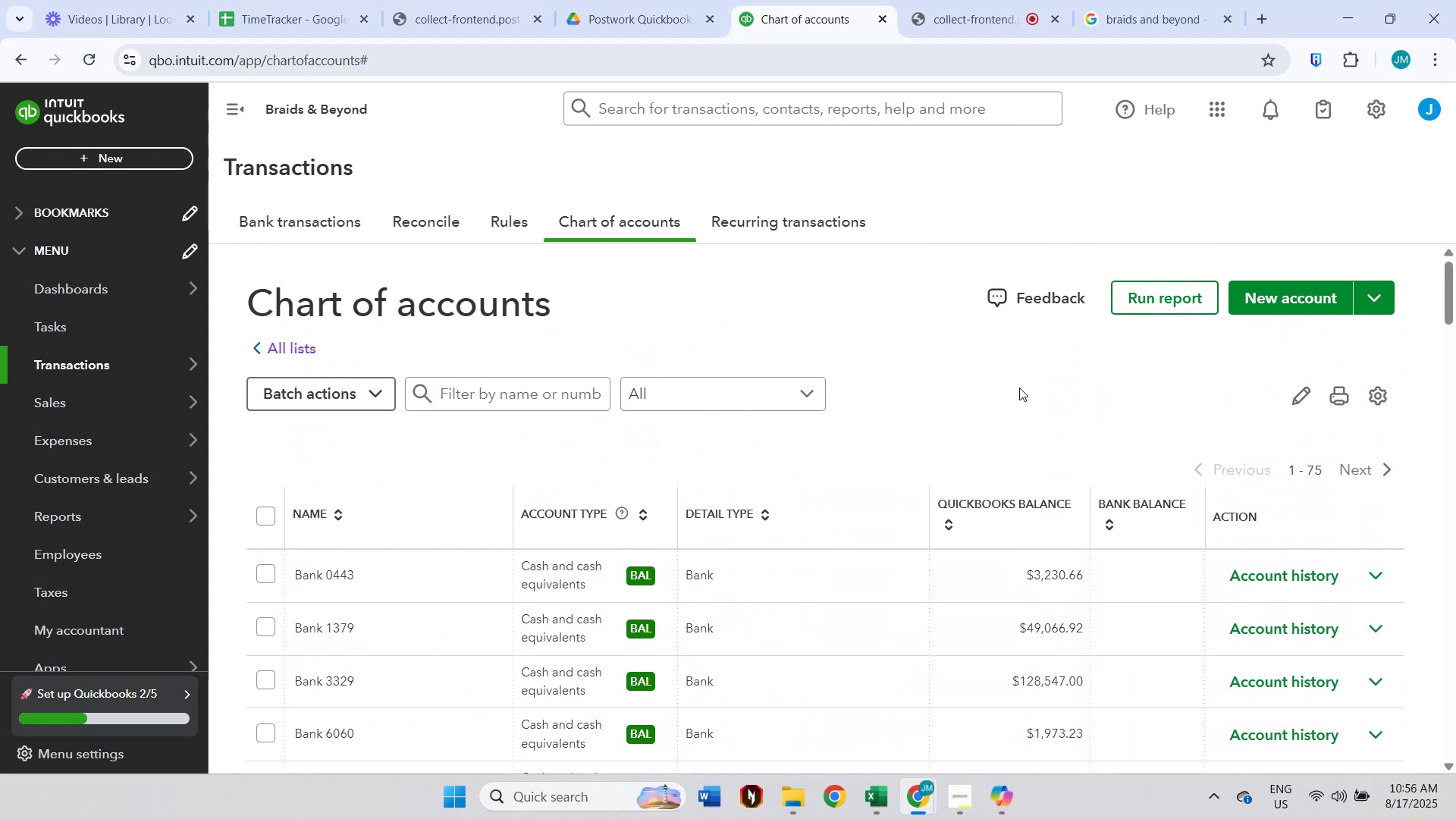 
key(Alt+Tab)
 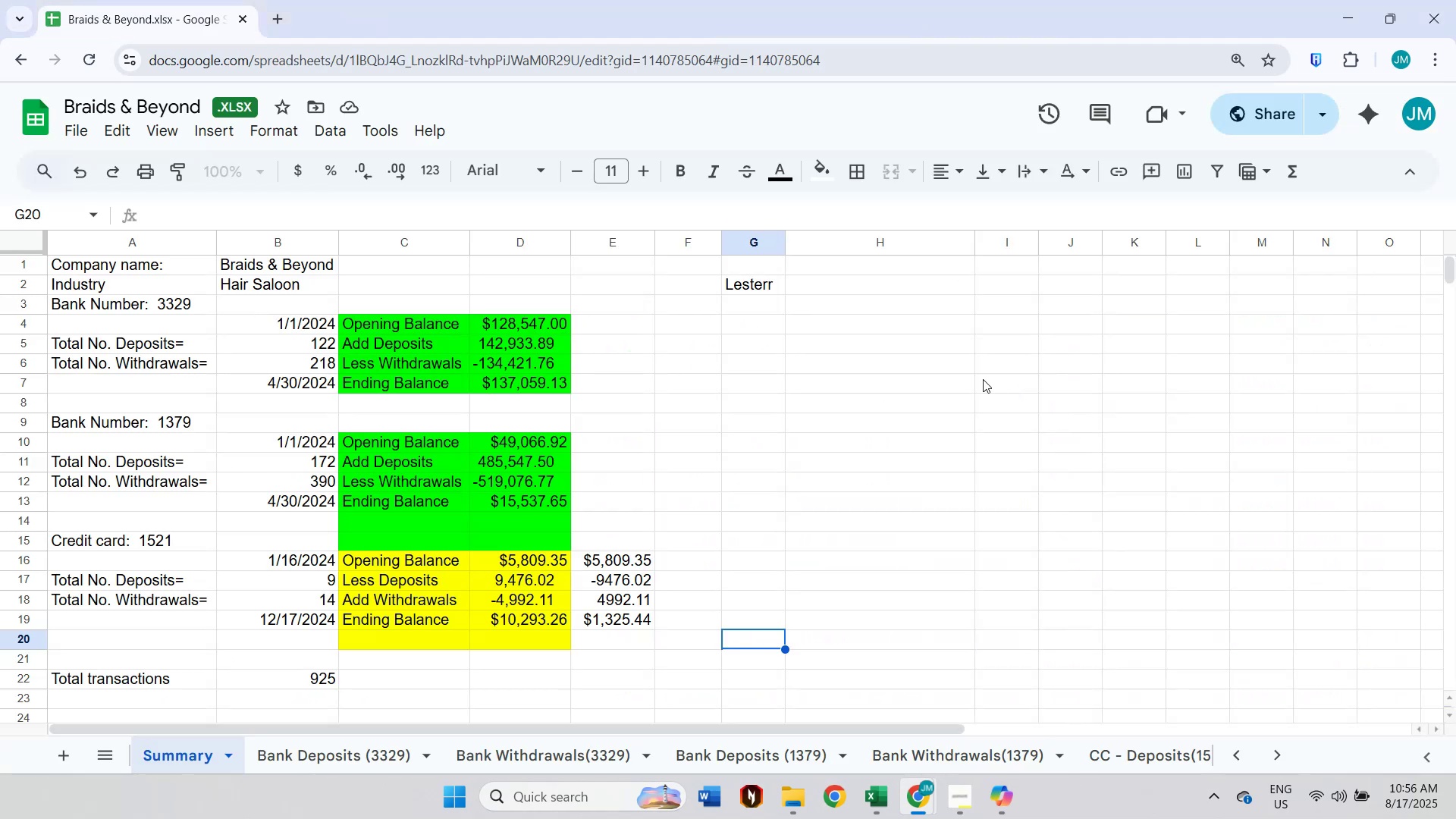 
key(Alt+AltLeft)
 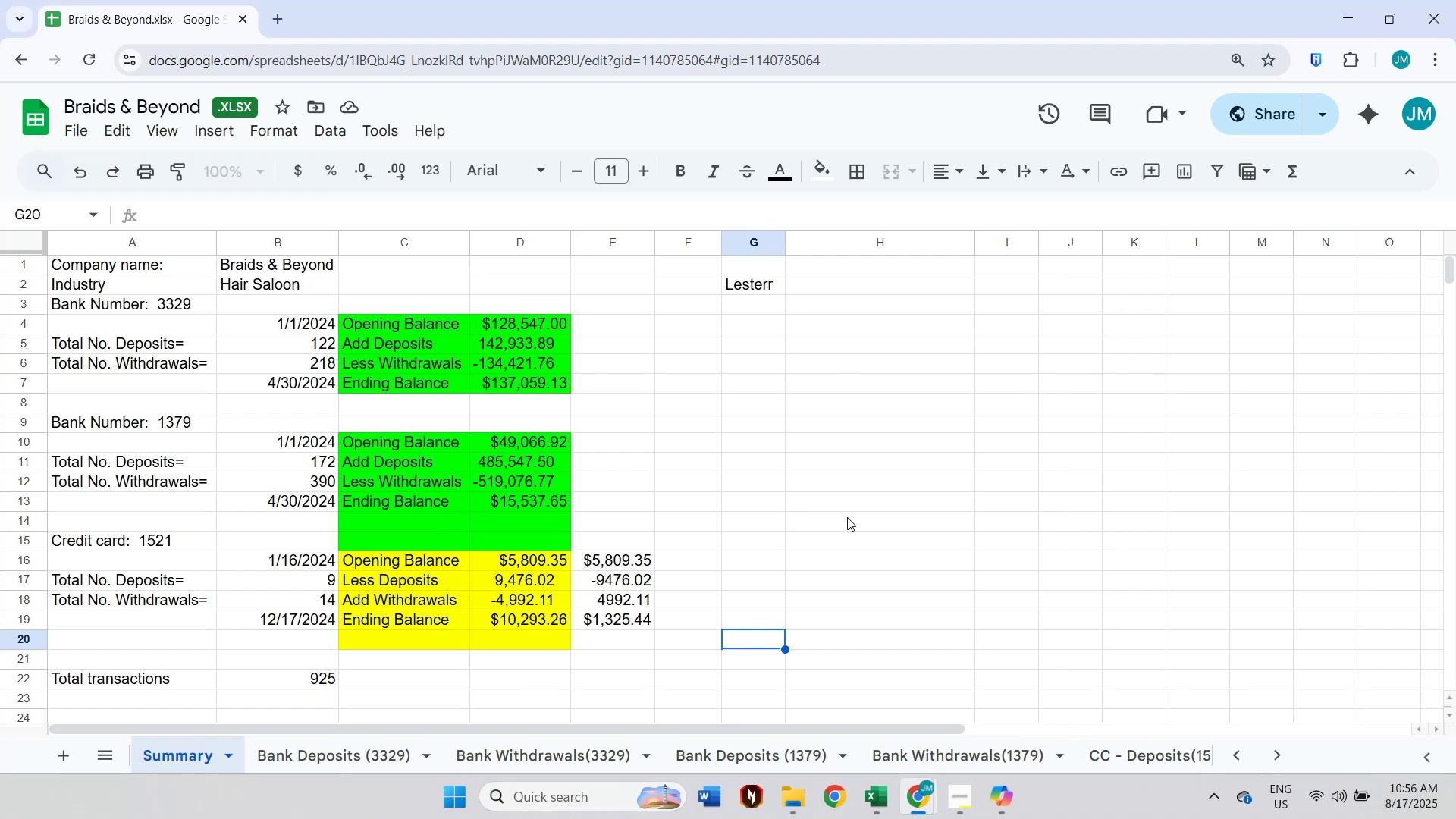 
key(Alt+Tab)
 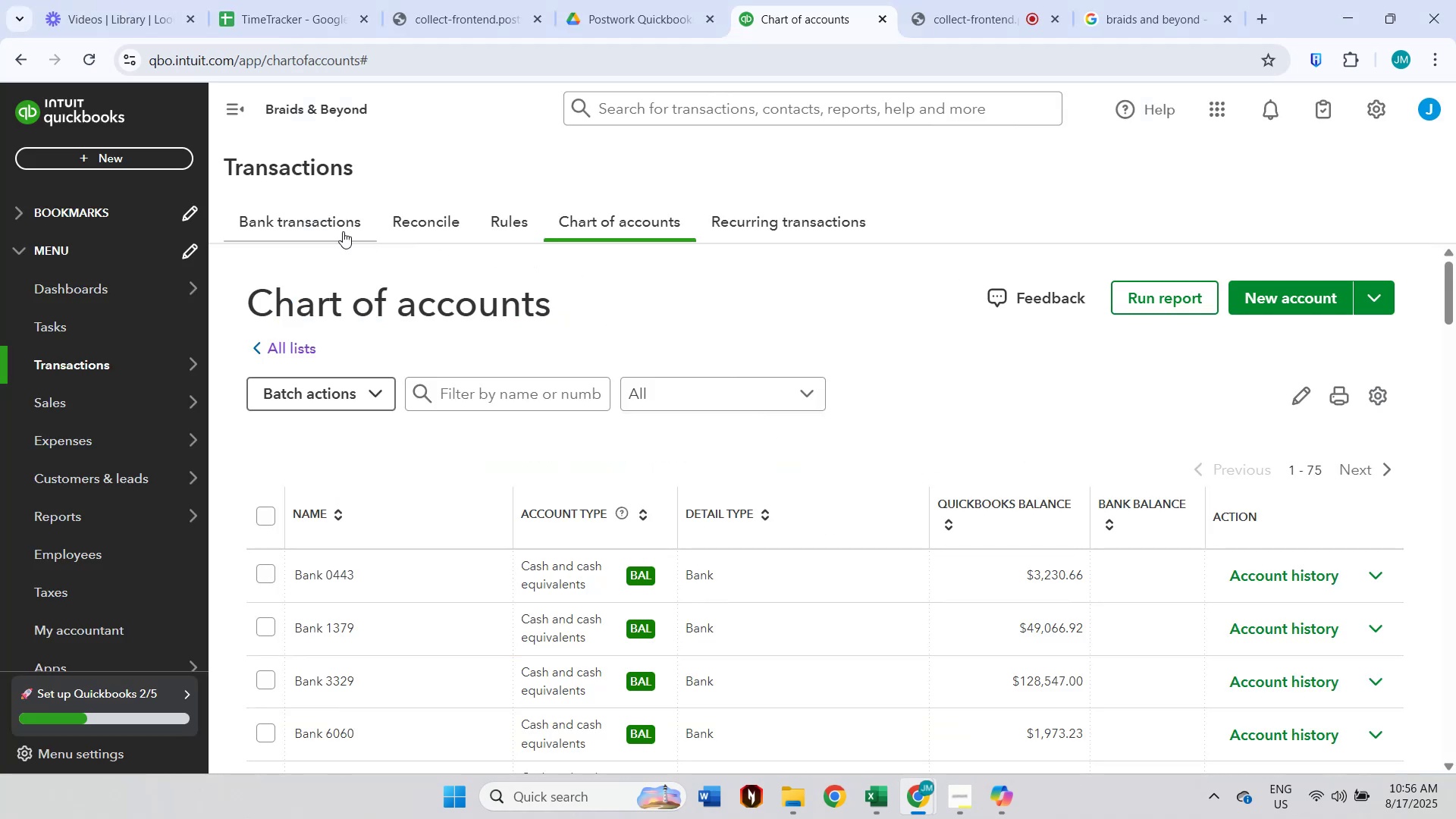 
left_click([328, 228])
 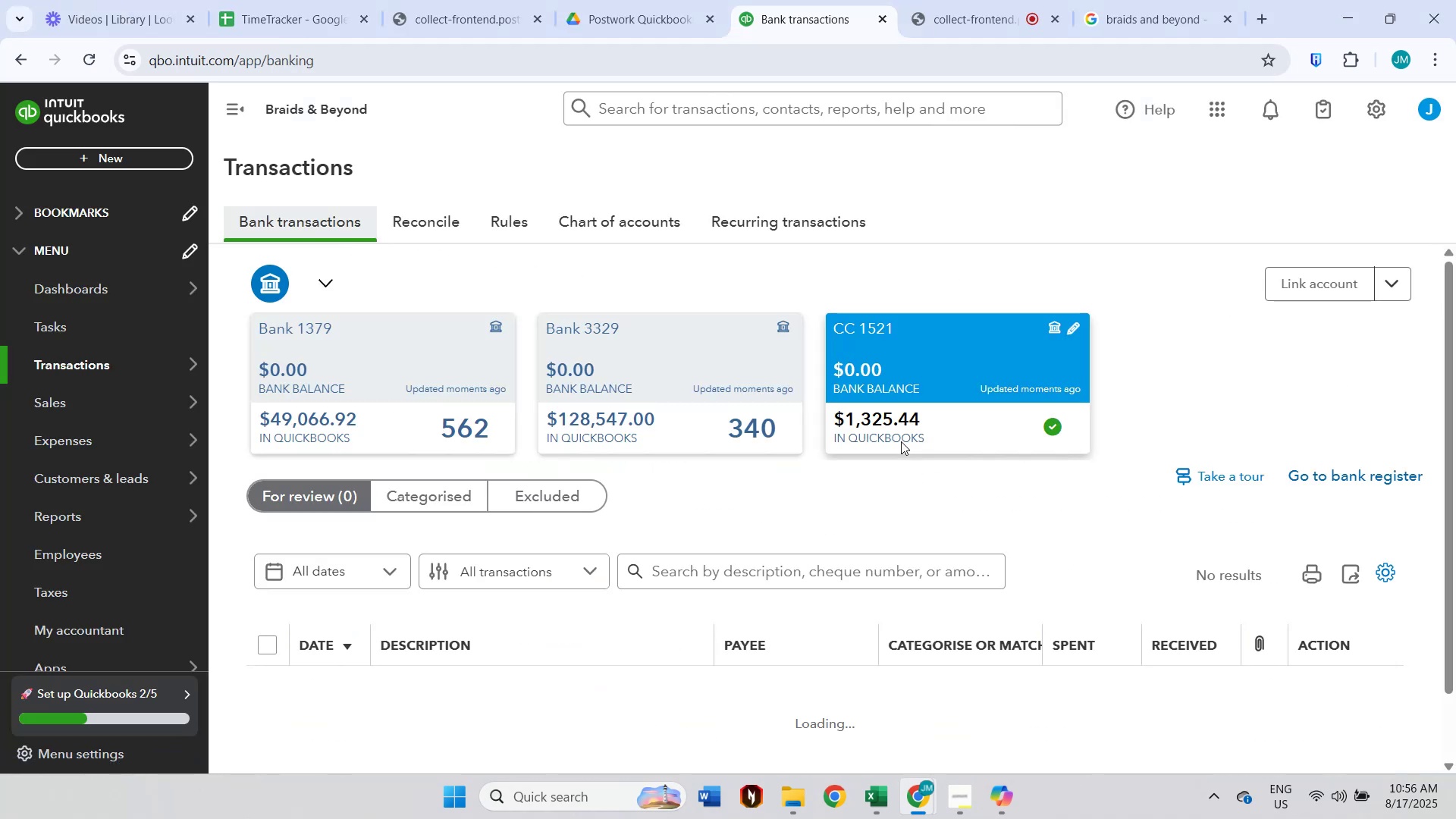 
scroll: coordinate [918, 462], scroll_direction: down, amount: 4.0
 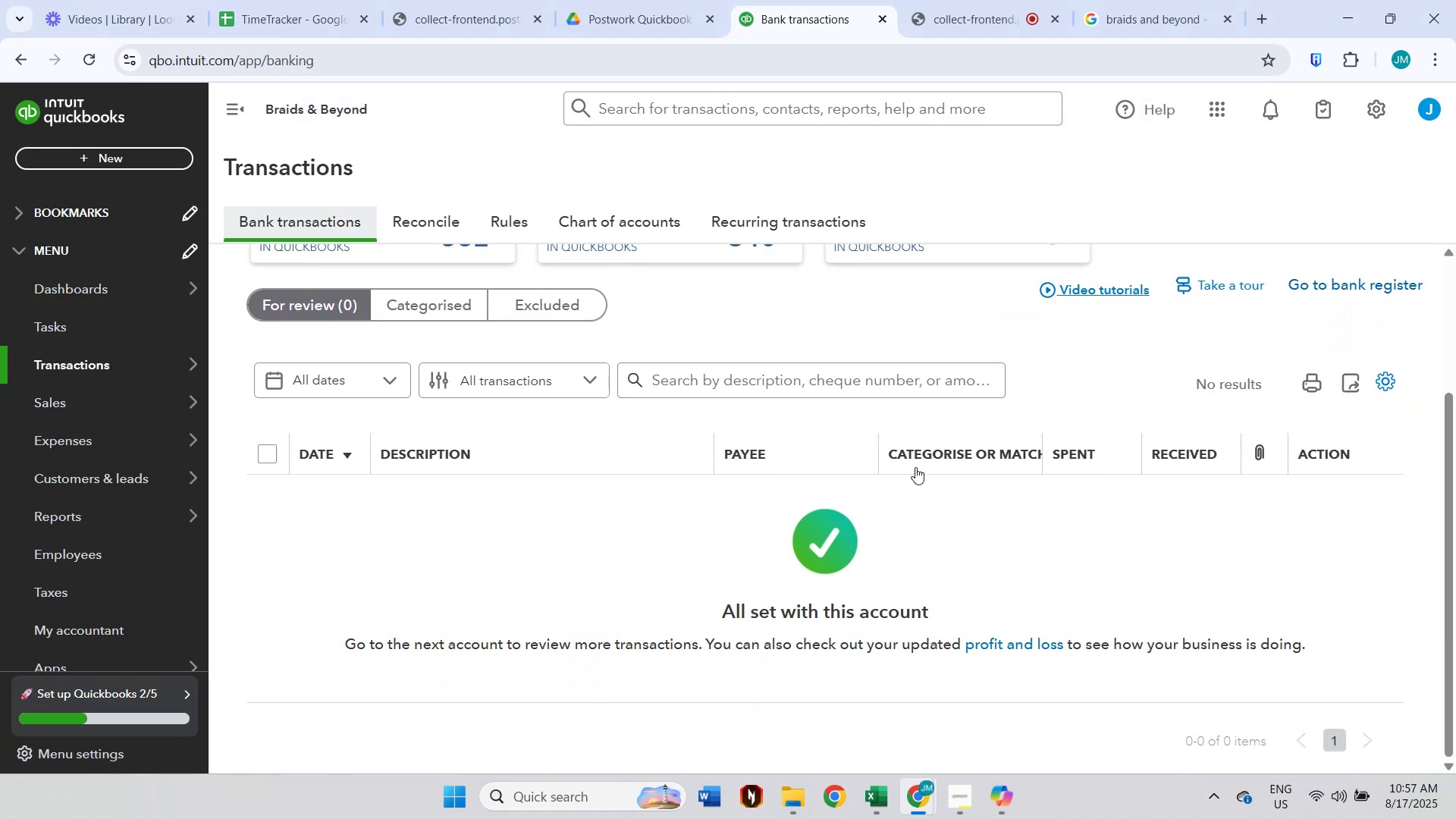 
scroll: coordinate [910, 468], scroll_direction: up, amount: 1.0
 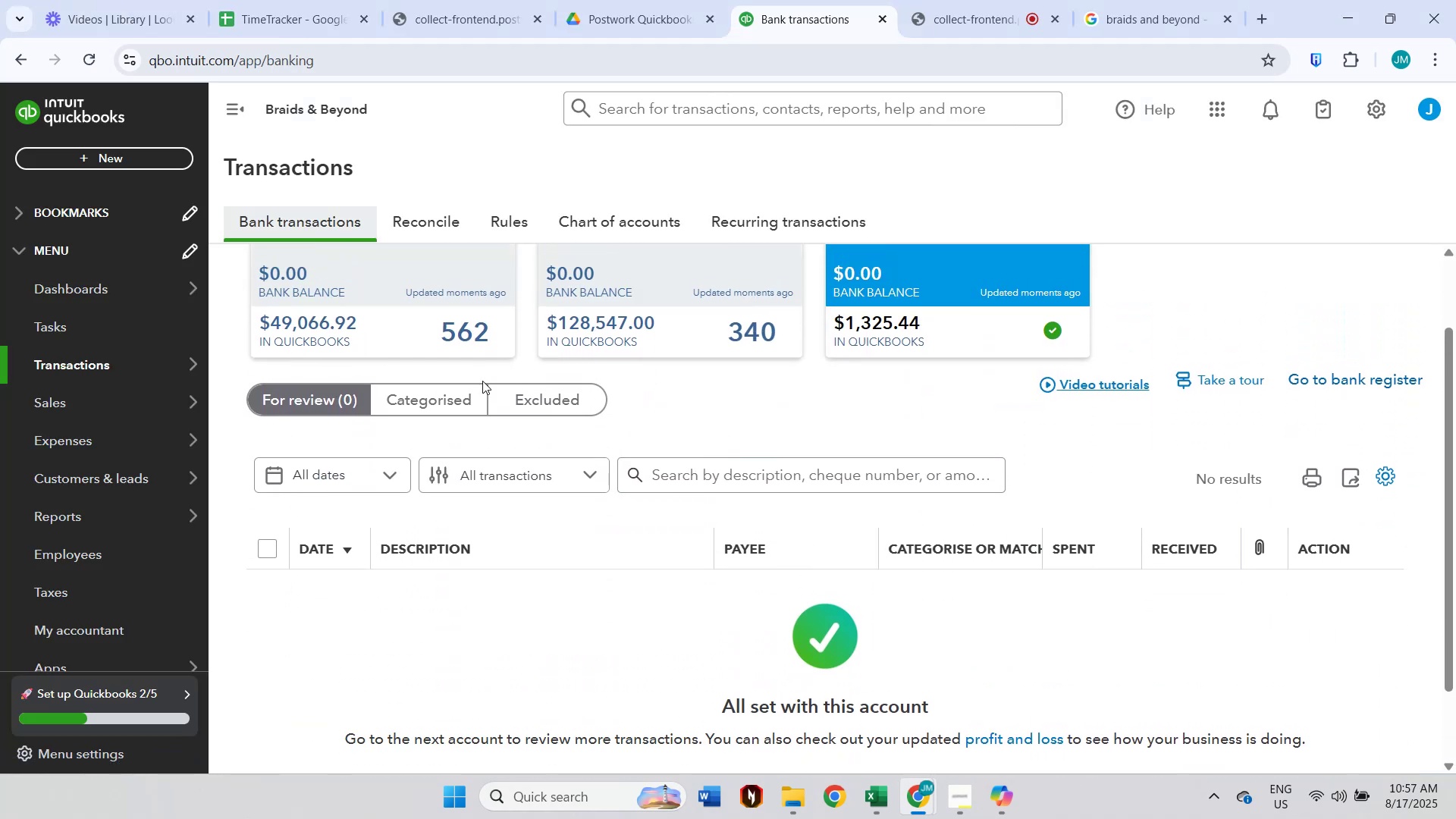 
left_click([443, 406])
 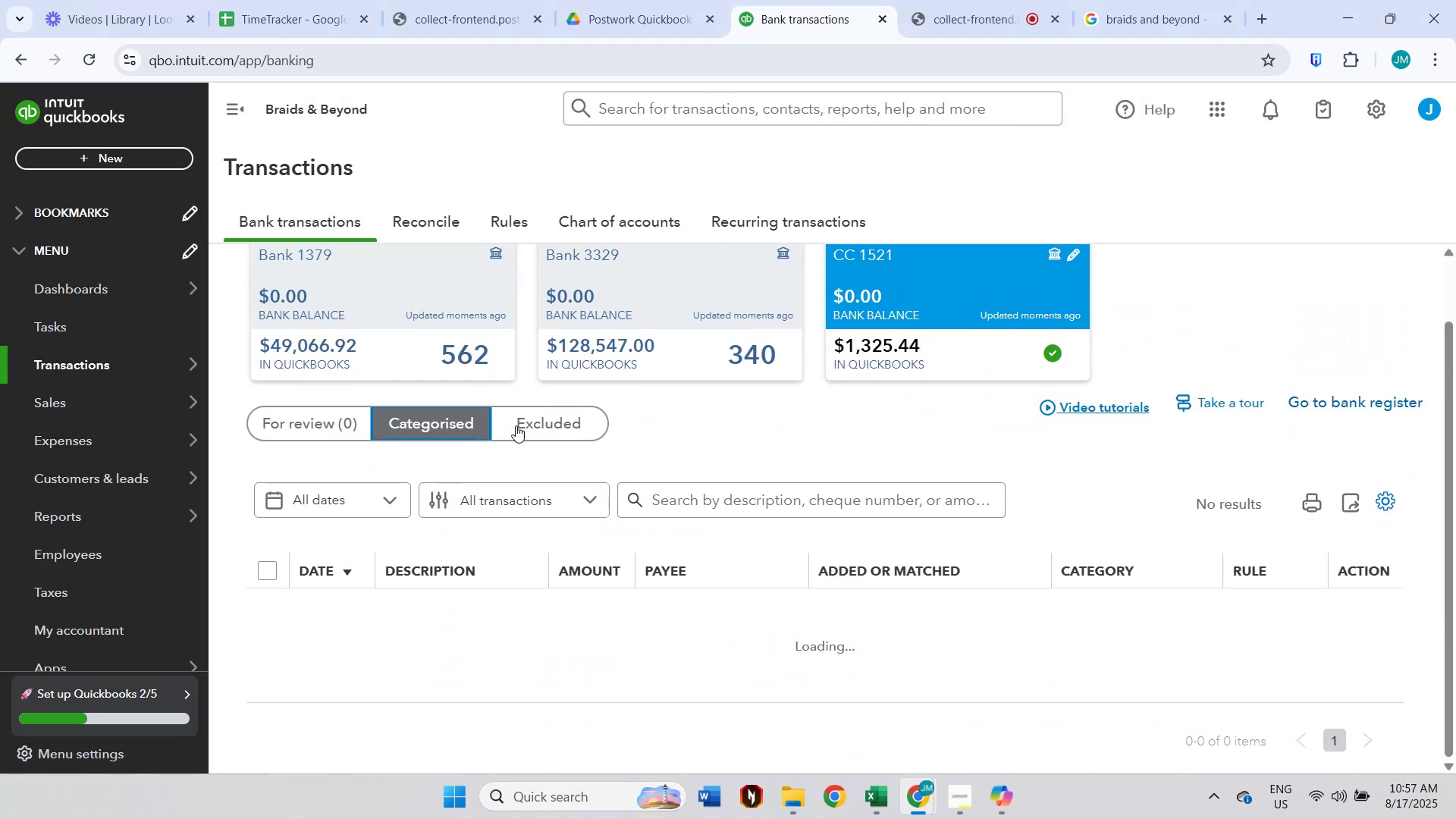 
scroll: coordinate [706, 497], scroll_direction: down, amount: 7.0
 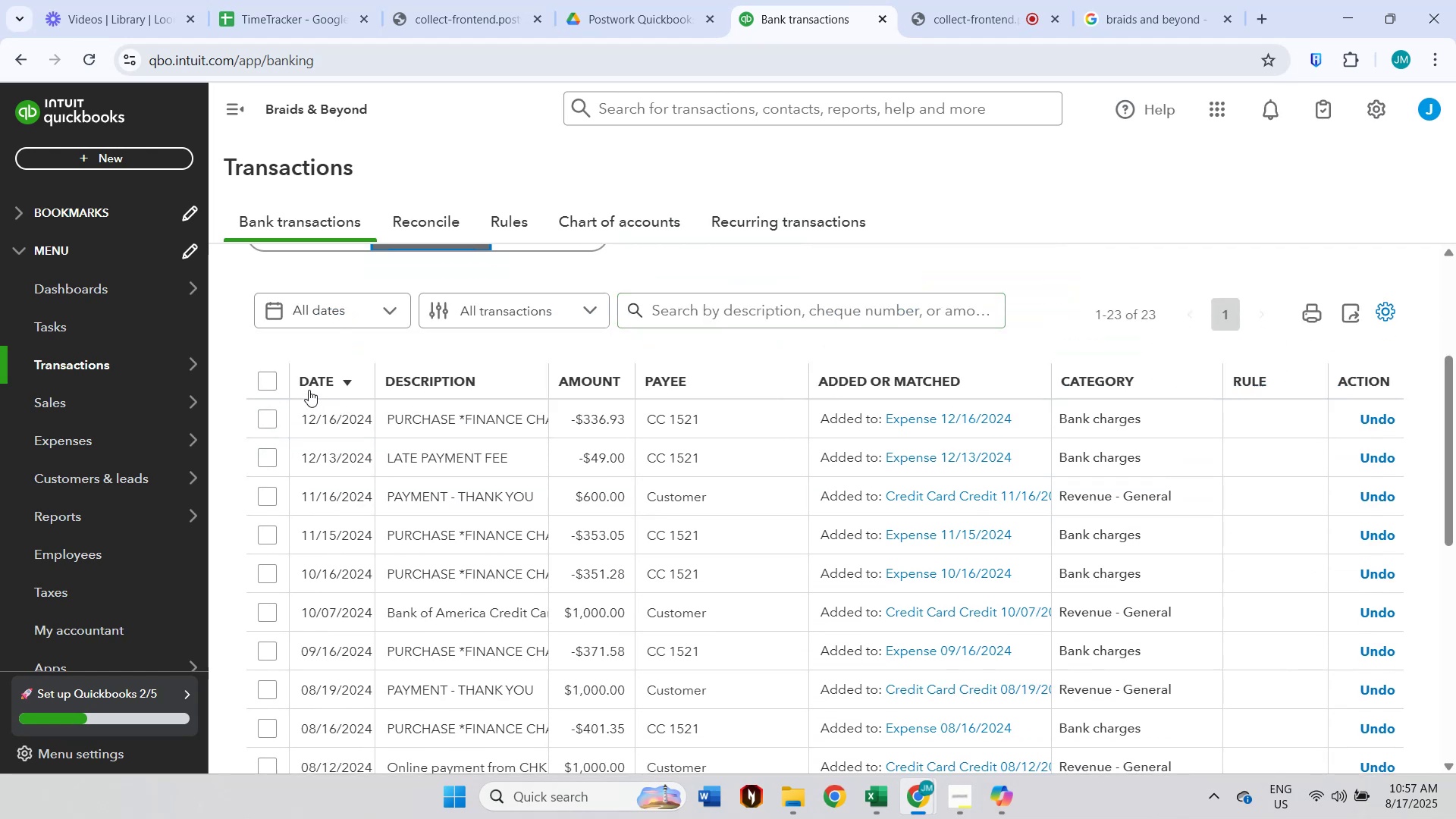 
left_click([275, 386])
 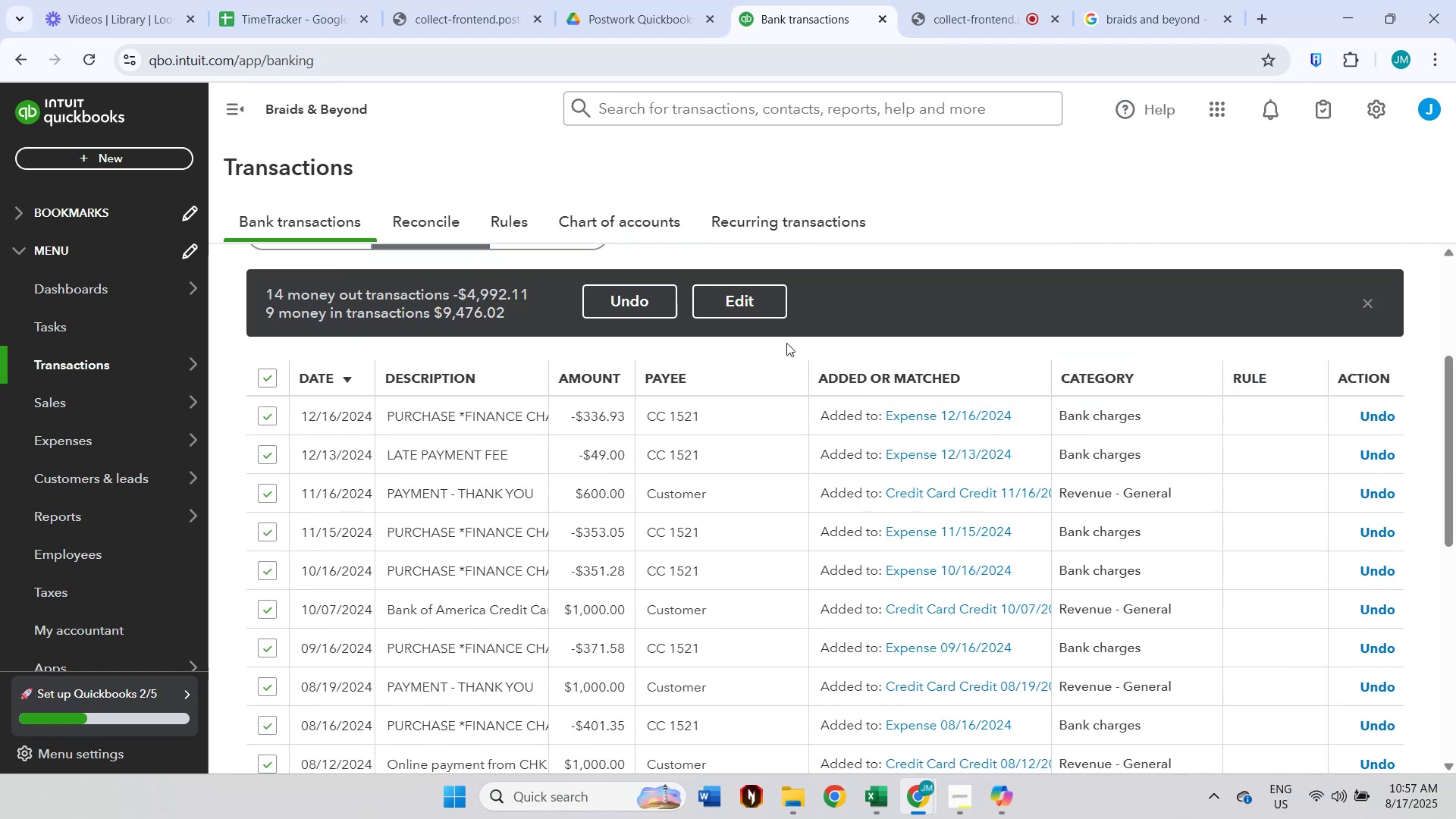 
scroll: coordinate [829, 323], scroll_direction: up, amount: 1.0
 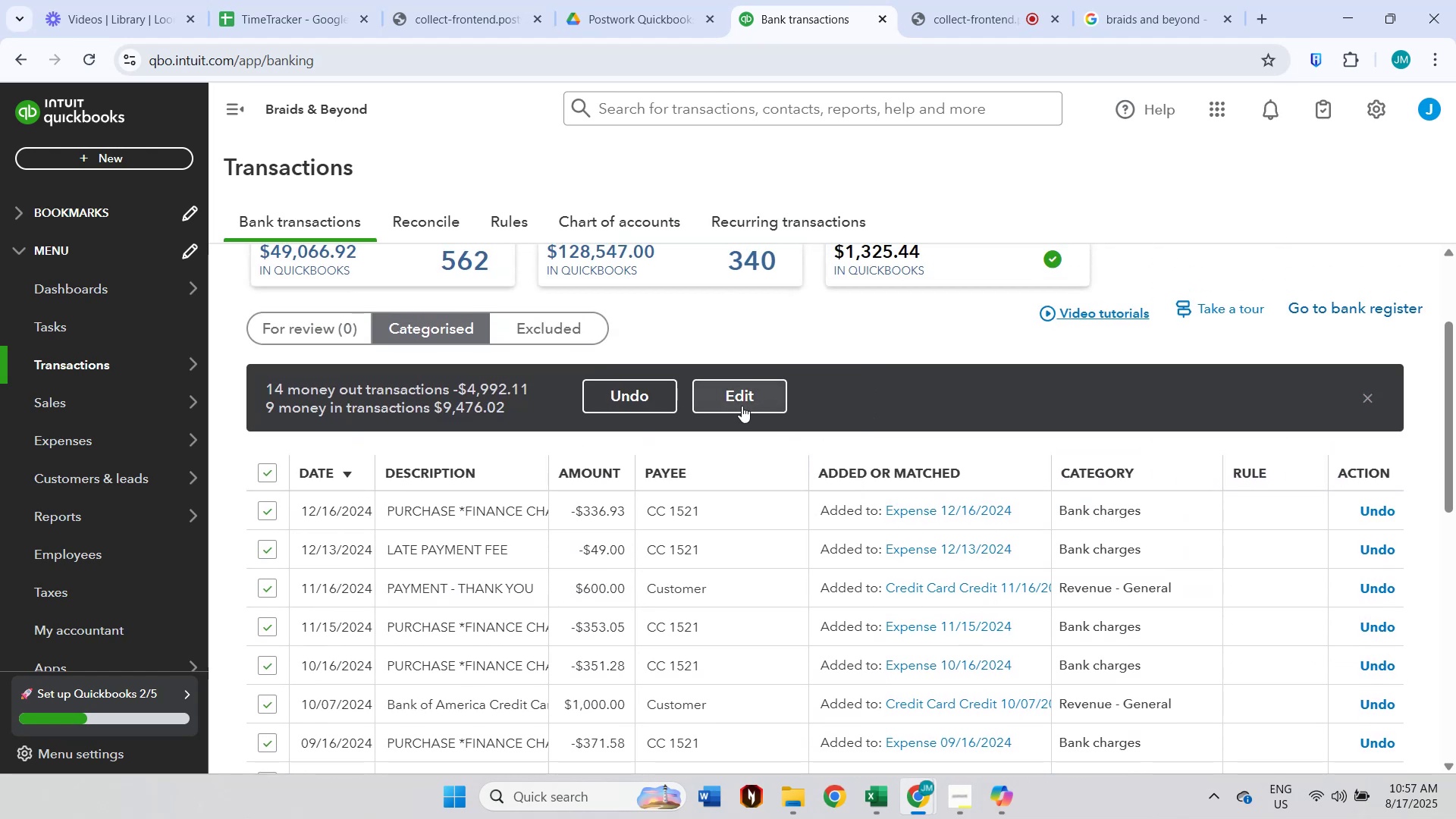 
scroll: coordinate [799, 420], scroll_direction: down, amount: 11.0
 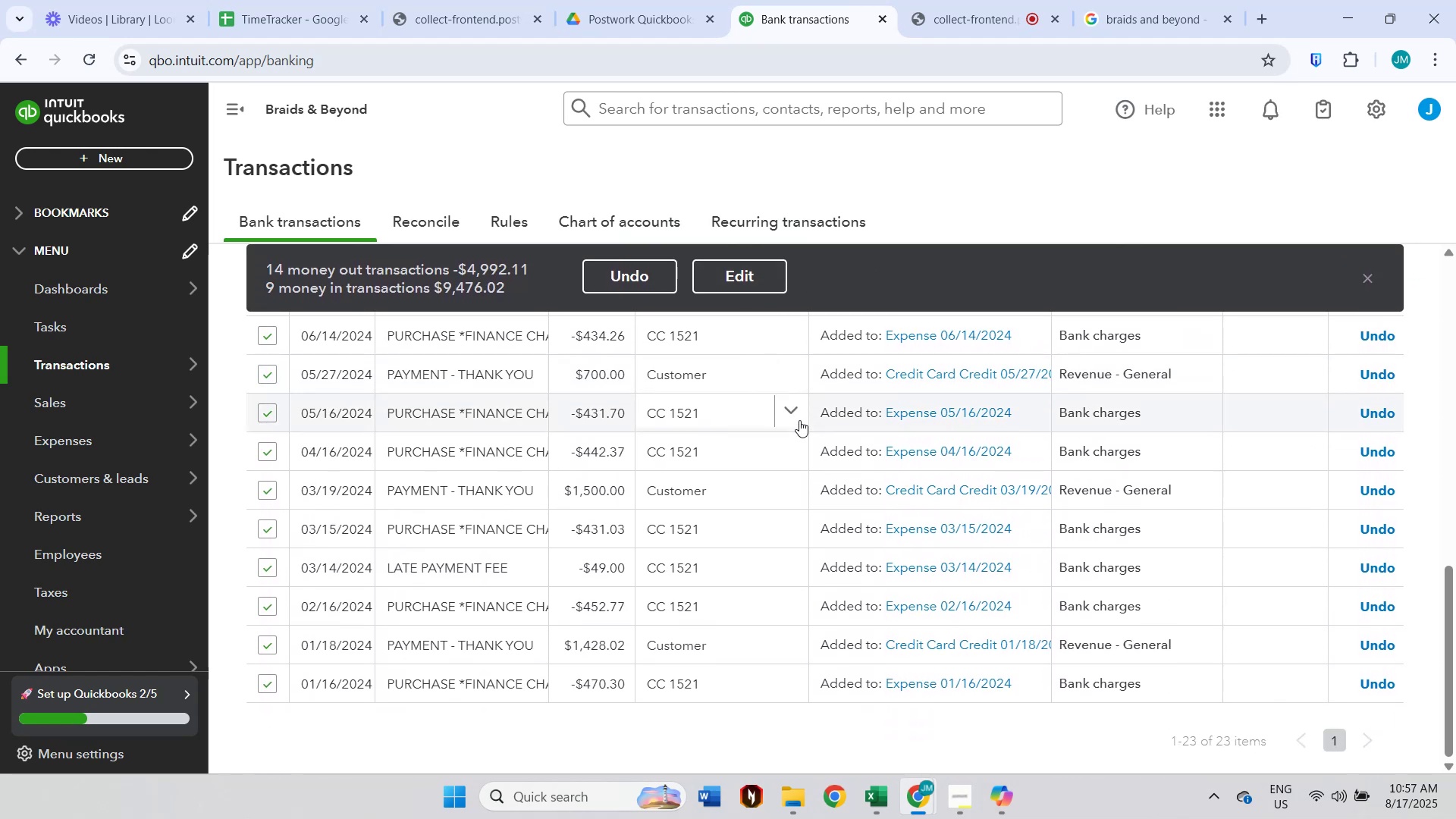 
scroll: coordinate [1289, 478], scroll_direction: up, amount: 9.0
 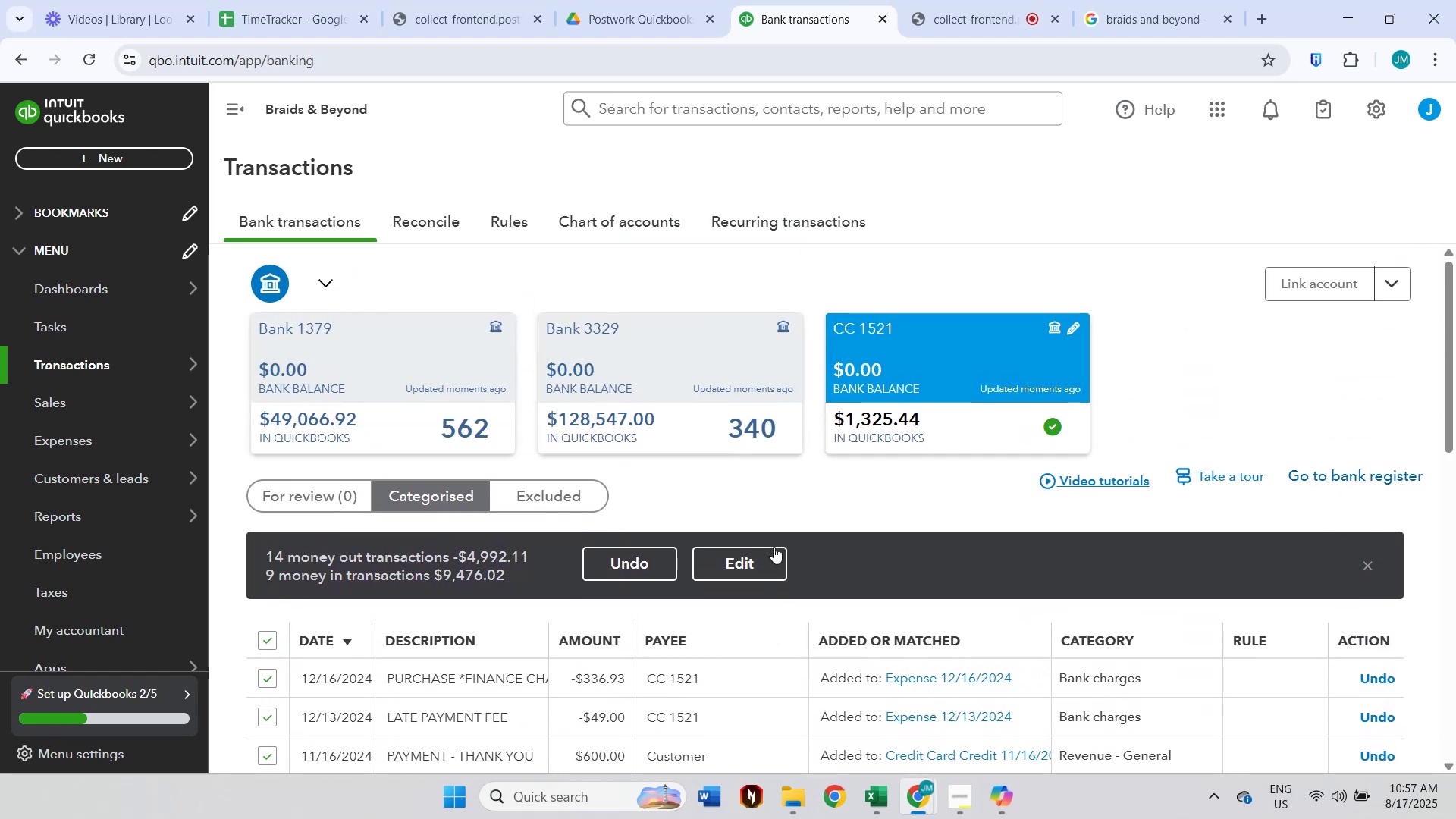 
left_click([765, 548])
 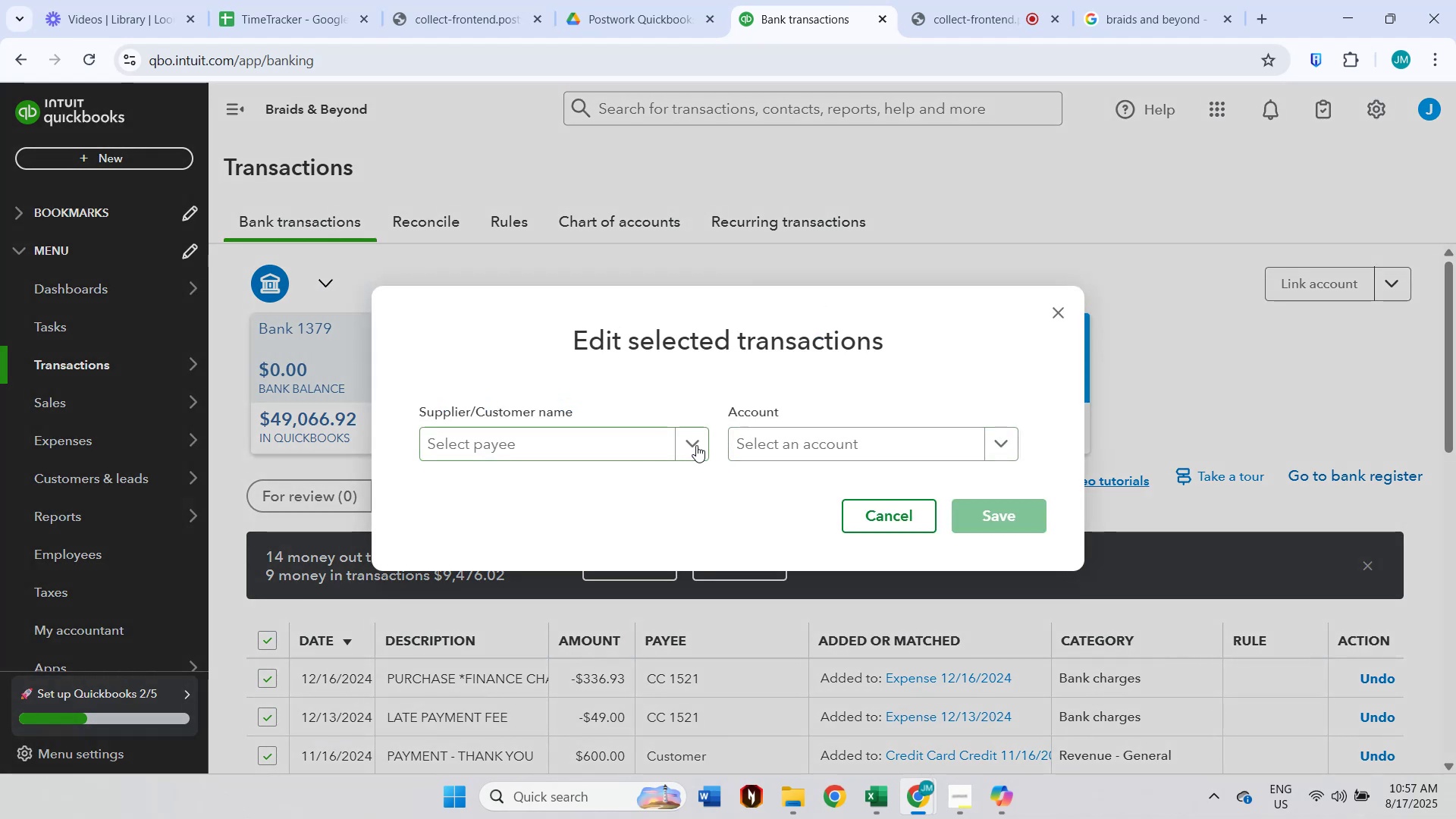 
left_click([696, 445])
 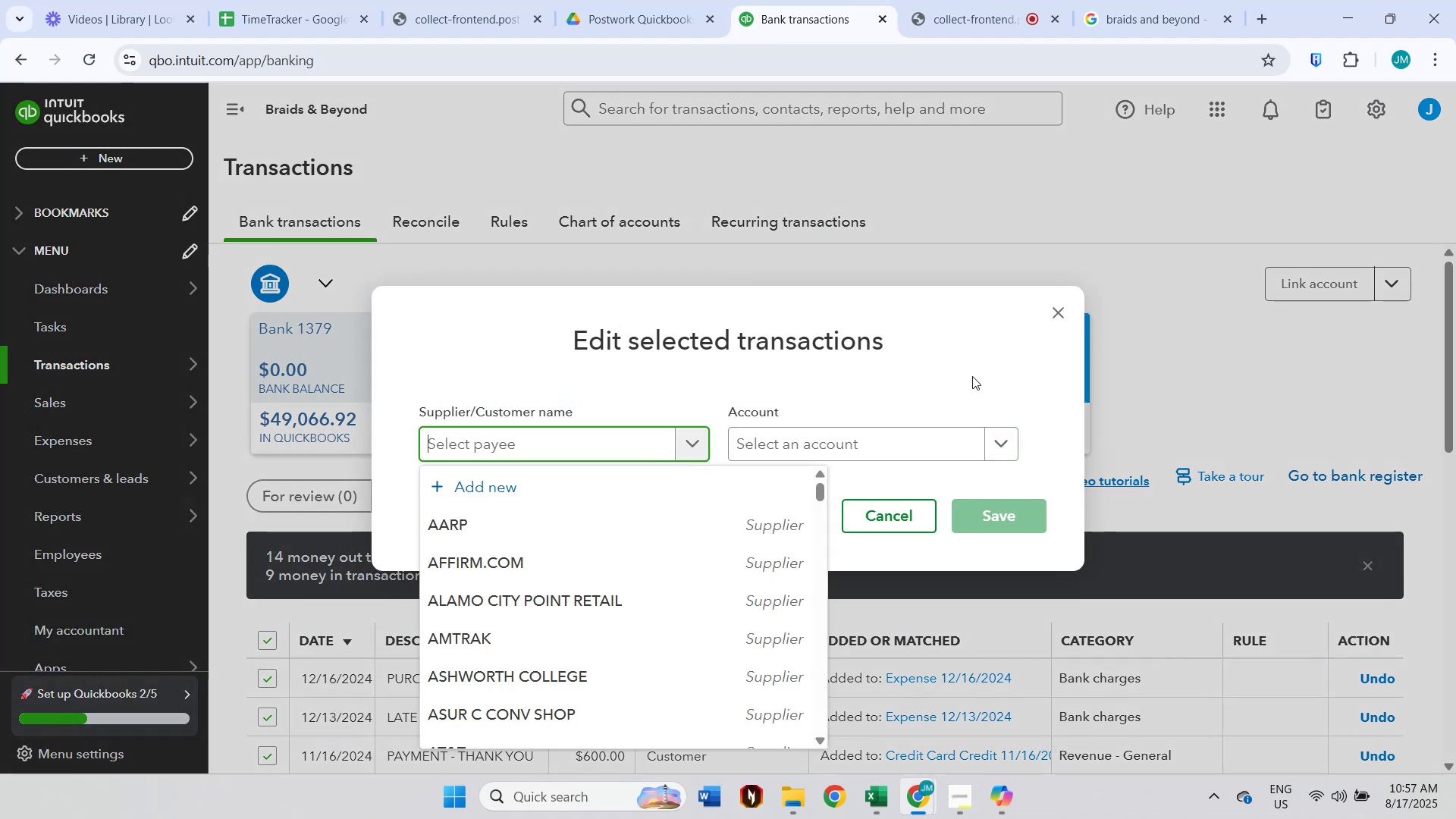 
left_click([972, 376])
 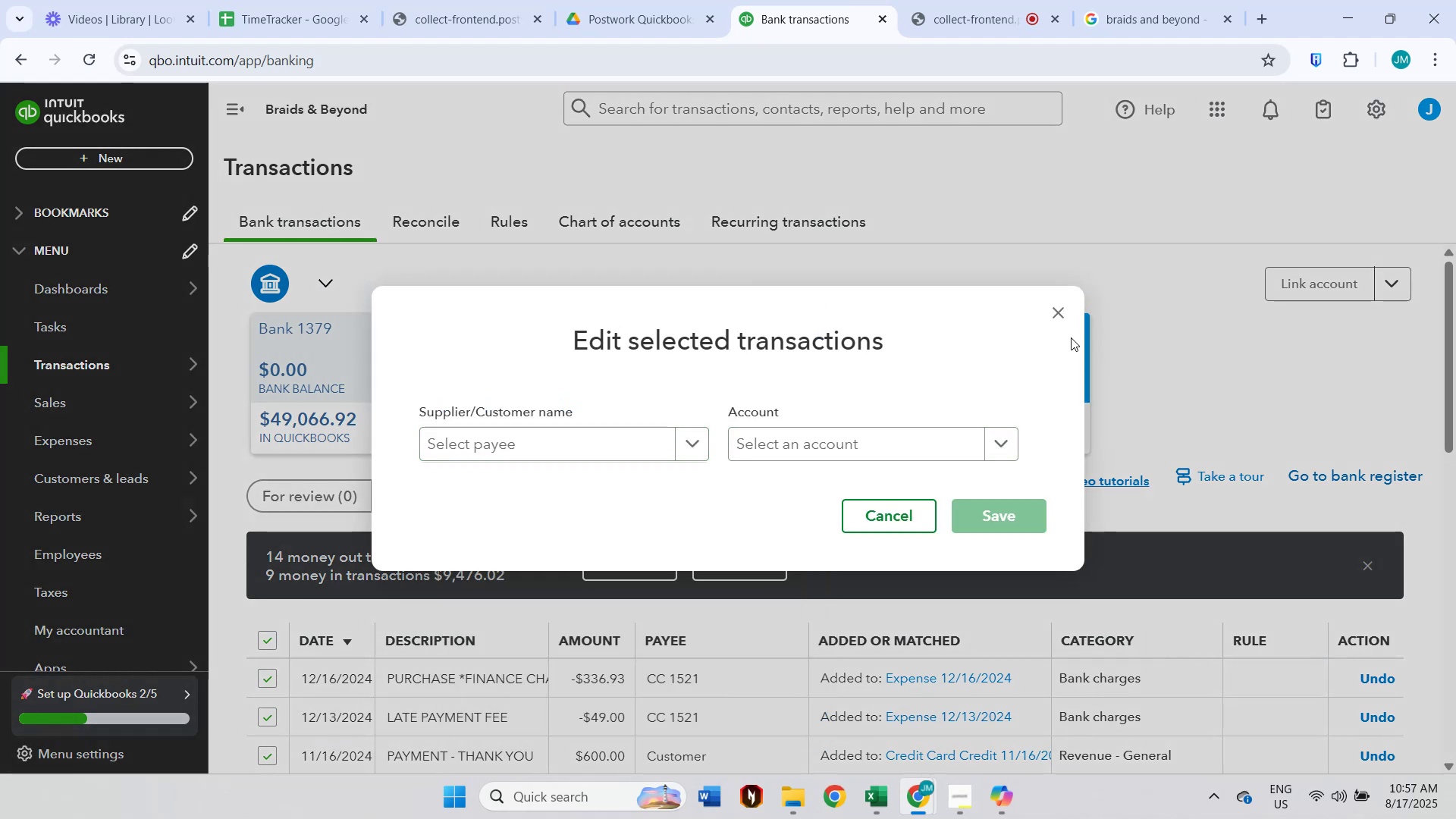 
left_click([1060, 315])
 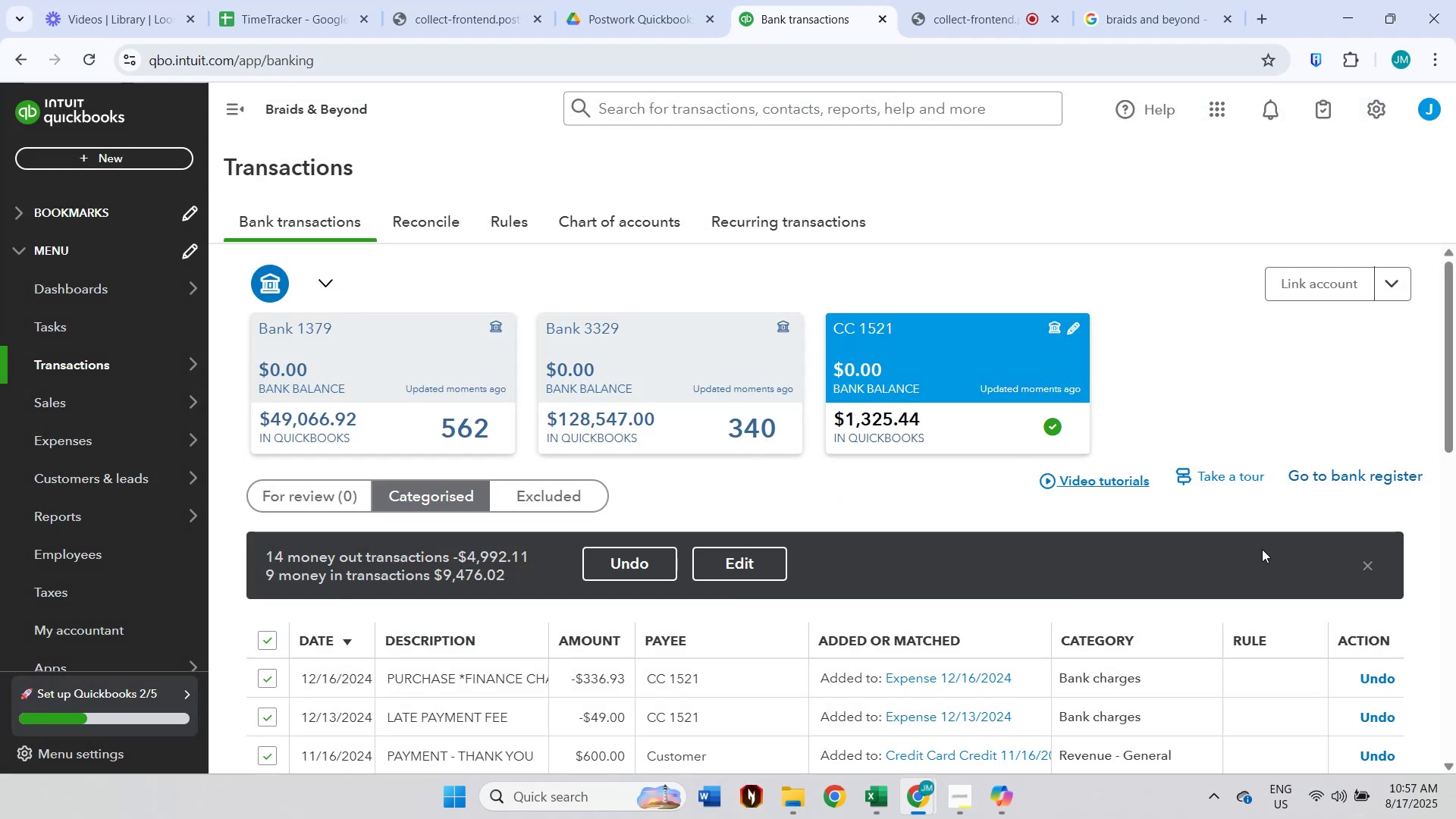 
left_click([1277, 521])
 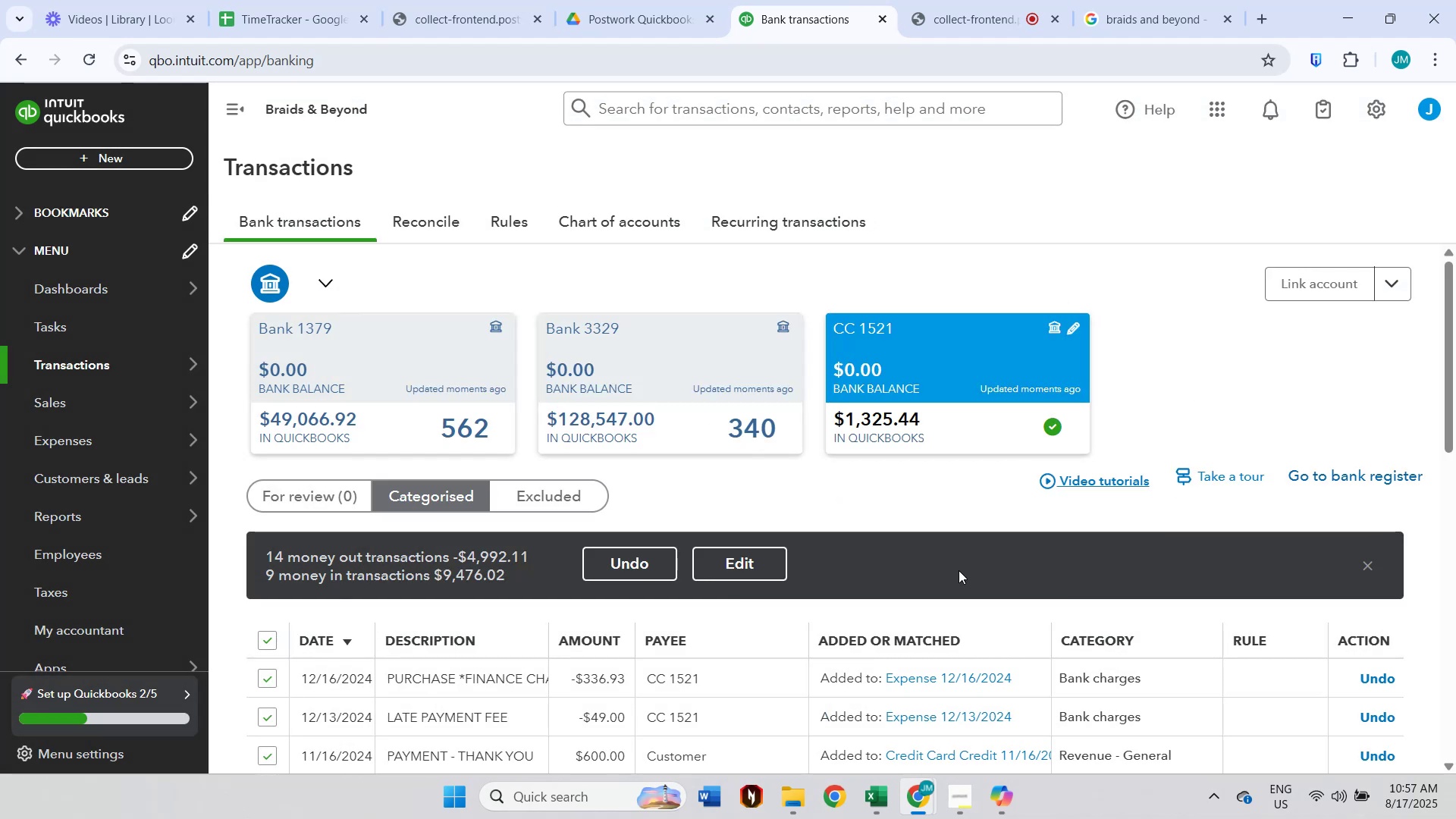 
left_click([652, 578])
 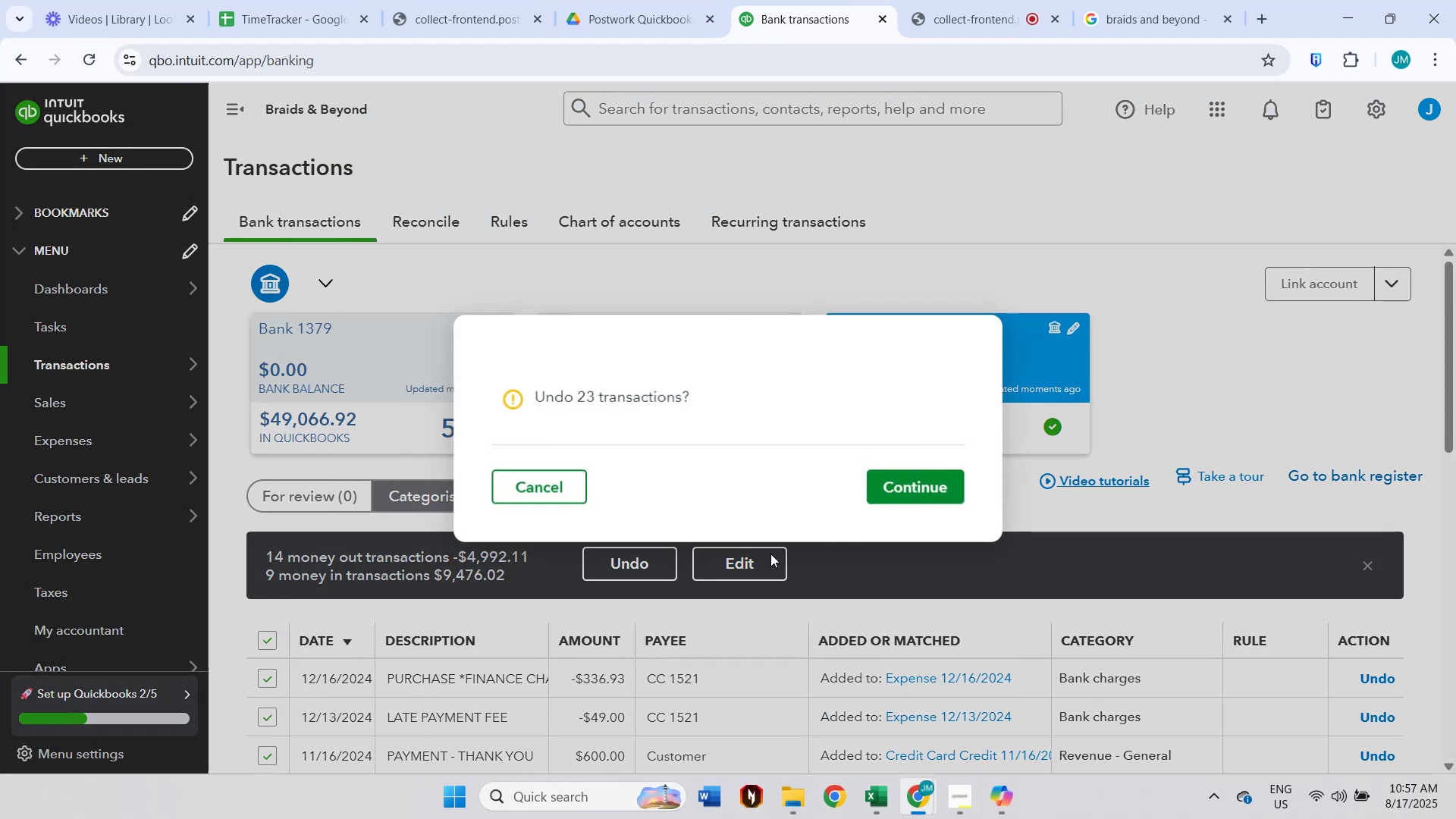 
left_click([933, 497])
 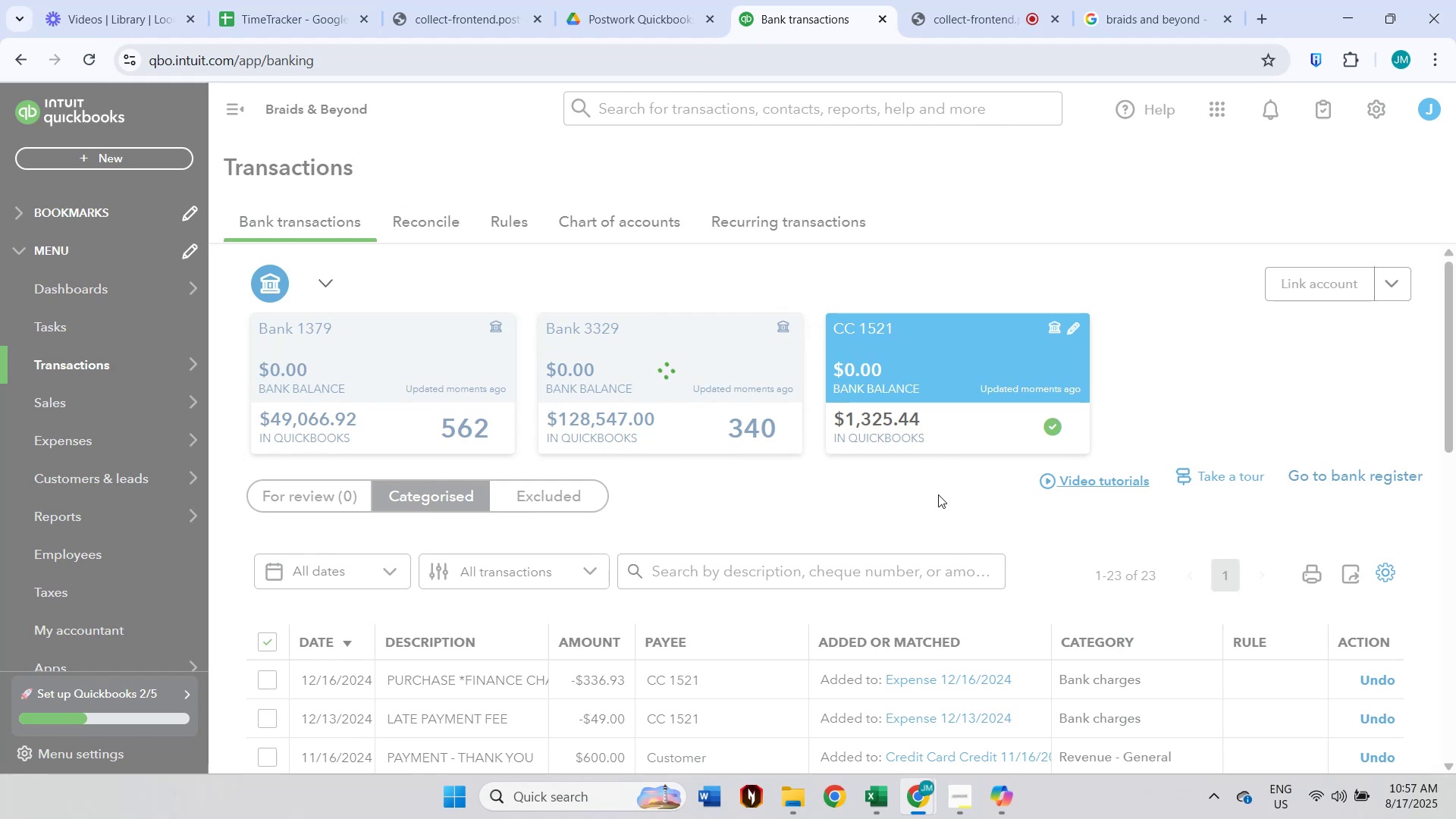 
scroll: coordinate [940, 494], scroll_direction: down, amount: 3.0
 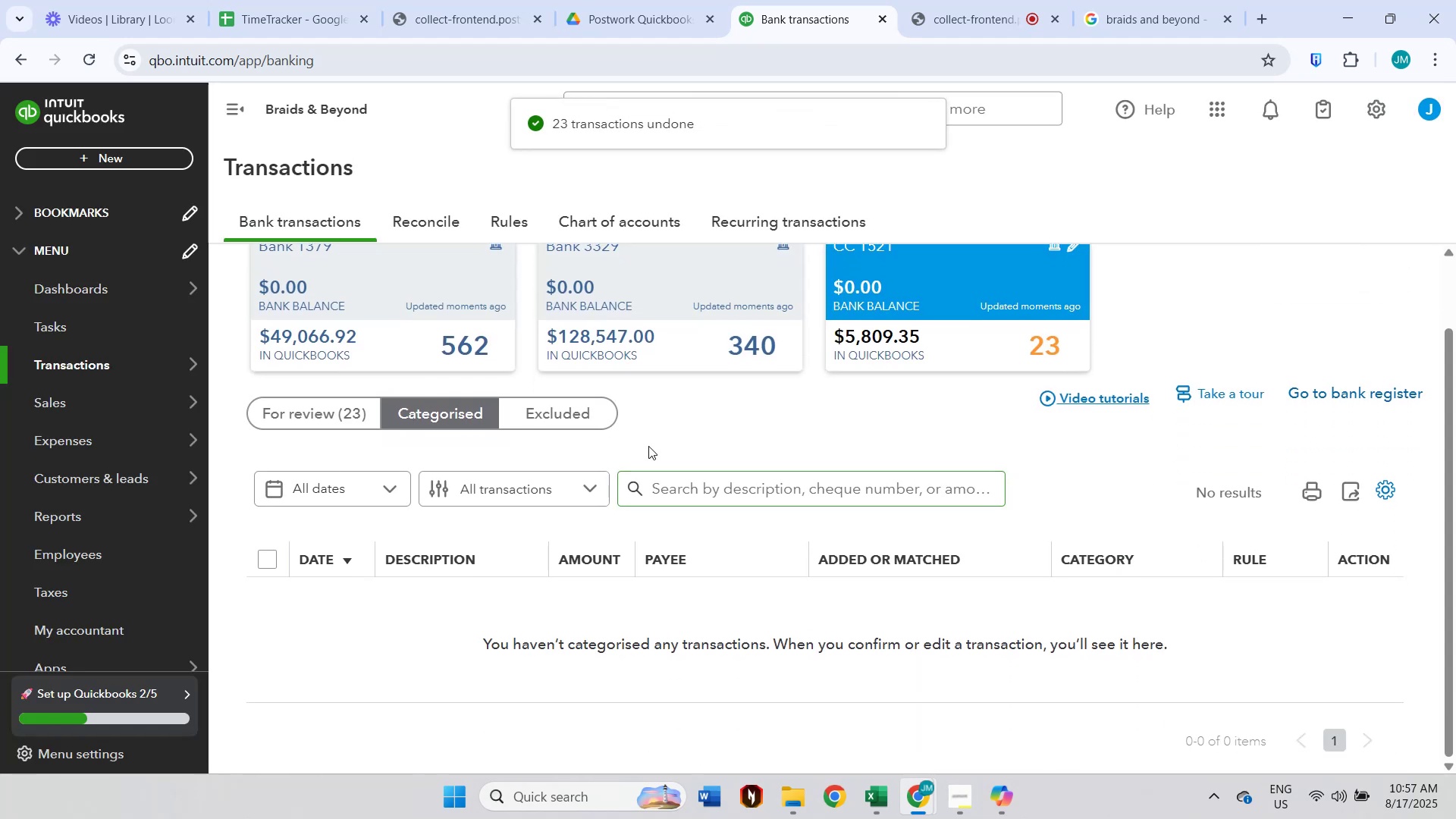 
left_click([331, 415])
 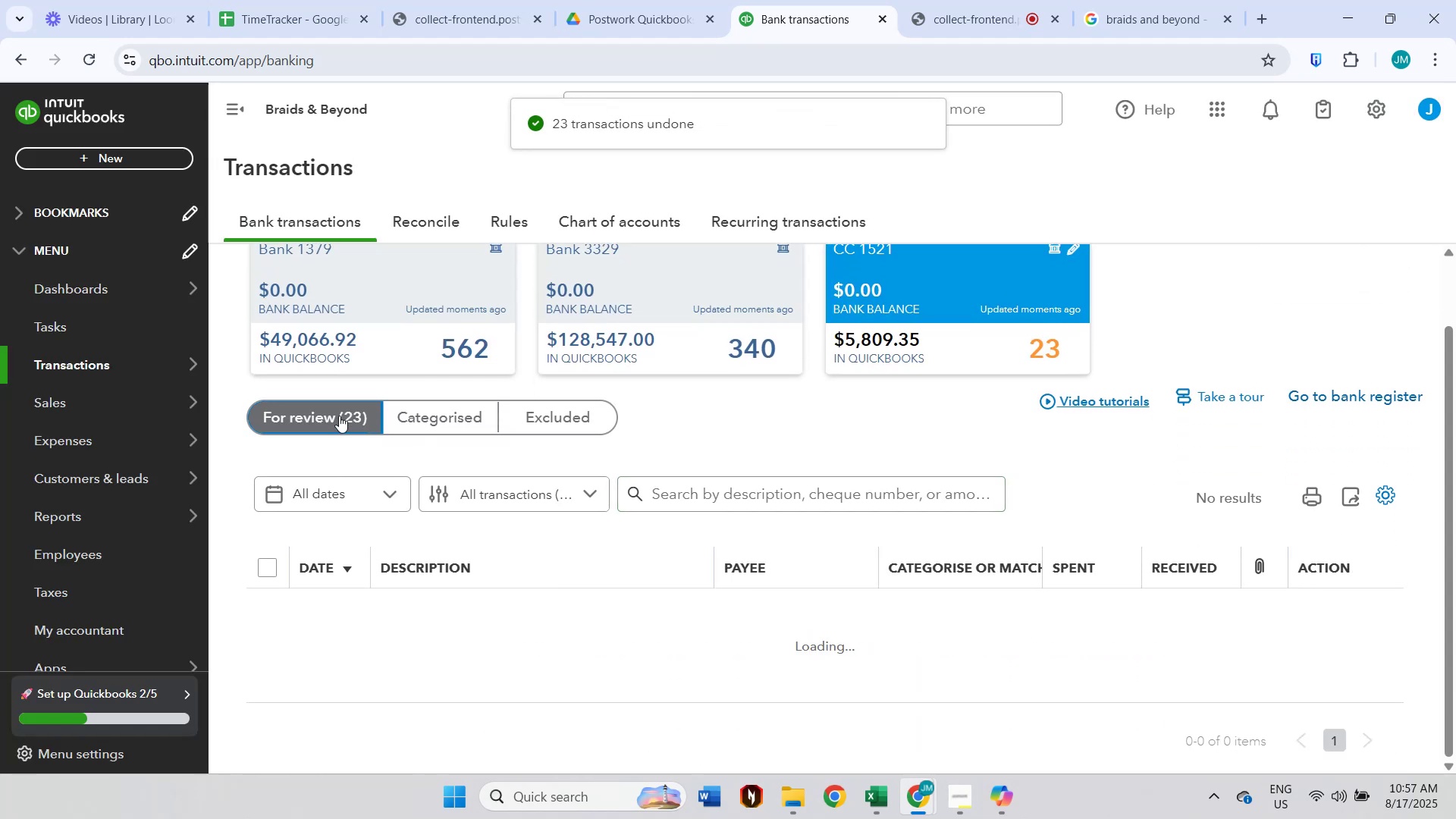 
scroll: coordinate [453, 440], scroll_direction: down, amount: 1.0
 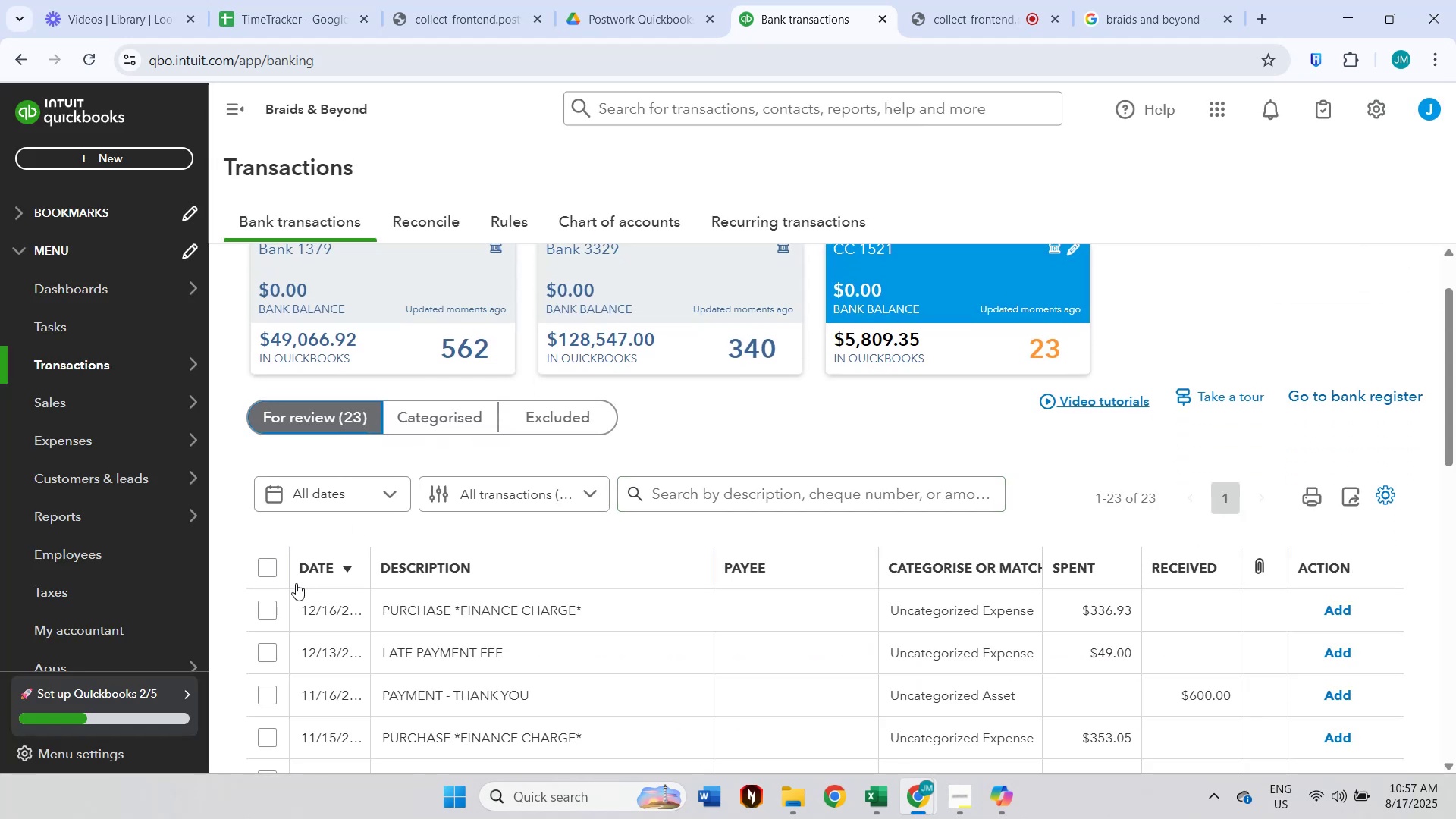 
left_click([274, 576])
 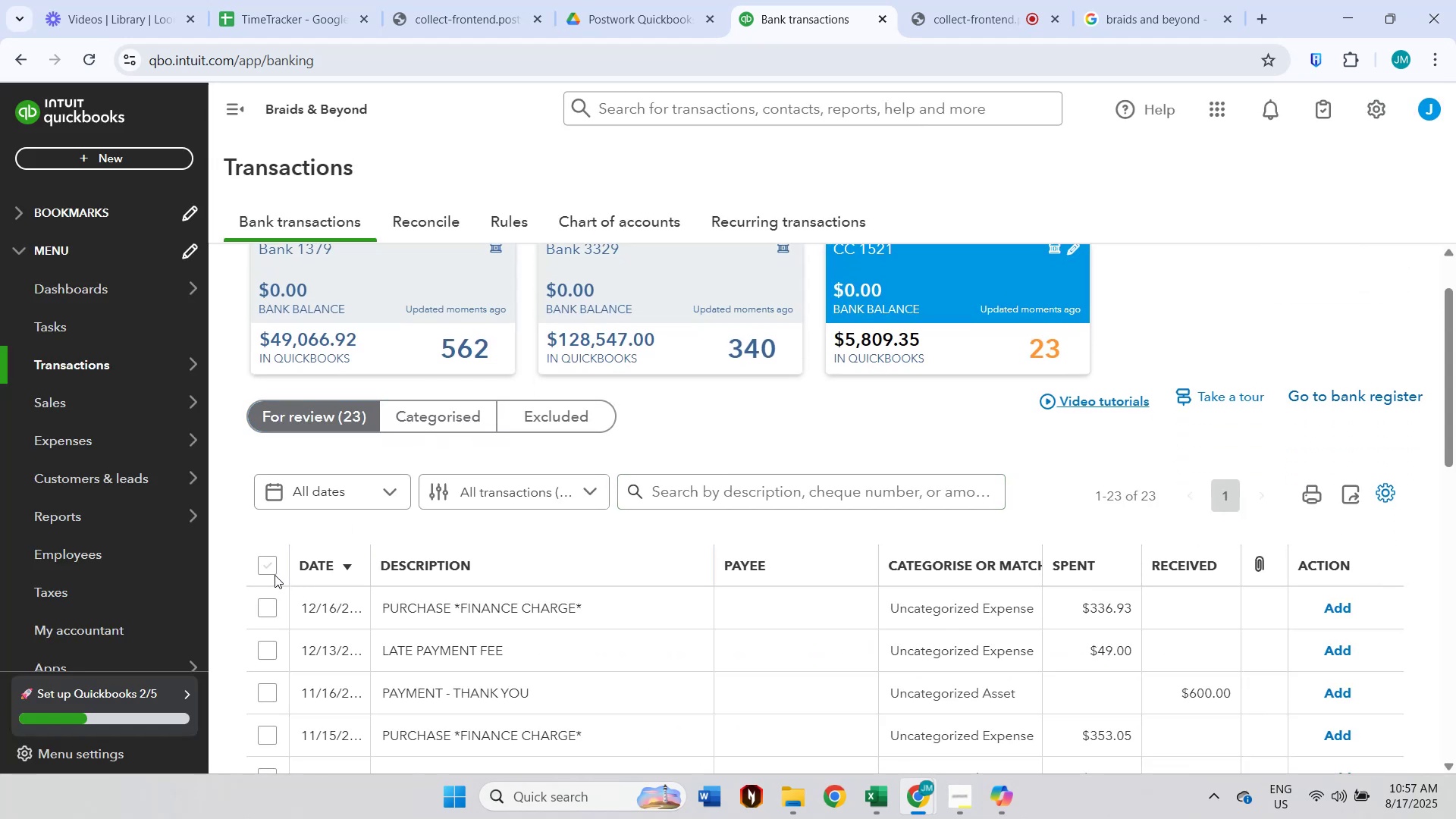 
scroll: coordinate [563, 548], scroll_direction: down, amount: 2.0
 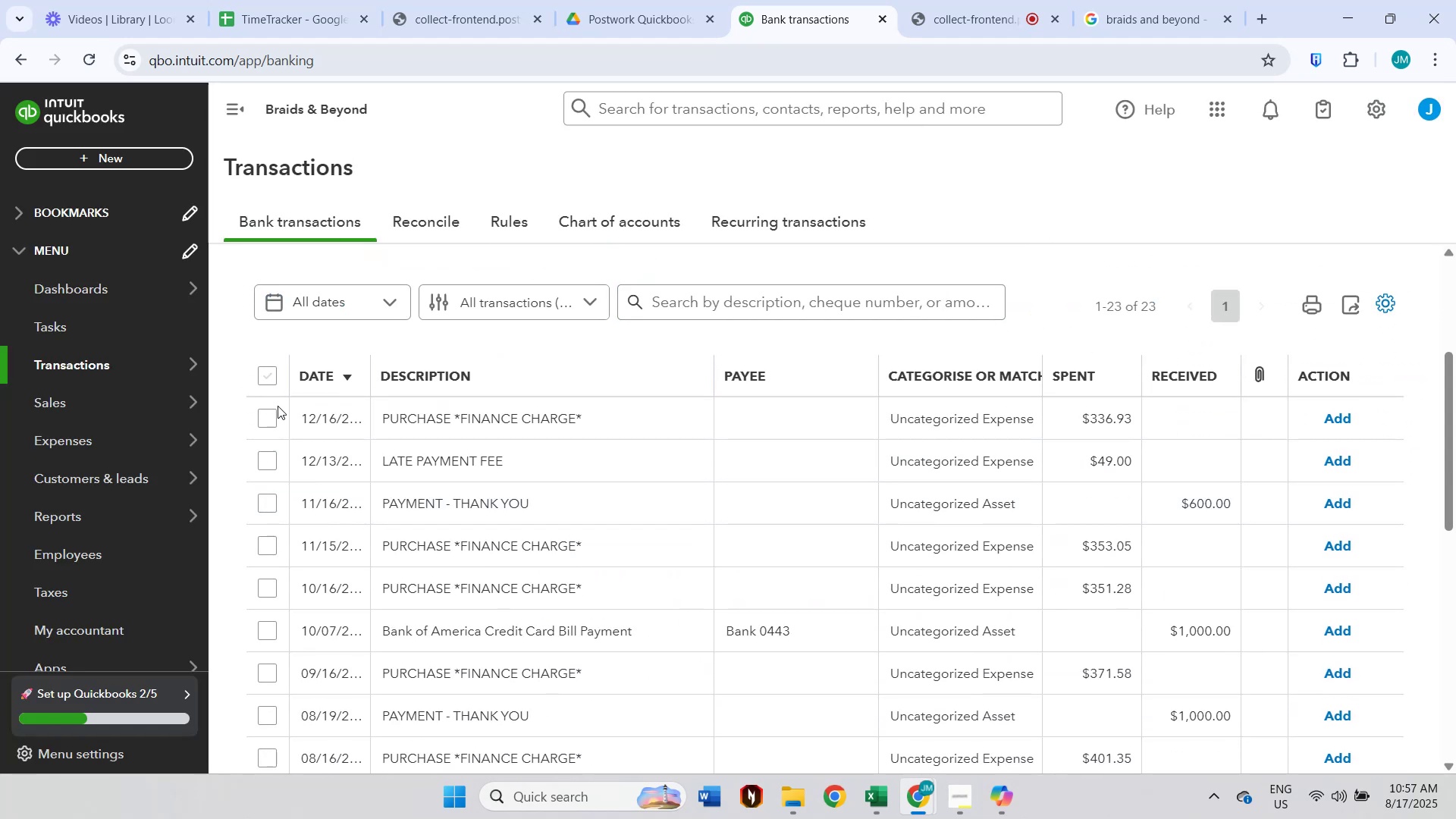 
left_click([269, 377])
 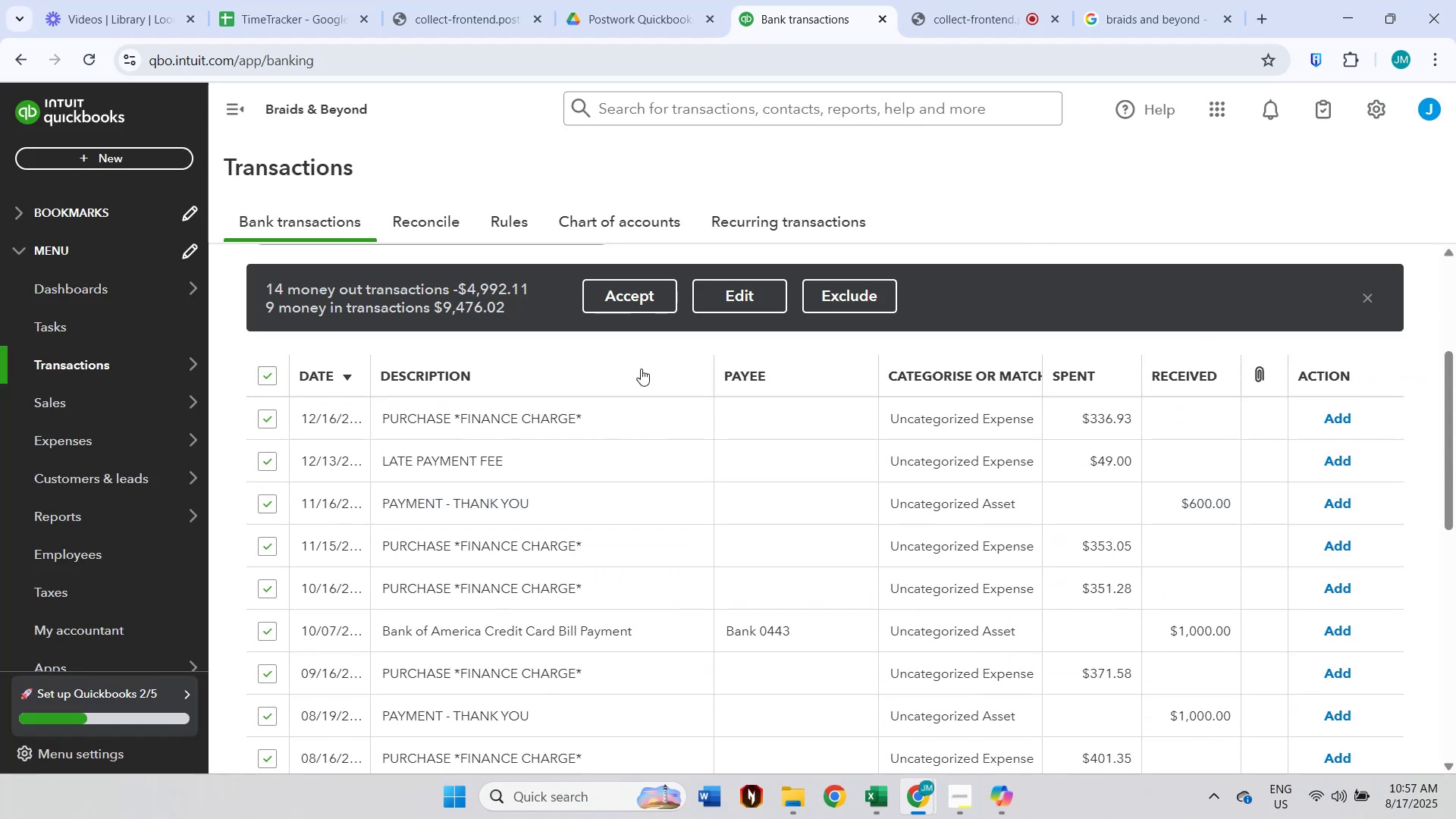 
scroll: coordinate [827, 362], scroll_direction: up, amount: 1.0
 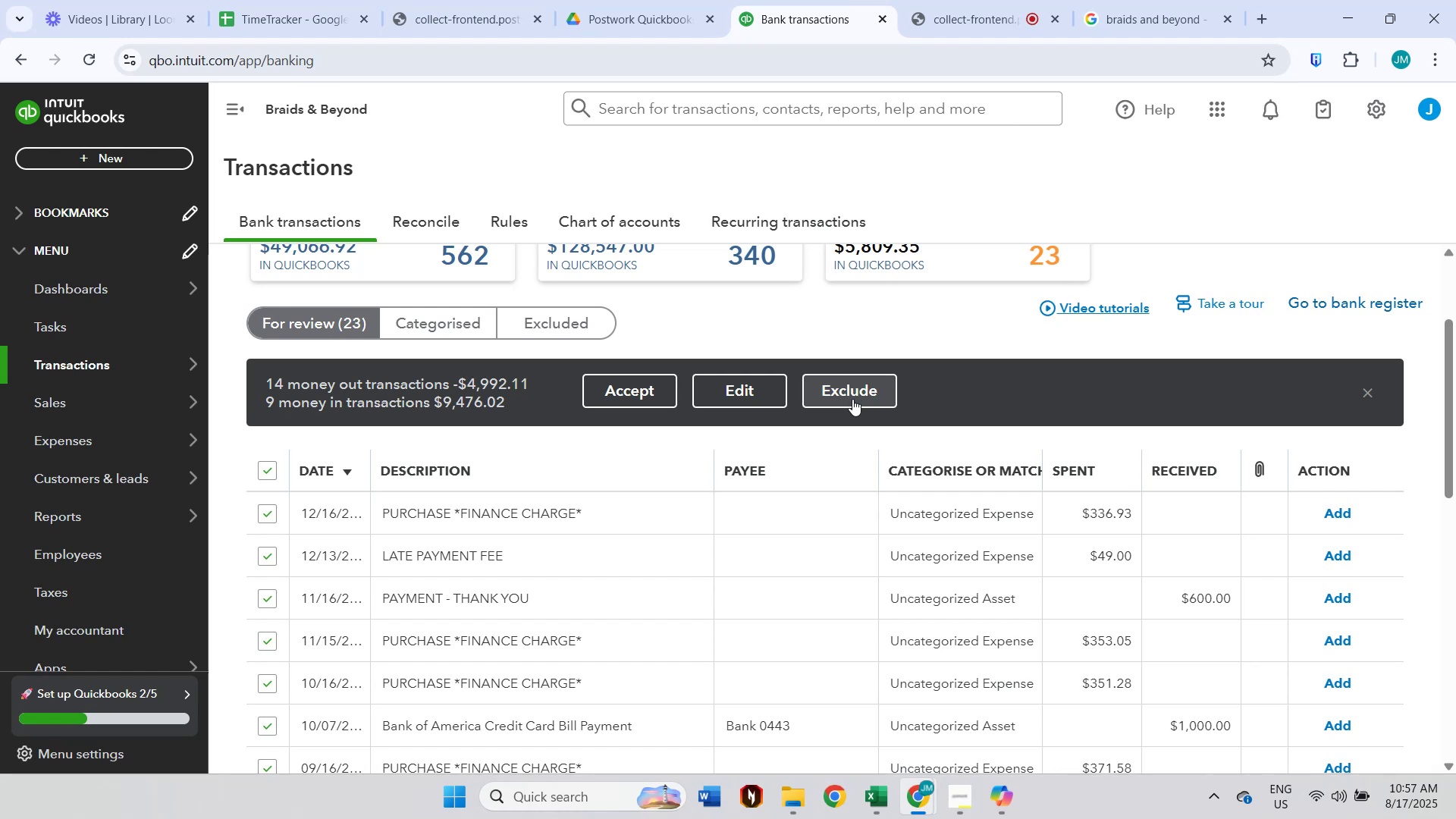 
left_click([852, 399])
 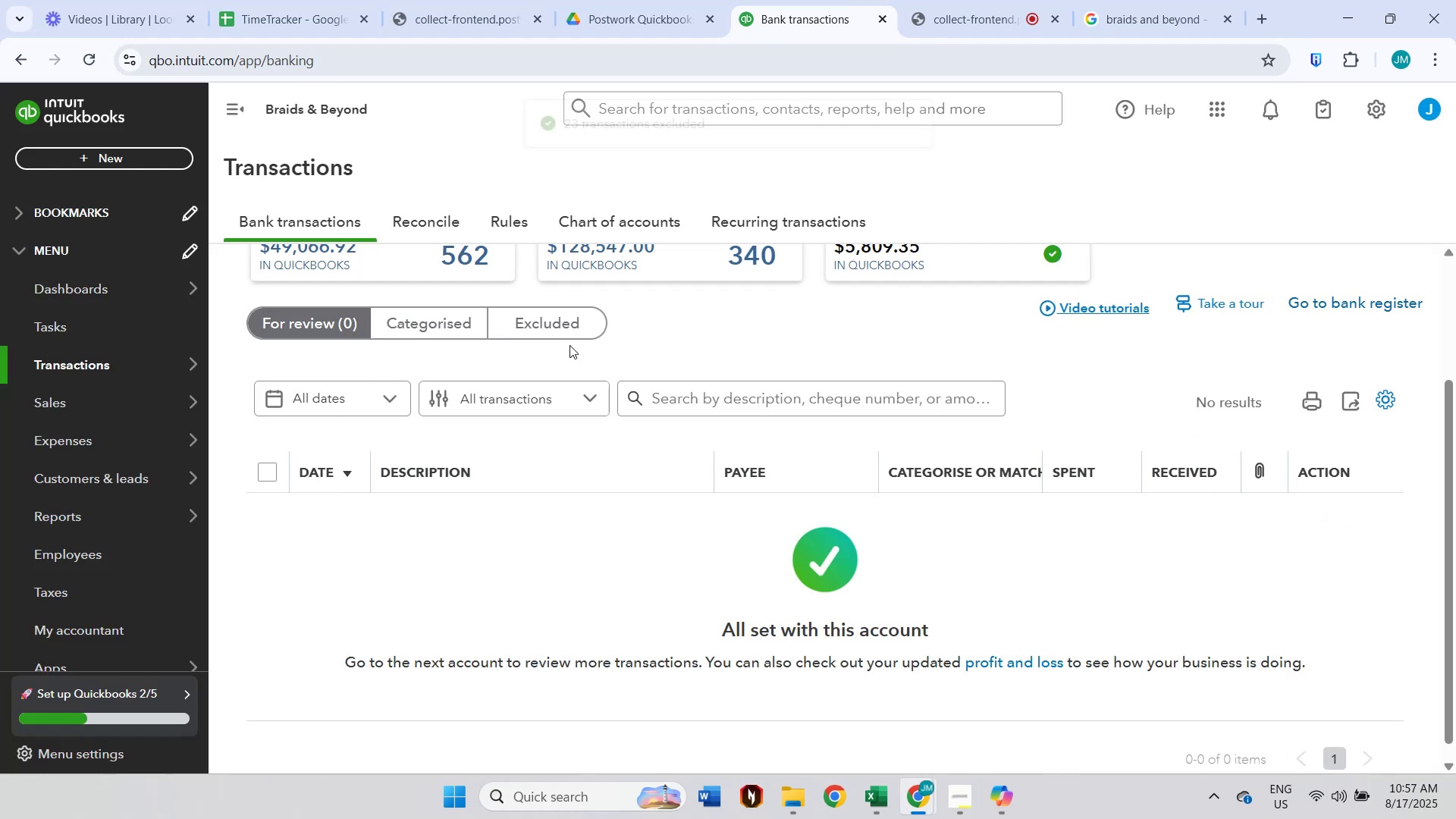 
left_click([572, 335])
 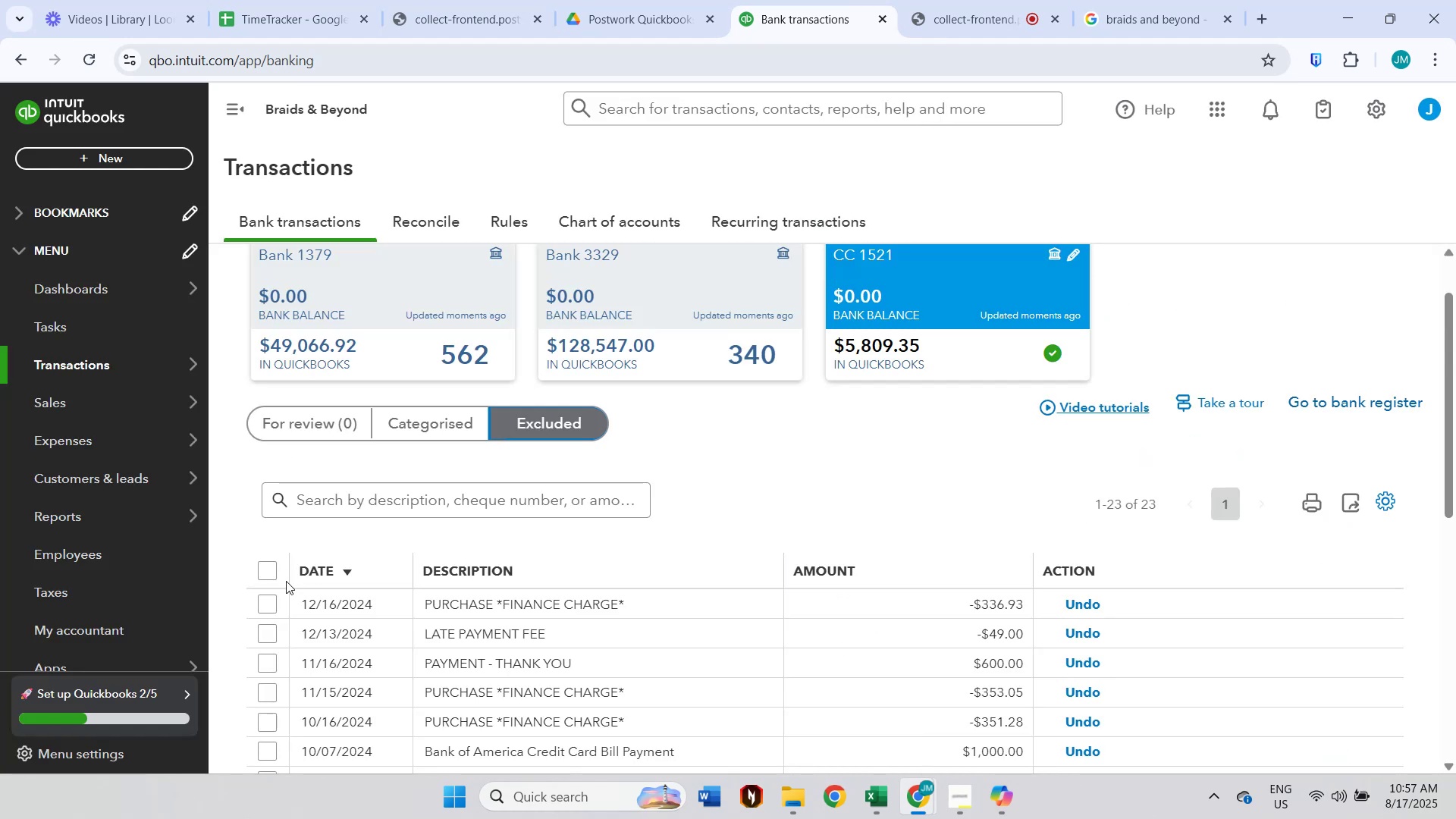 
left_click([265, 574])
 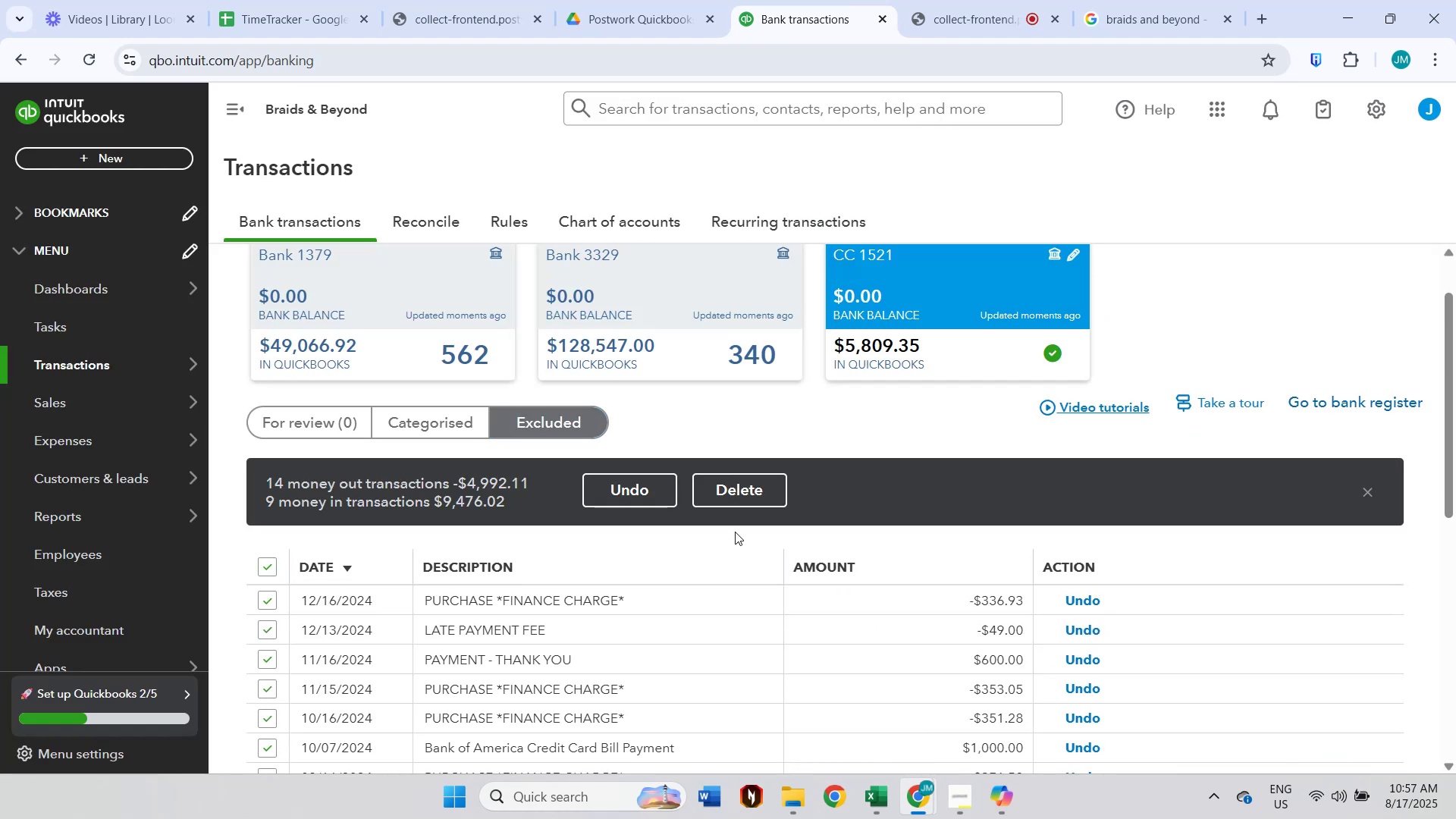 
left_click([757, 497])
 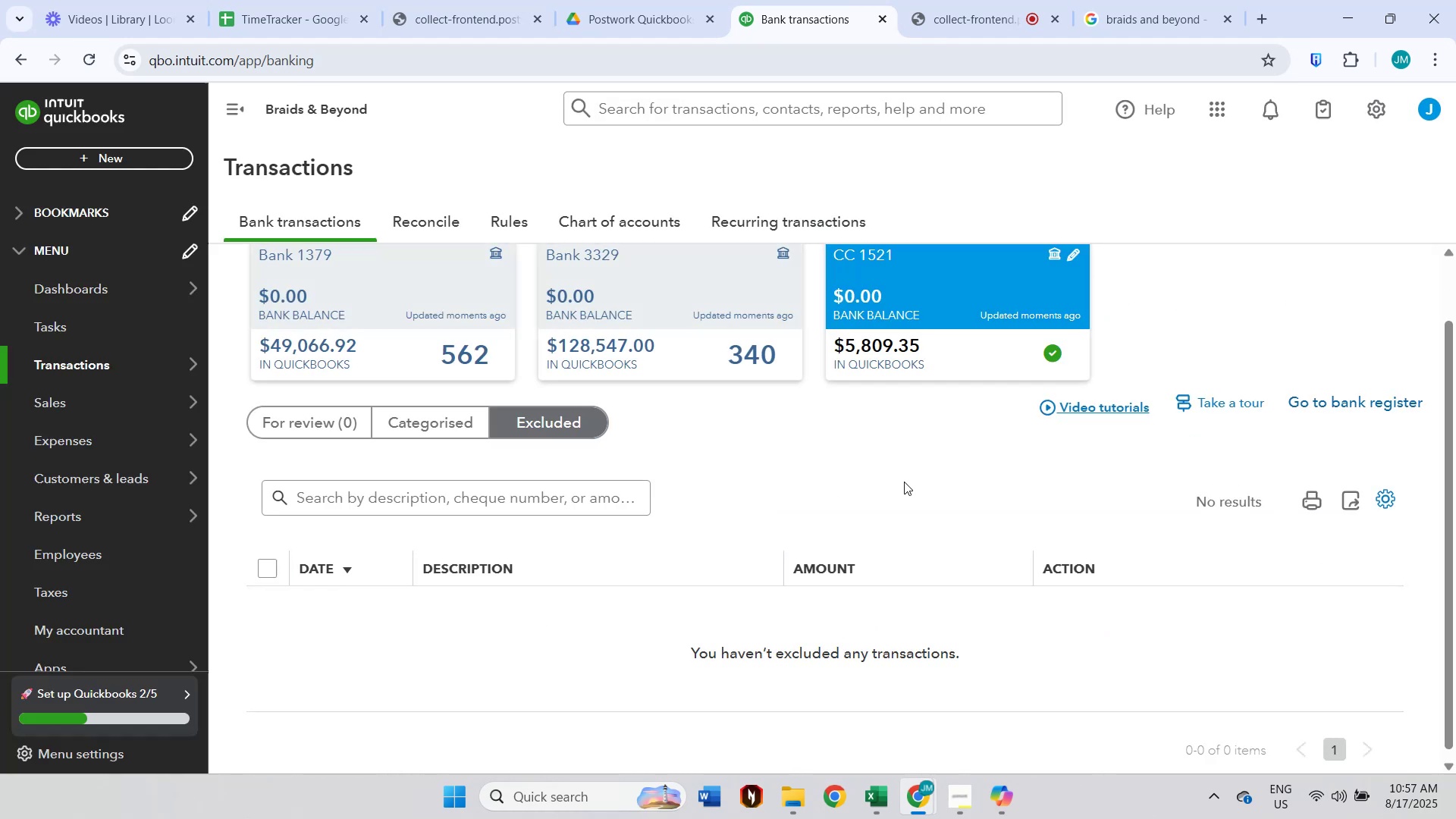 
scroll: coordinate [899, 482], scroll_direction: down, amount: 1.0
 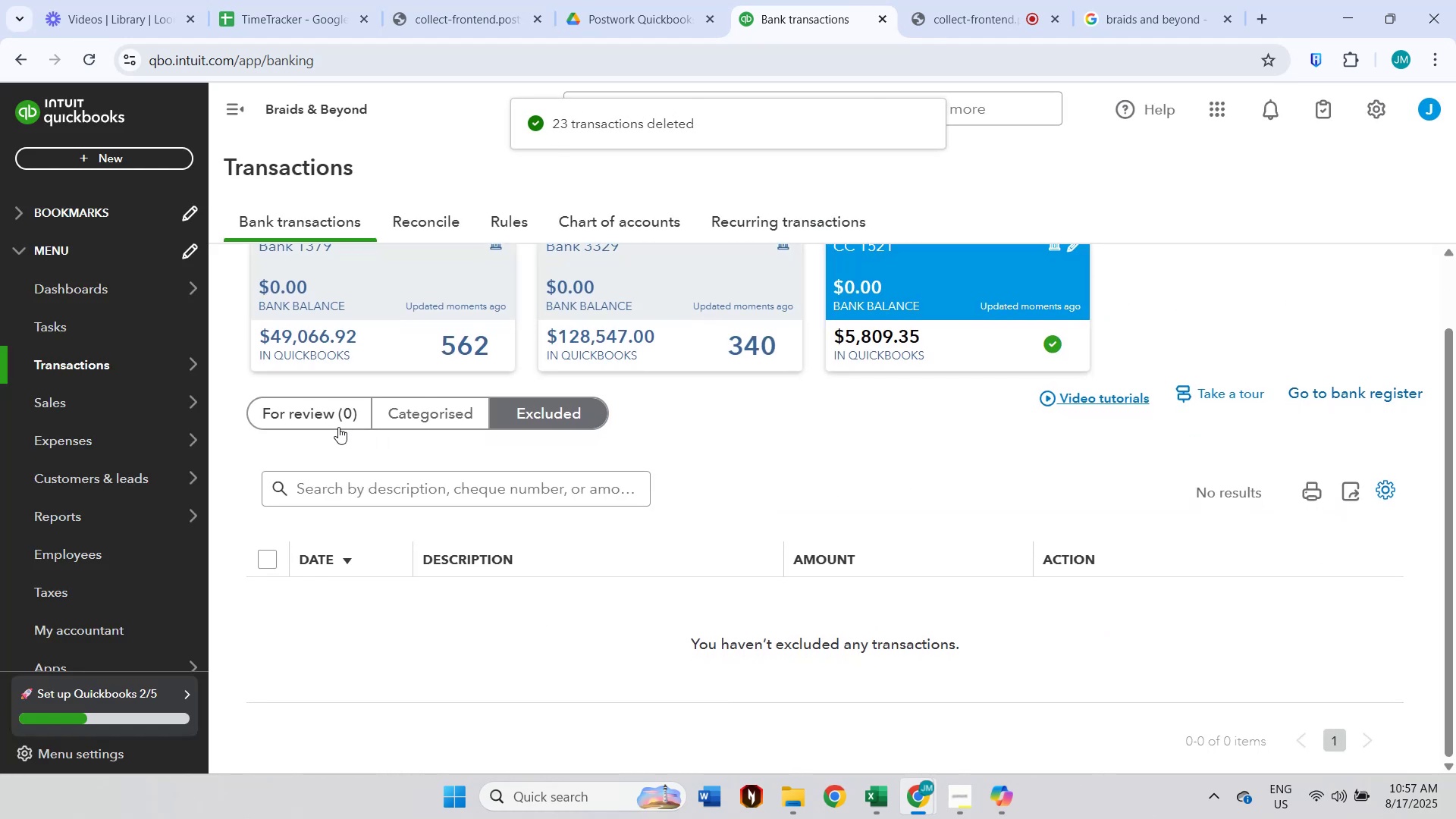 
scroll: coordinate [908, 433], scroll_direction: up, amount: 2.0
 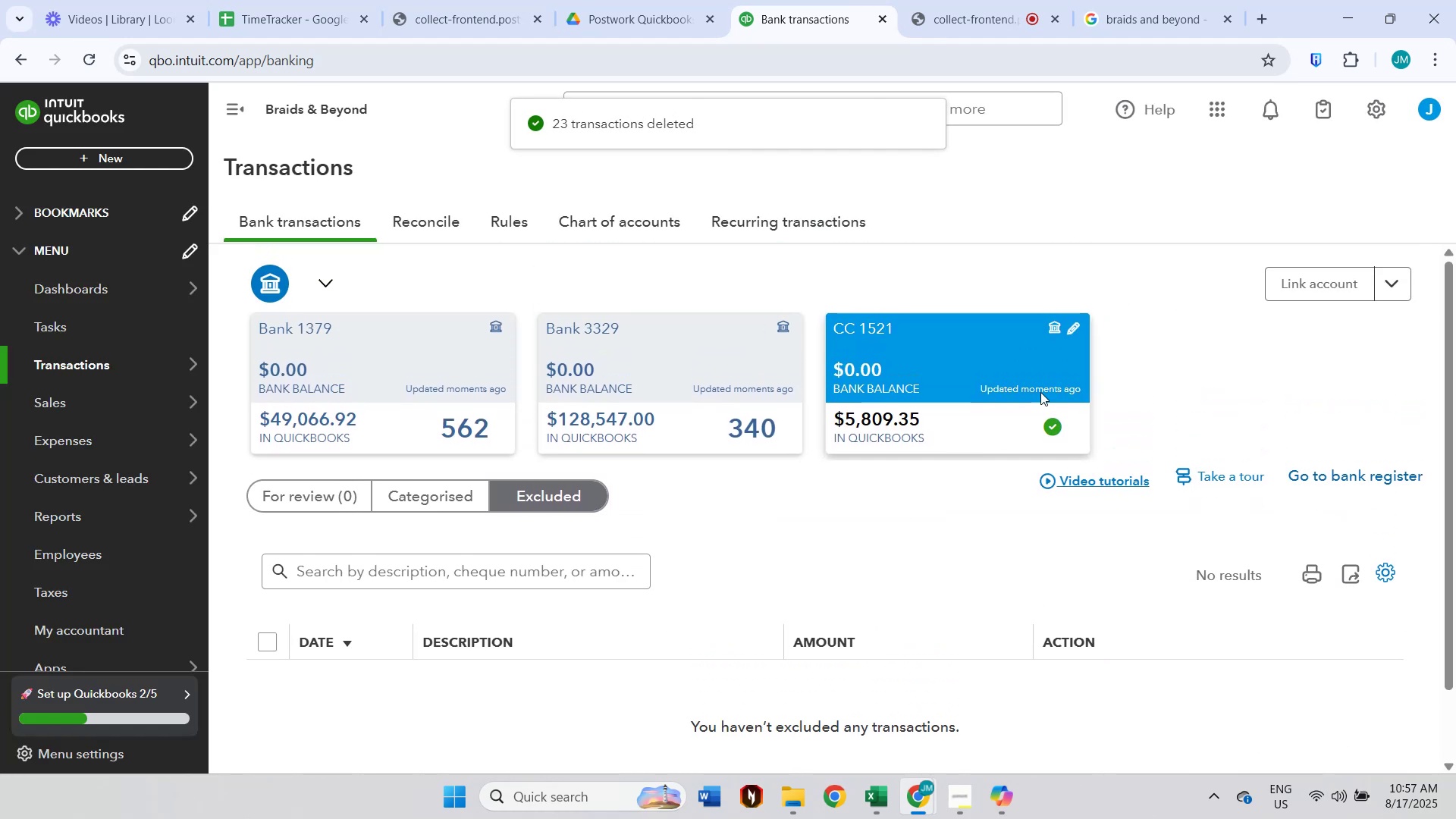 
left_click([1034, 381])
 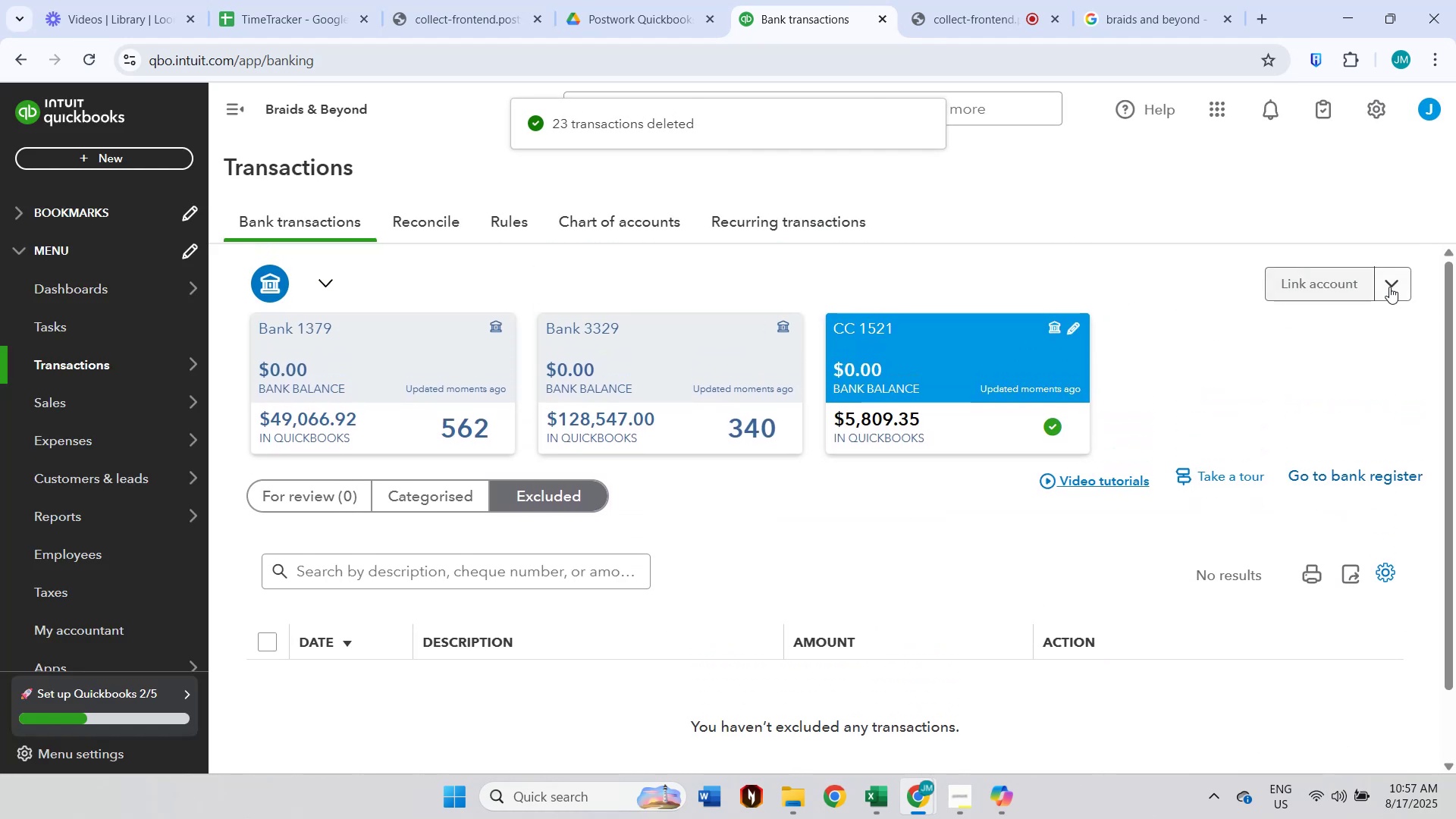 
left_click([1392, 287])
 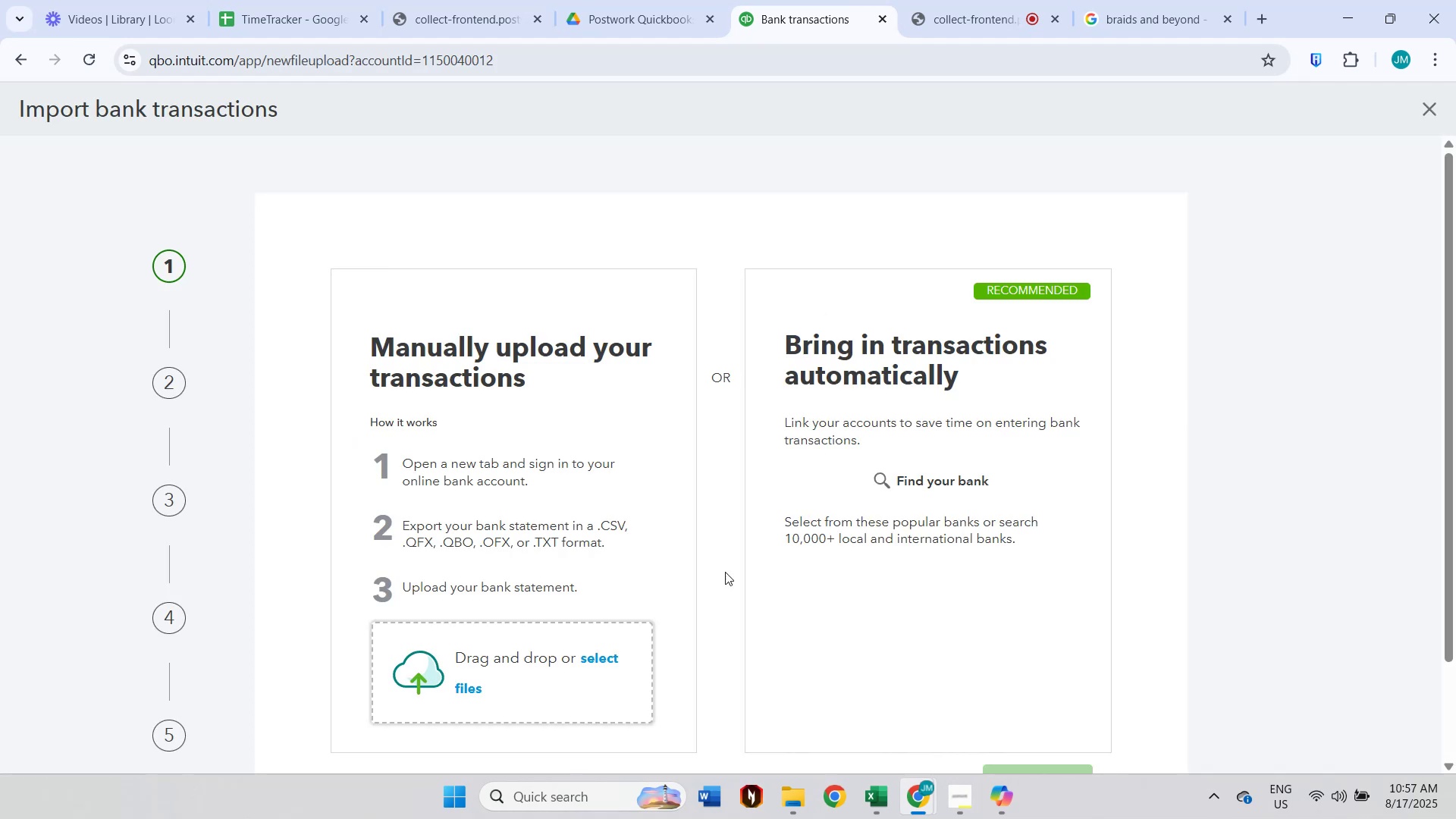 
left_click([563, 681])
 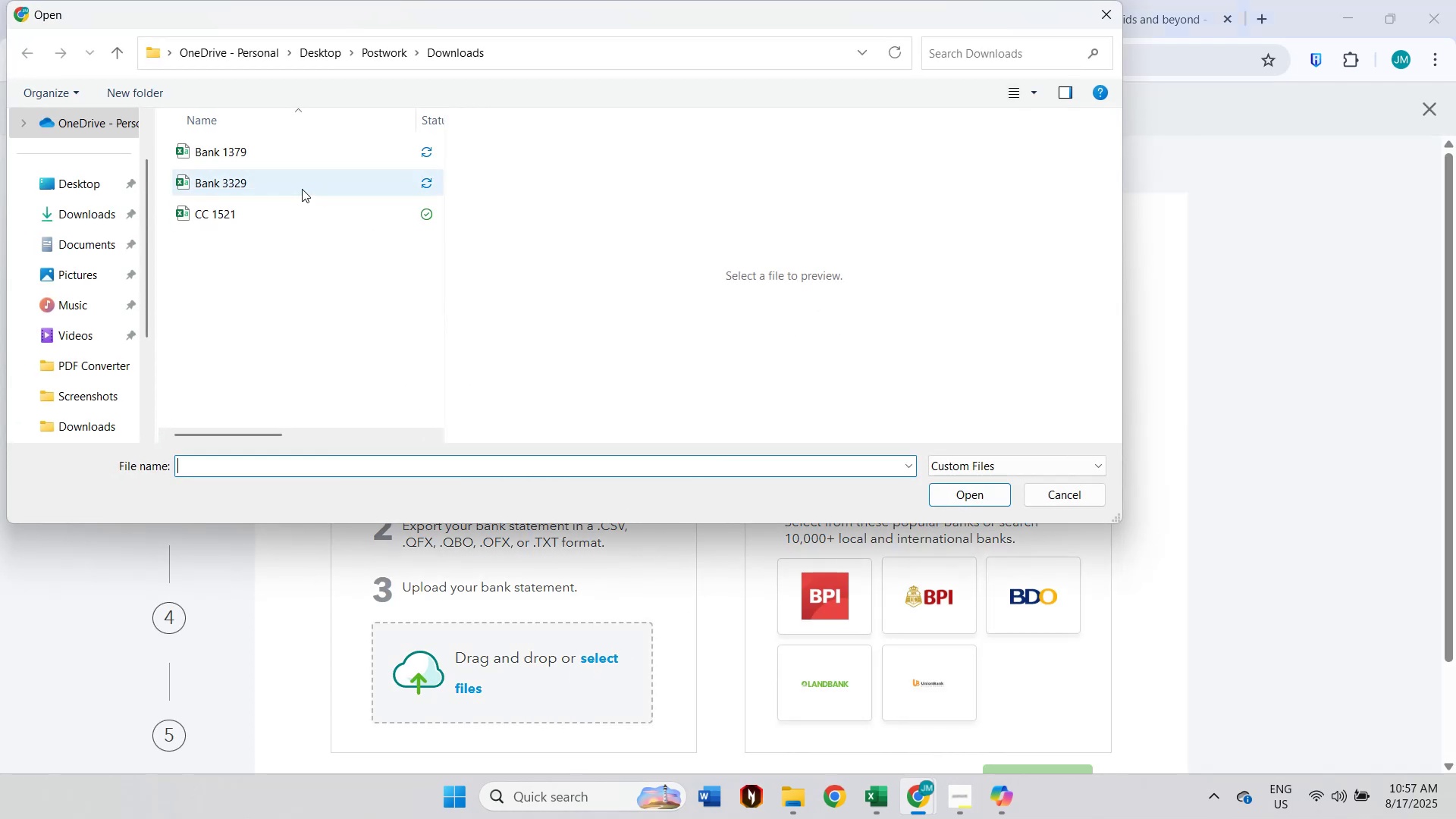 
double_click([245, 212])
 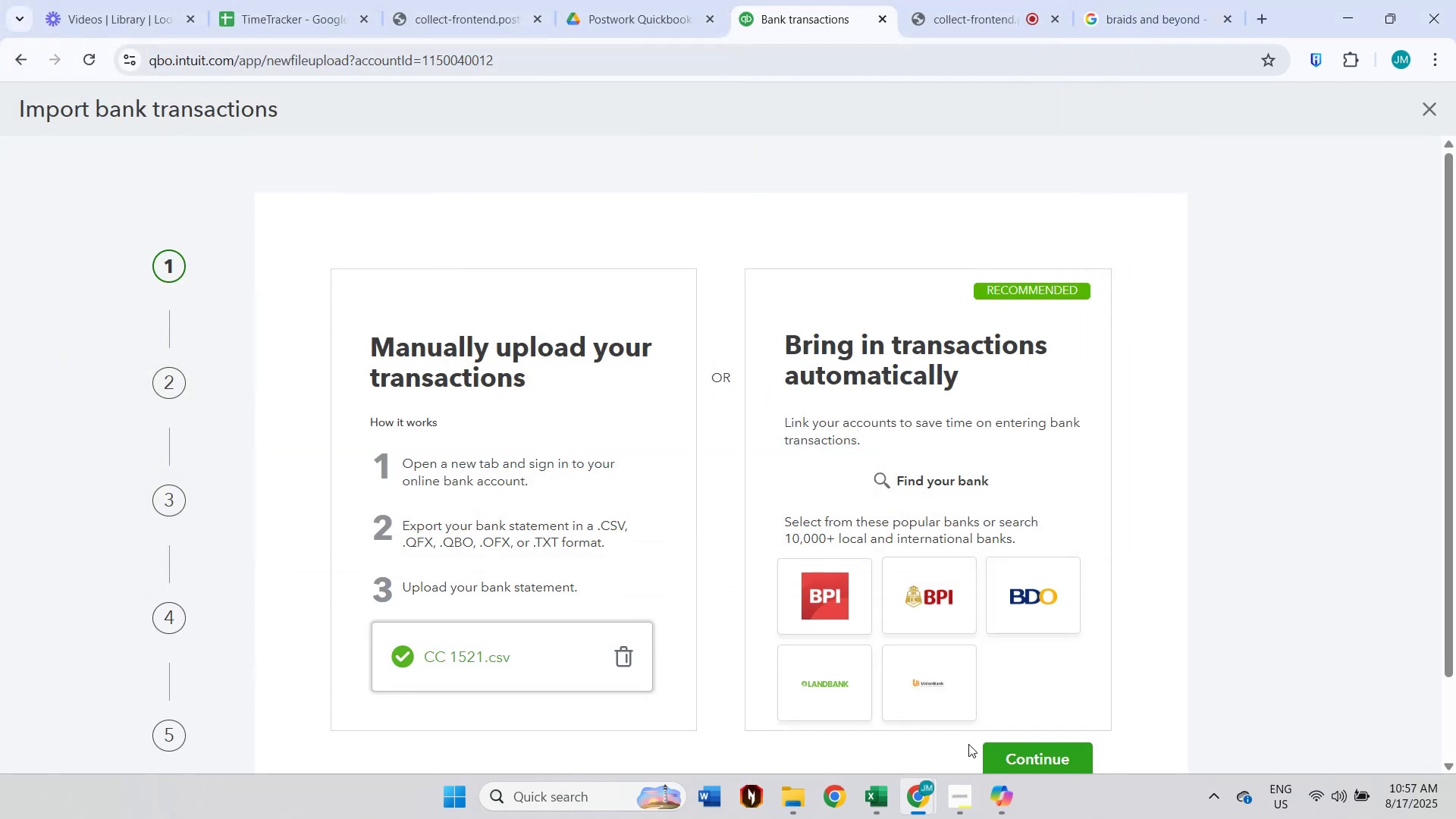 
left_click([1004, 752])
 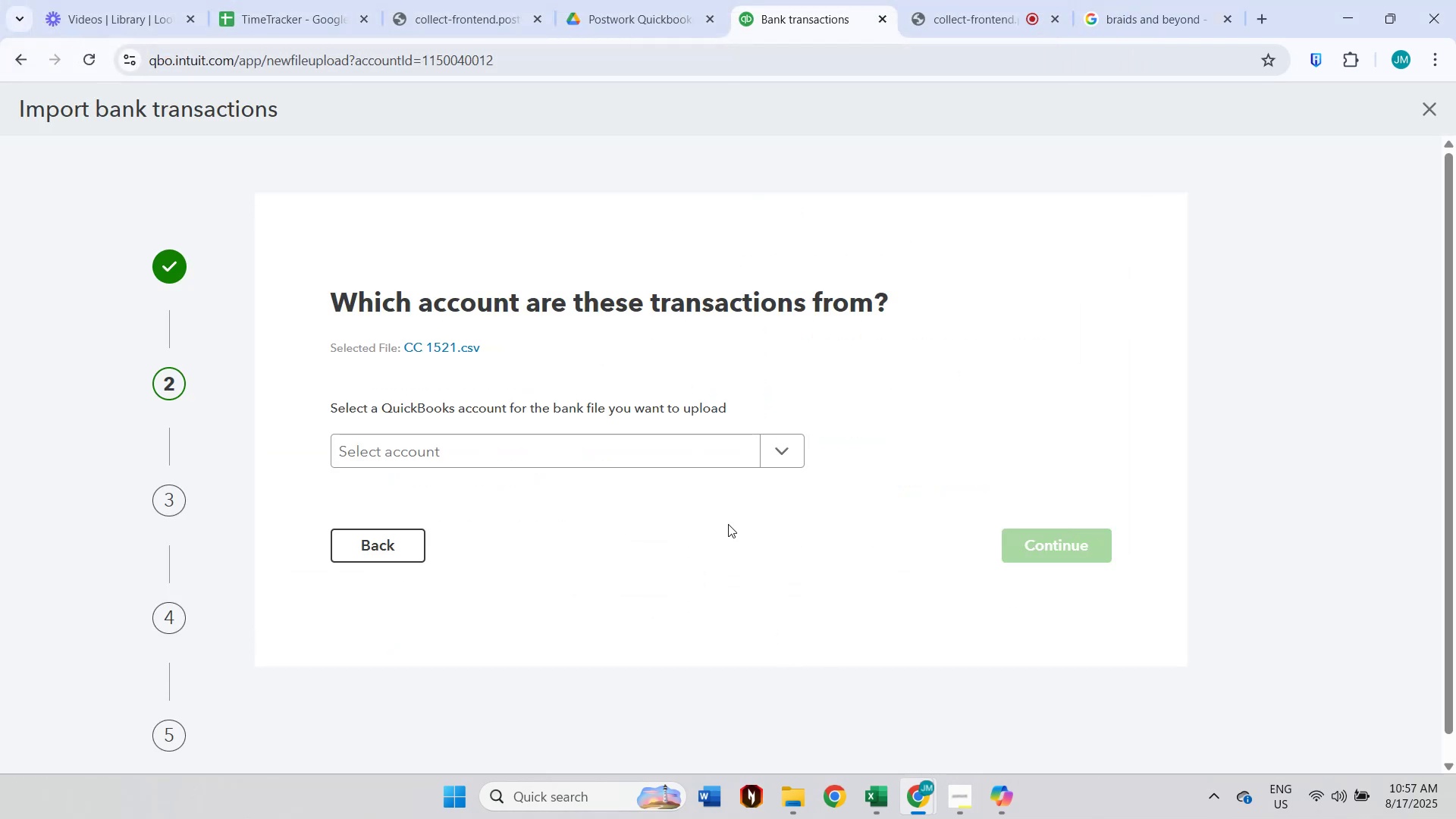 
left_click([723, 455])
 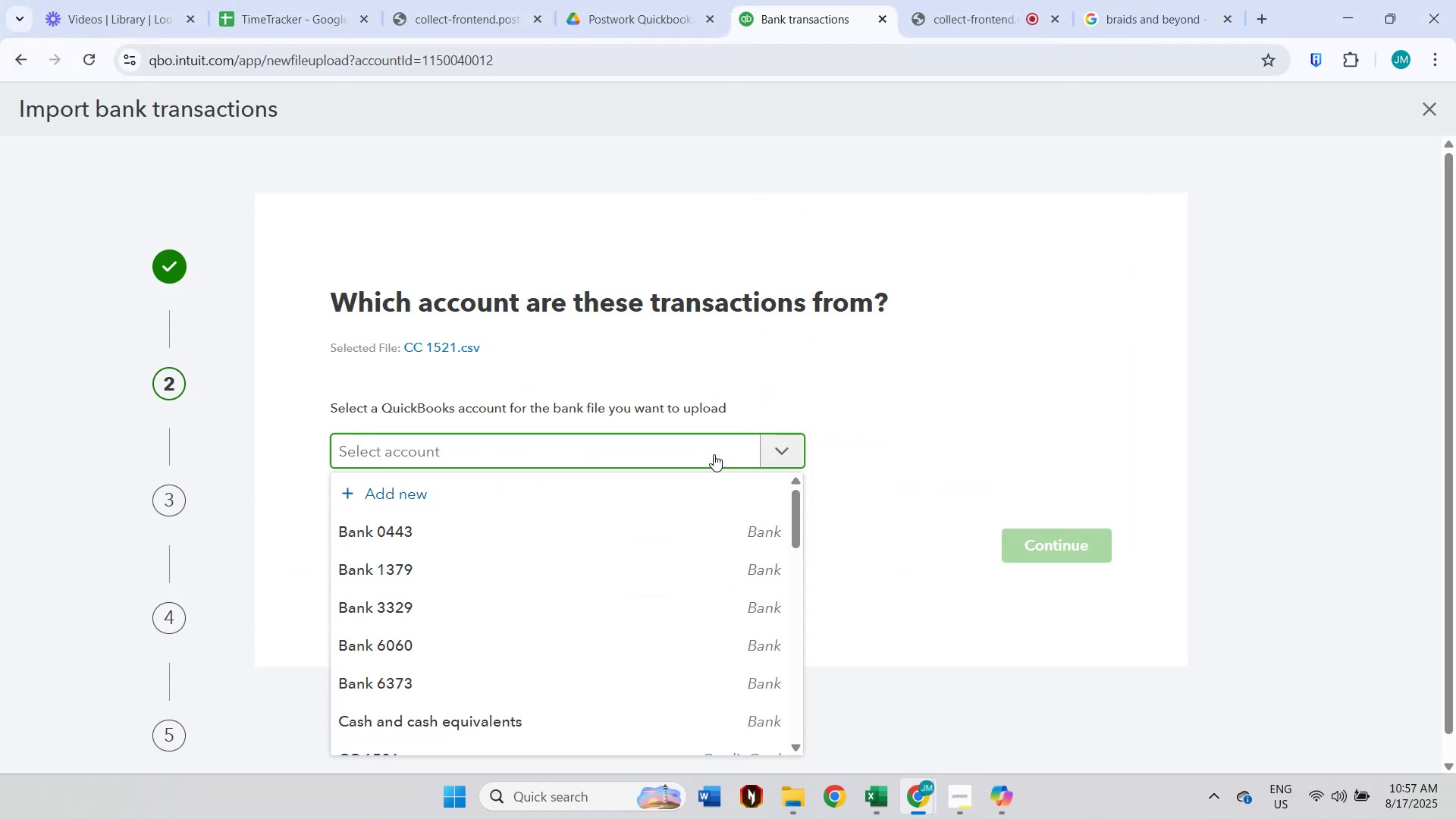 
scroll: coordinate [588, 605], scroll_direction: down, amount: 1.0
 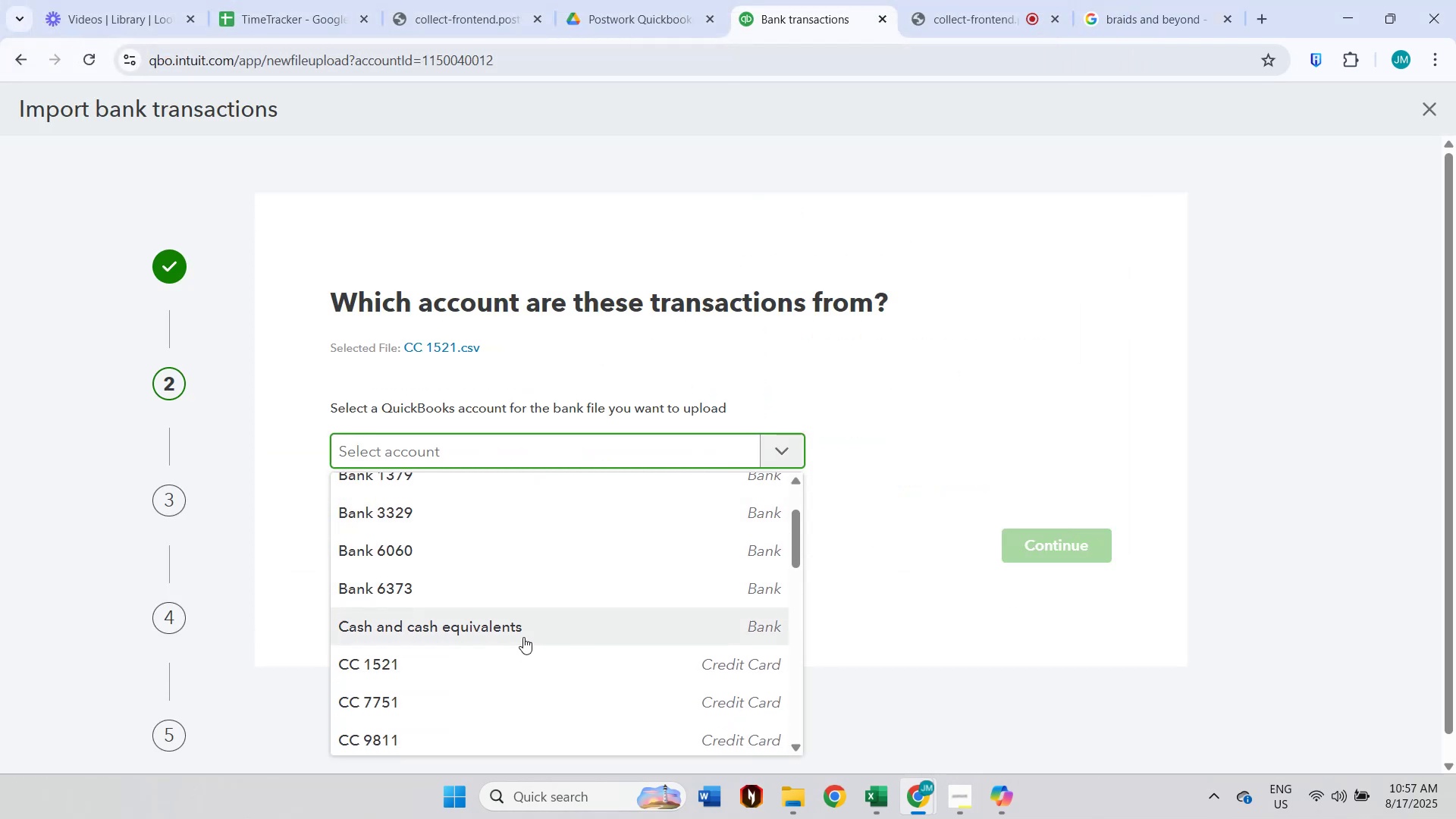 
left_click([519, 661])
 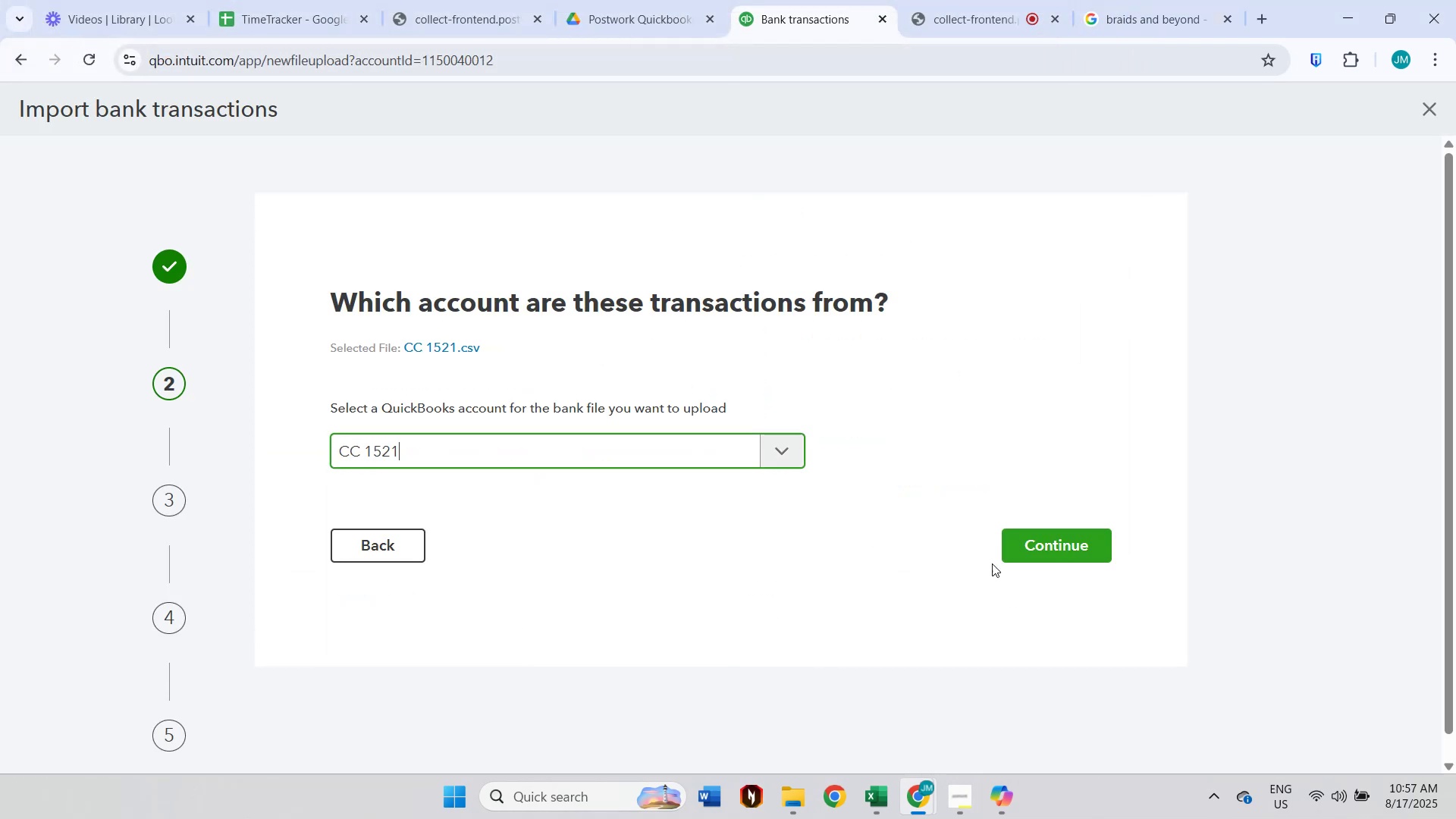 
left_click([1026, 543])
 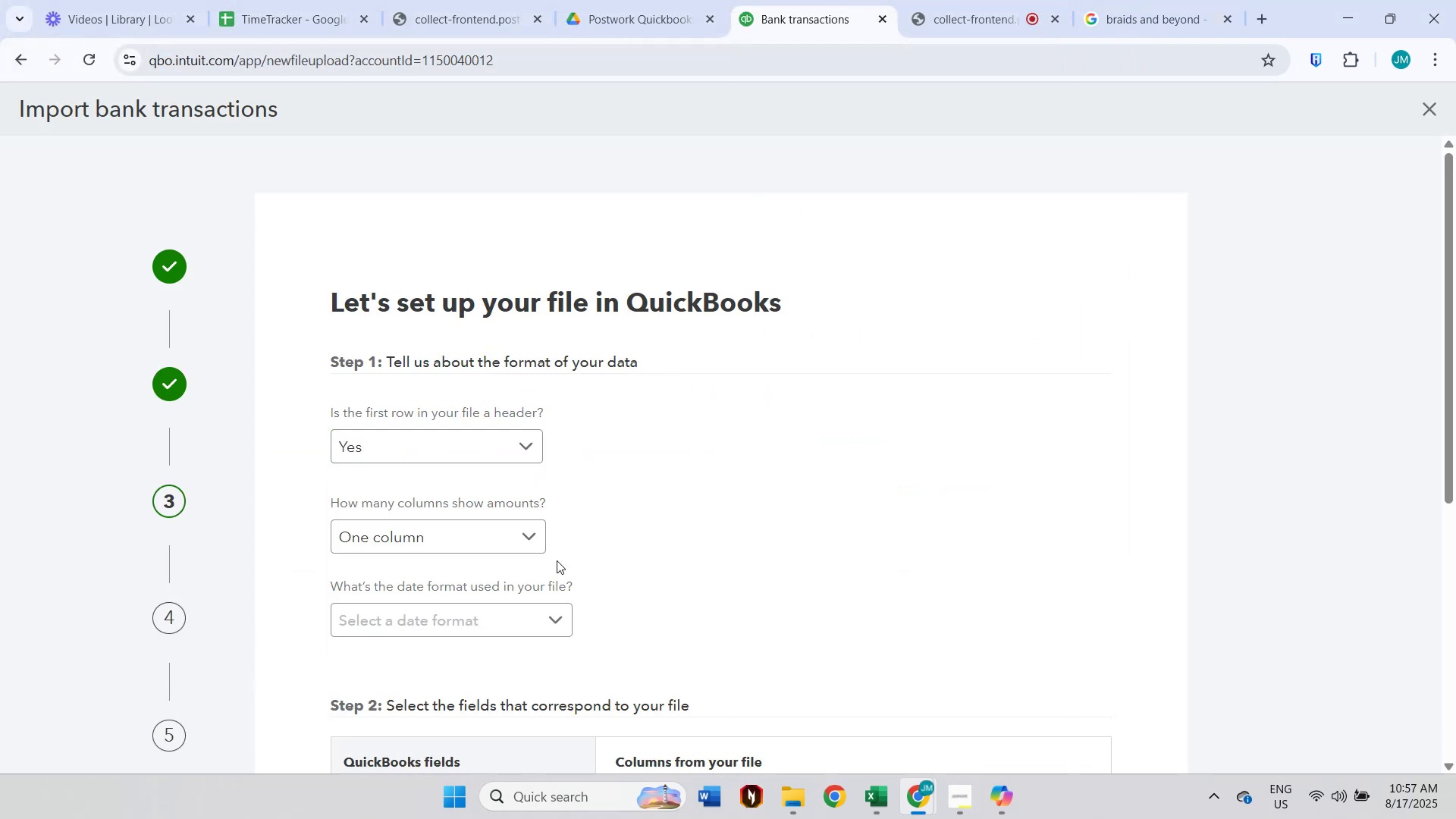 
left_click([526, 611])
 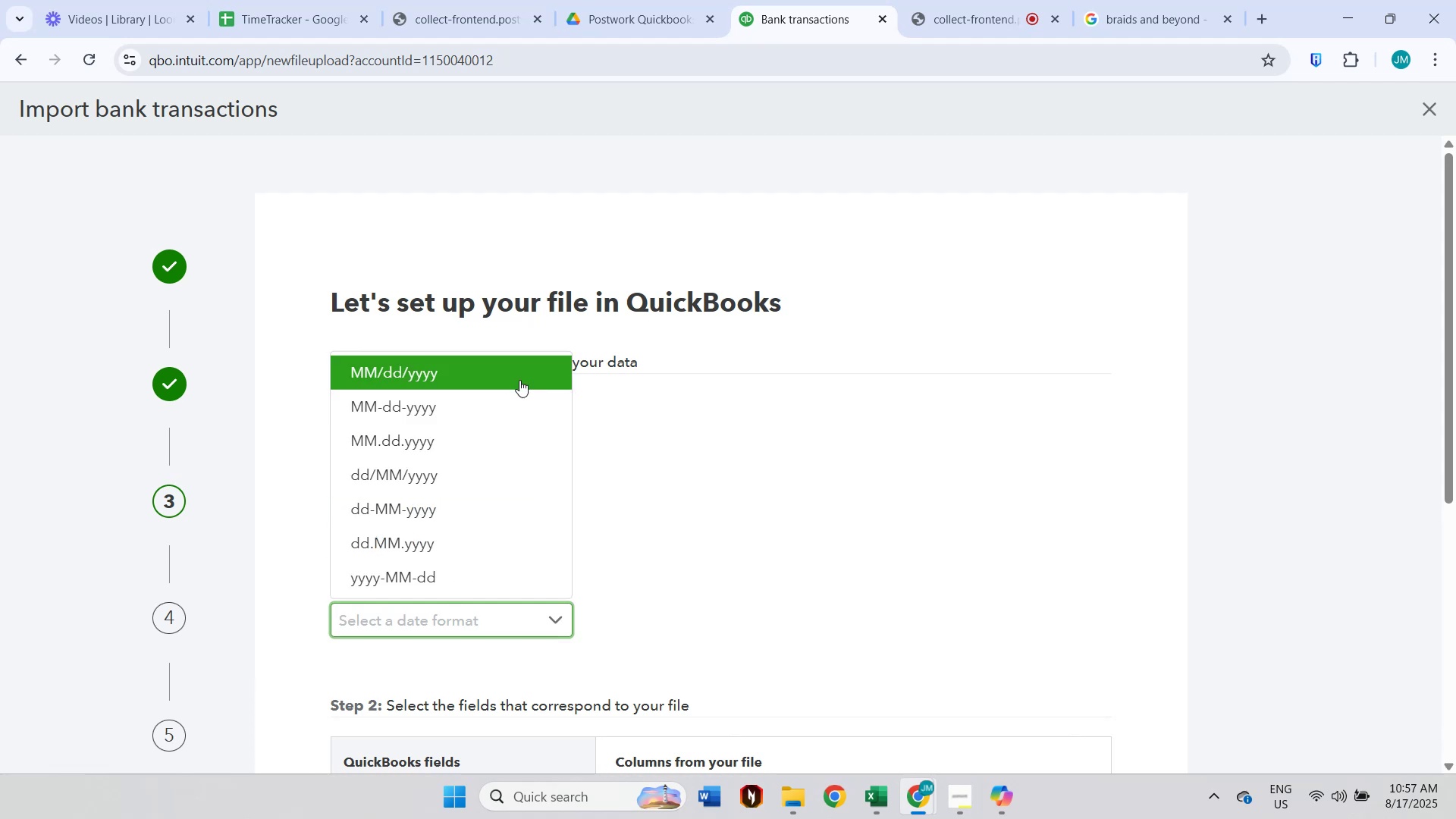 
left_click([519, 378])
 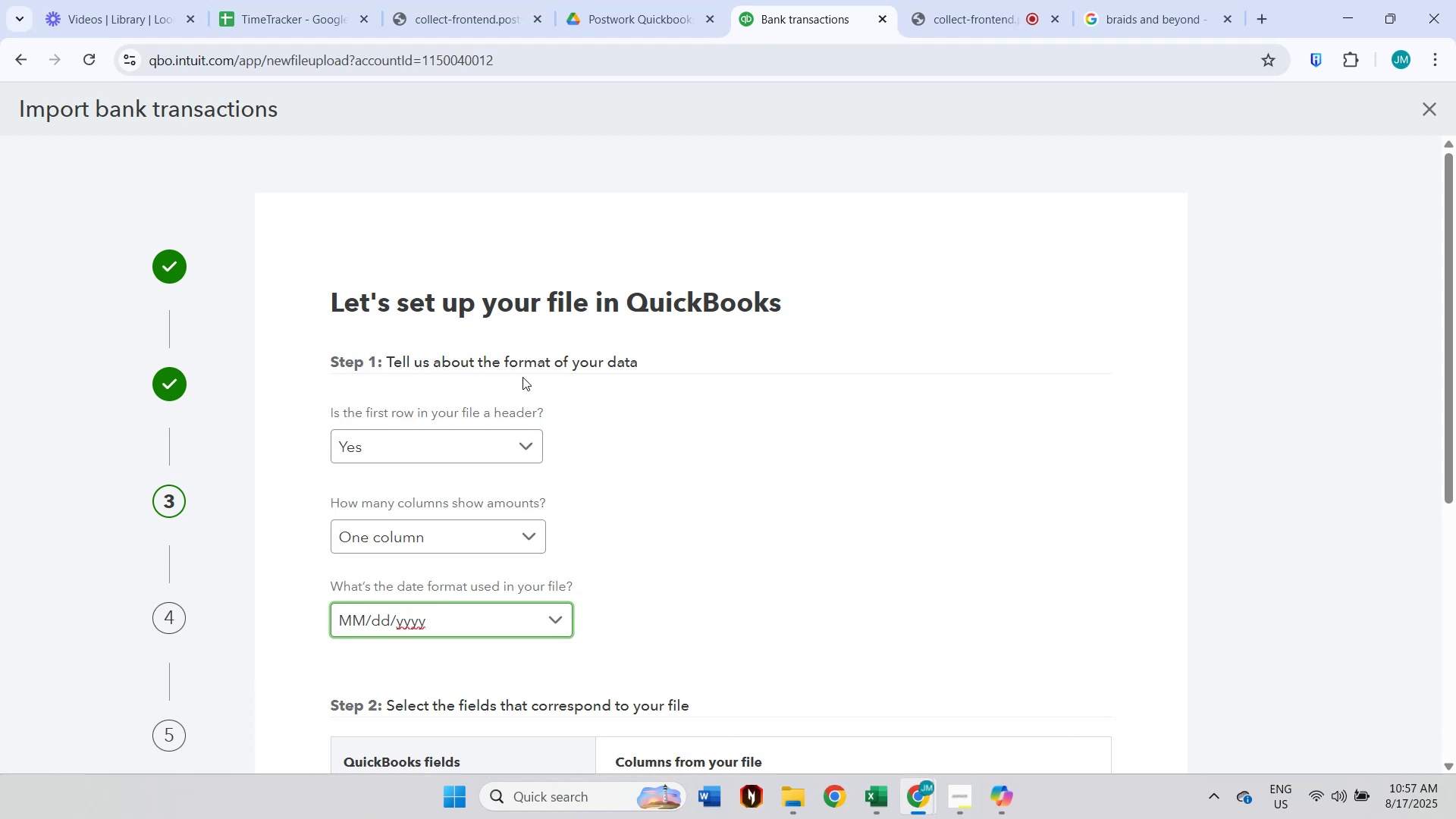 
scroll: coordinate [860, 455], scroll_direction: down, amount: 5.0
 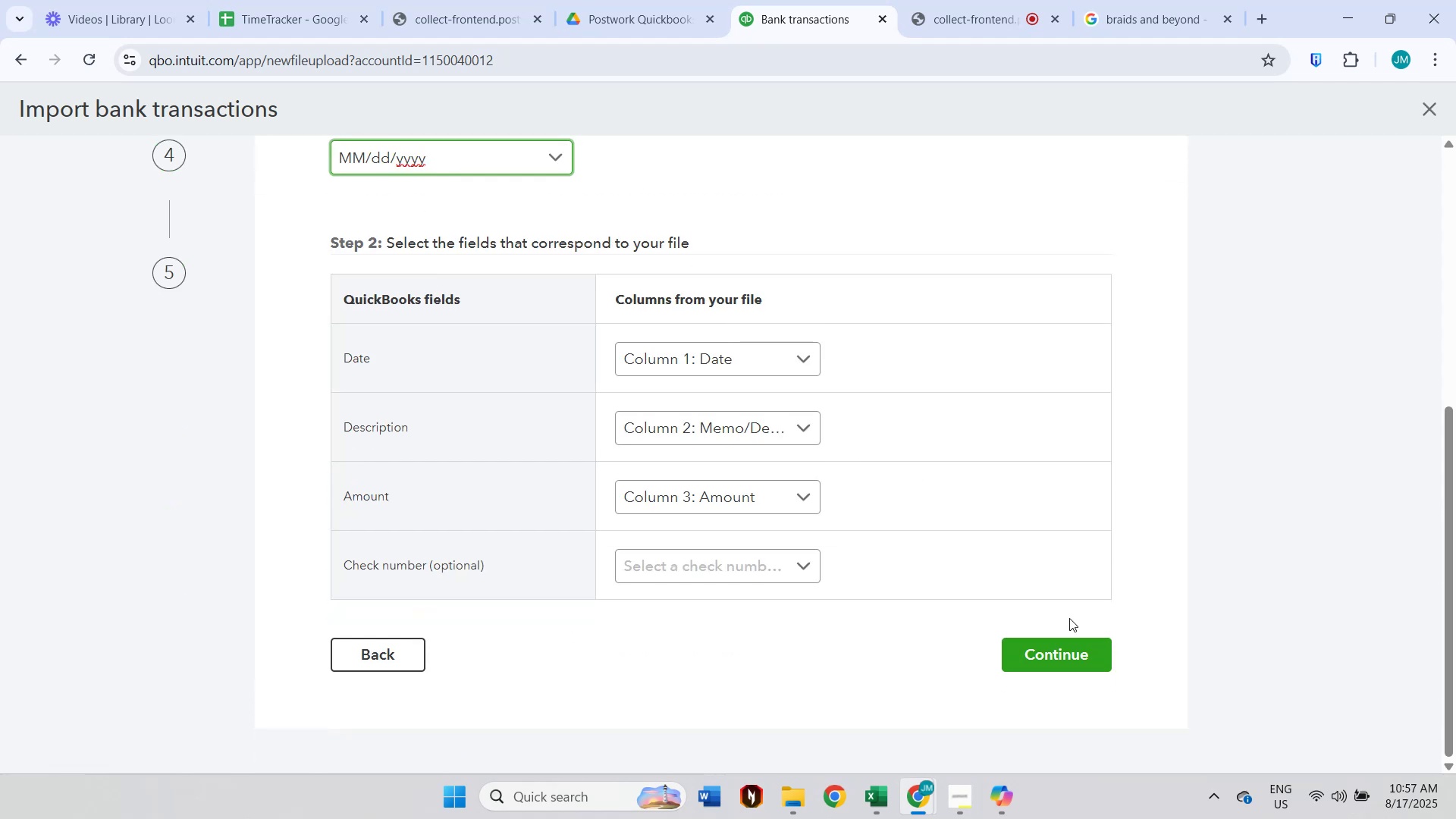 
left_click([1073, 648])
 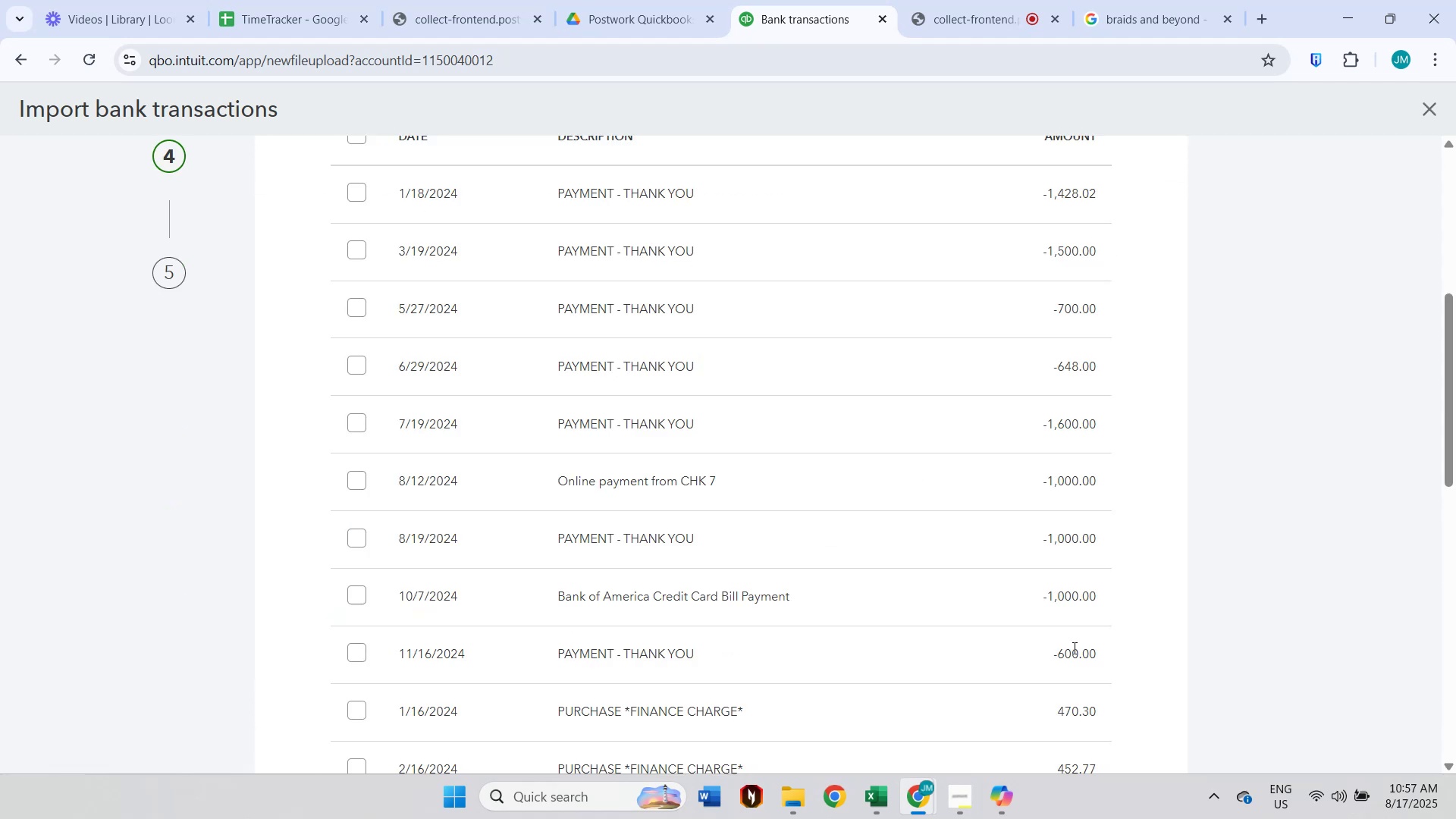 
scroll: coordinate [877, 532], scroll_direction: up, amount: 6.0
 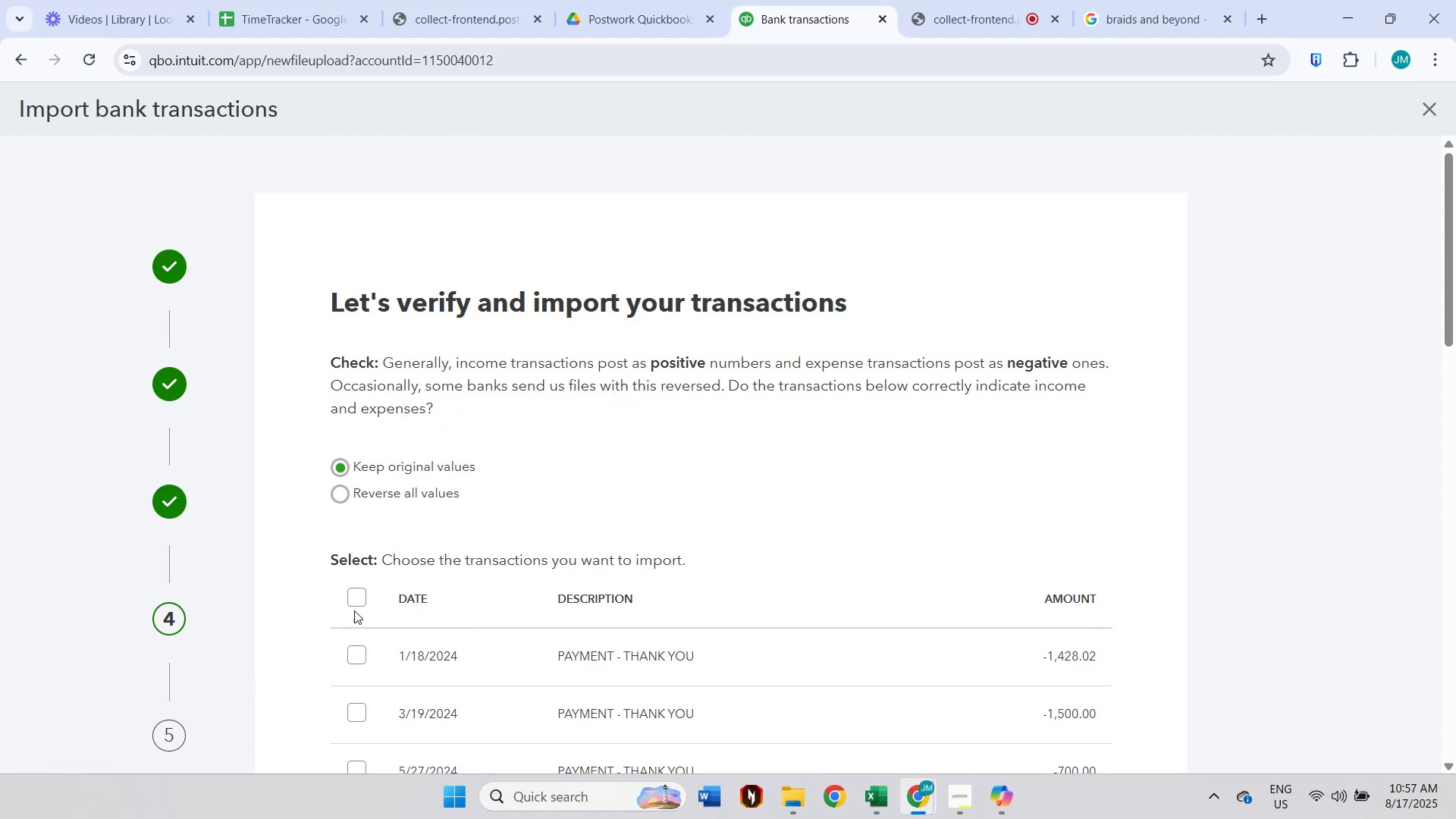 
left_click([360, 606])
 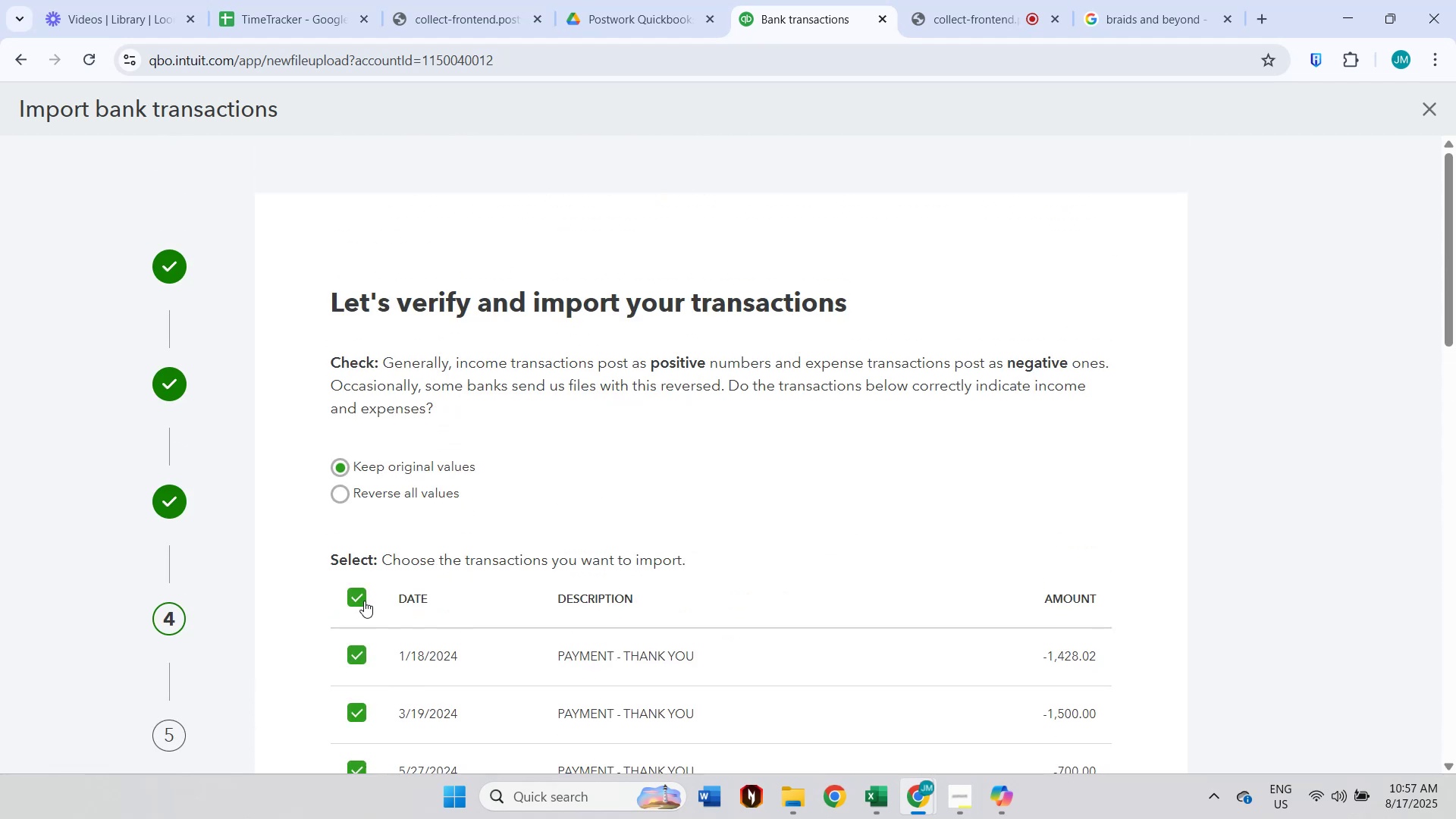 
scroll: coordinate [1156, 538], scroll_direction: down, amount: 18.0
 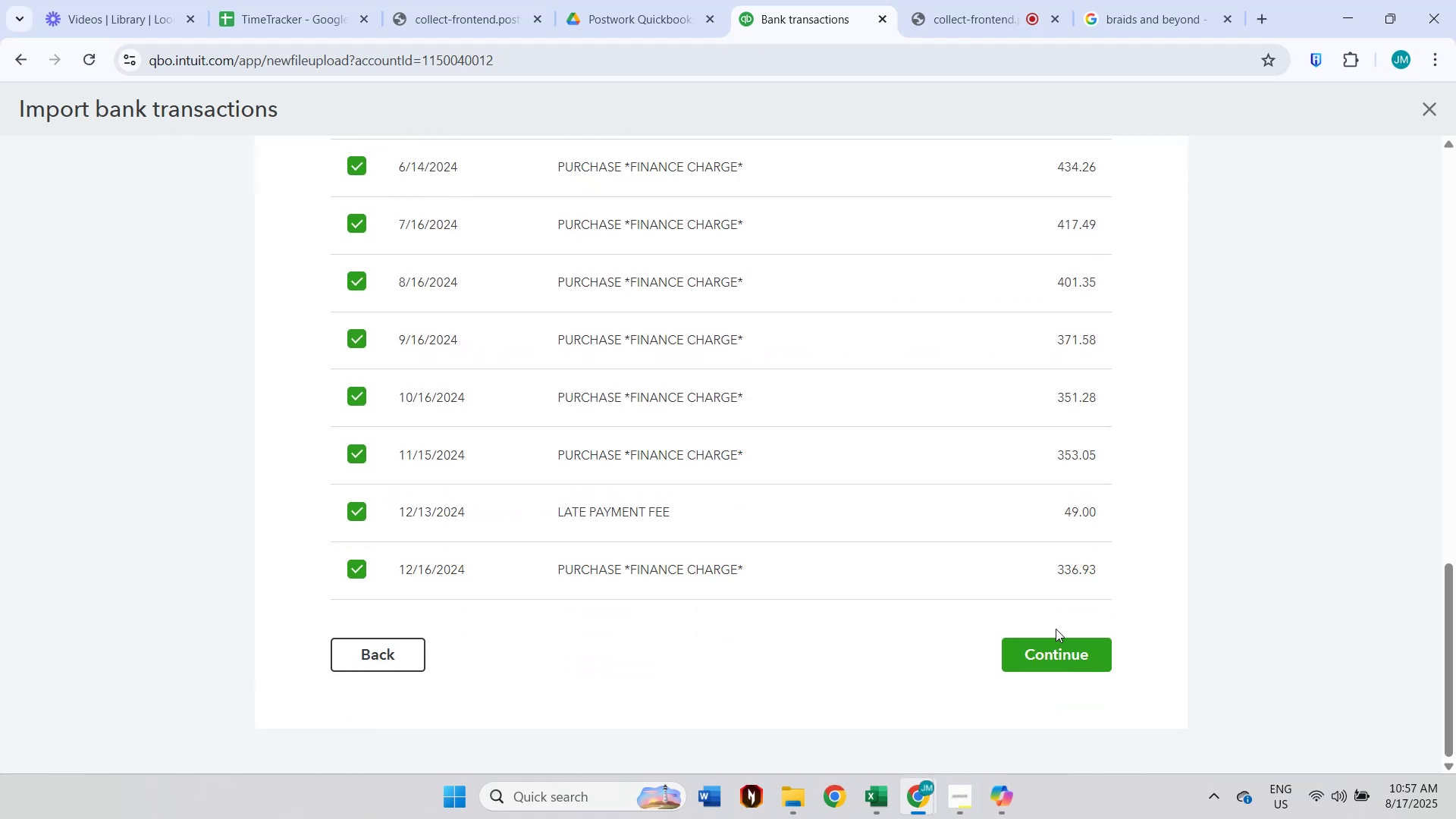 
left_click([1037, 661])
 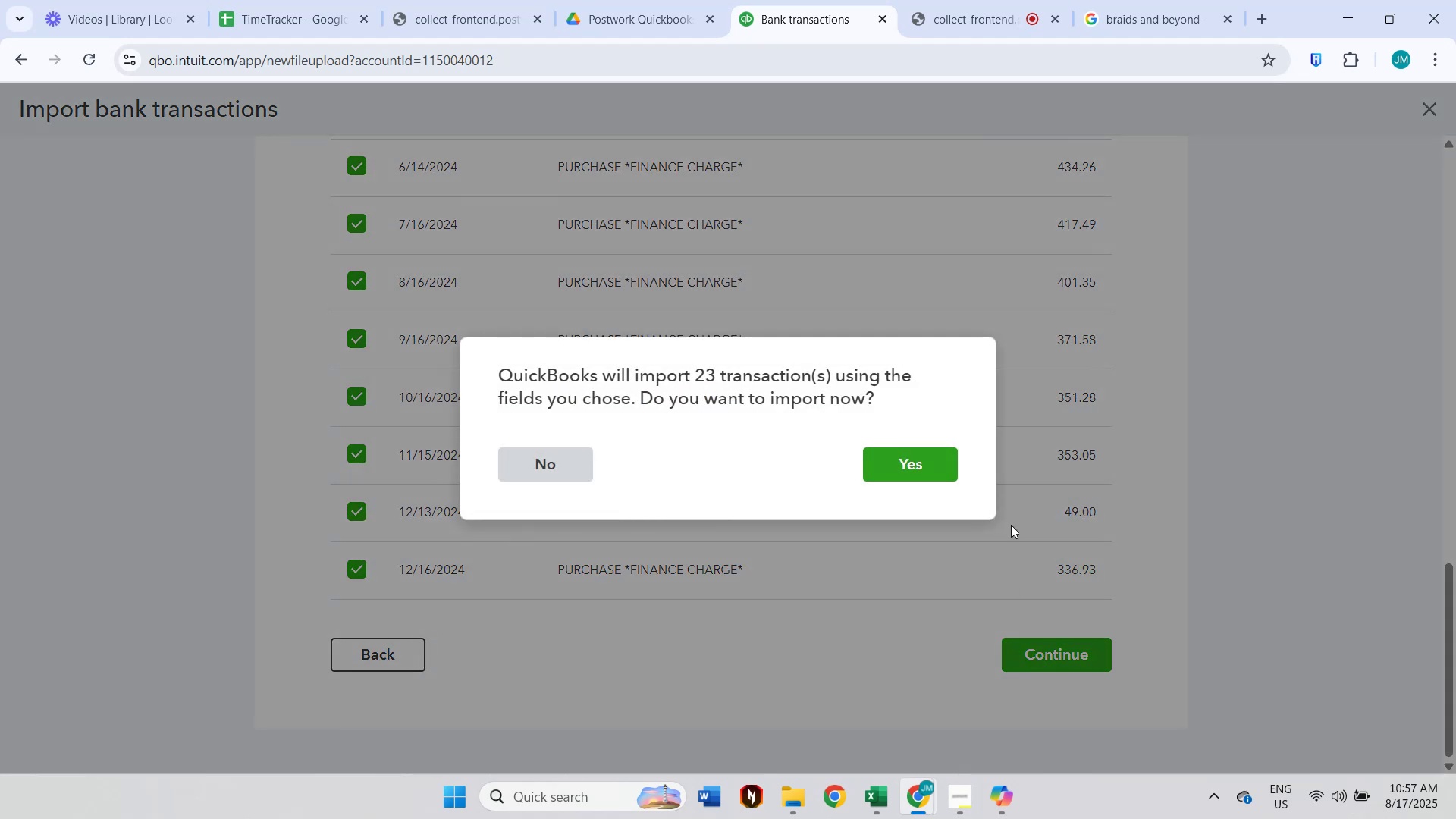 
left_click([927, 460])
 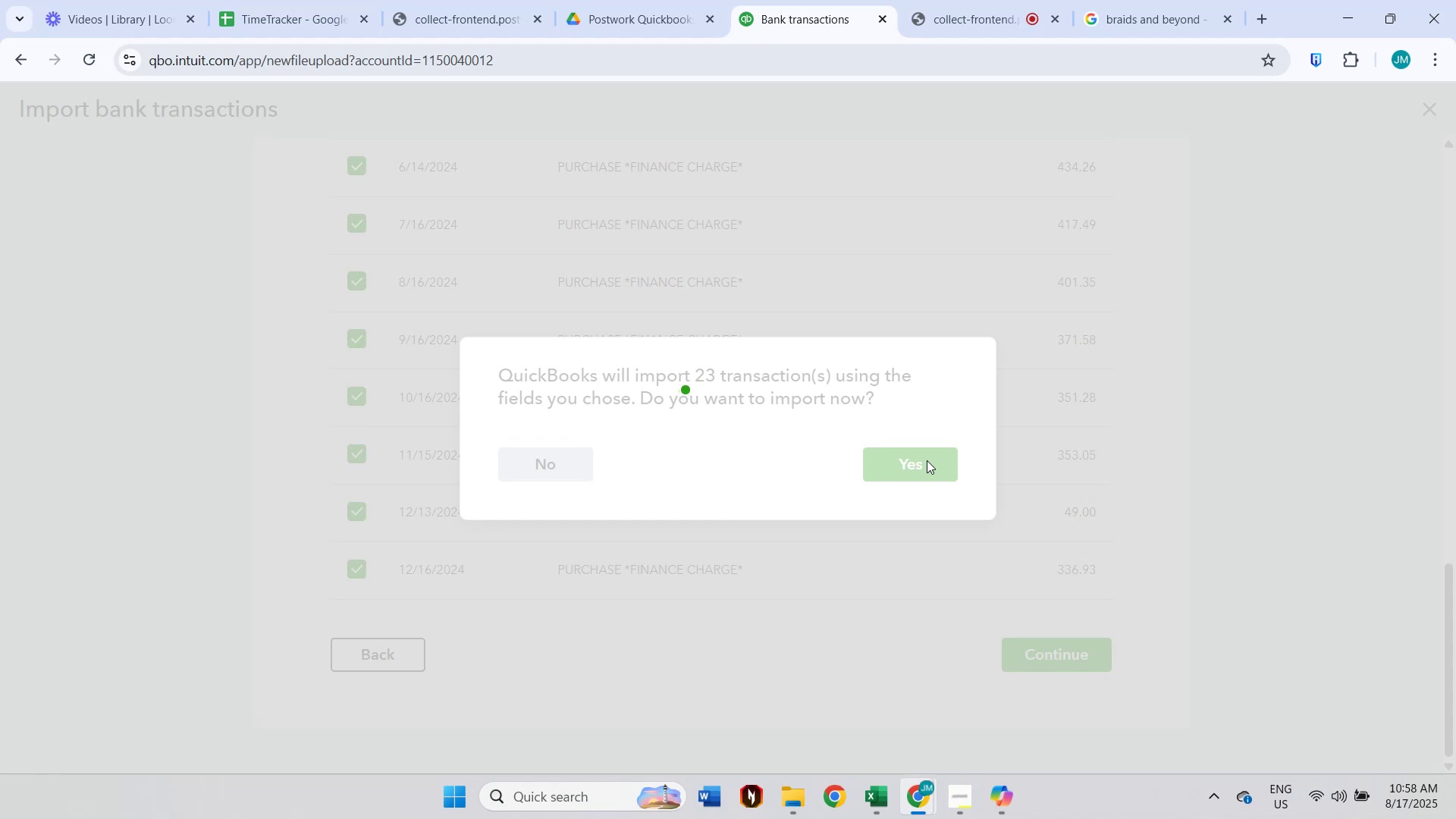 
wait(5.87)
 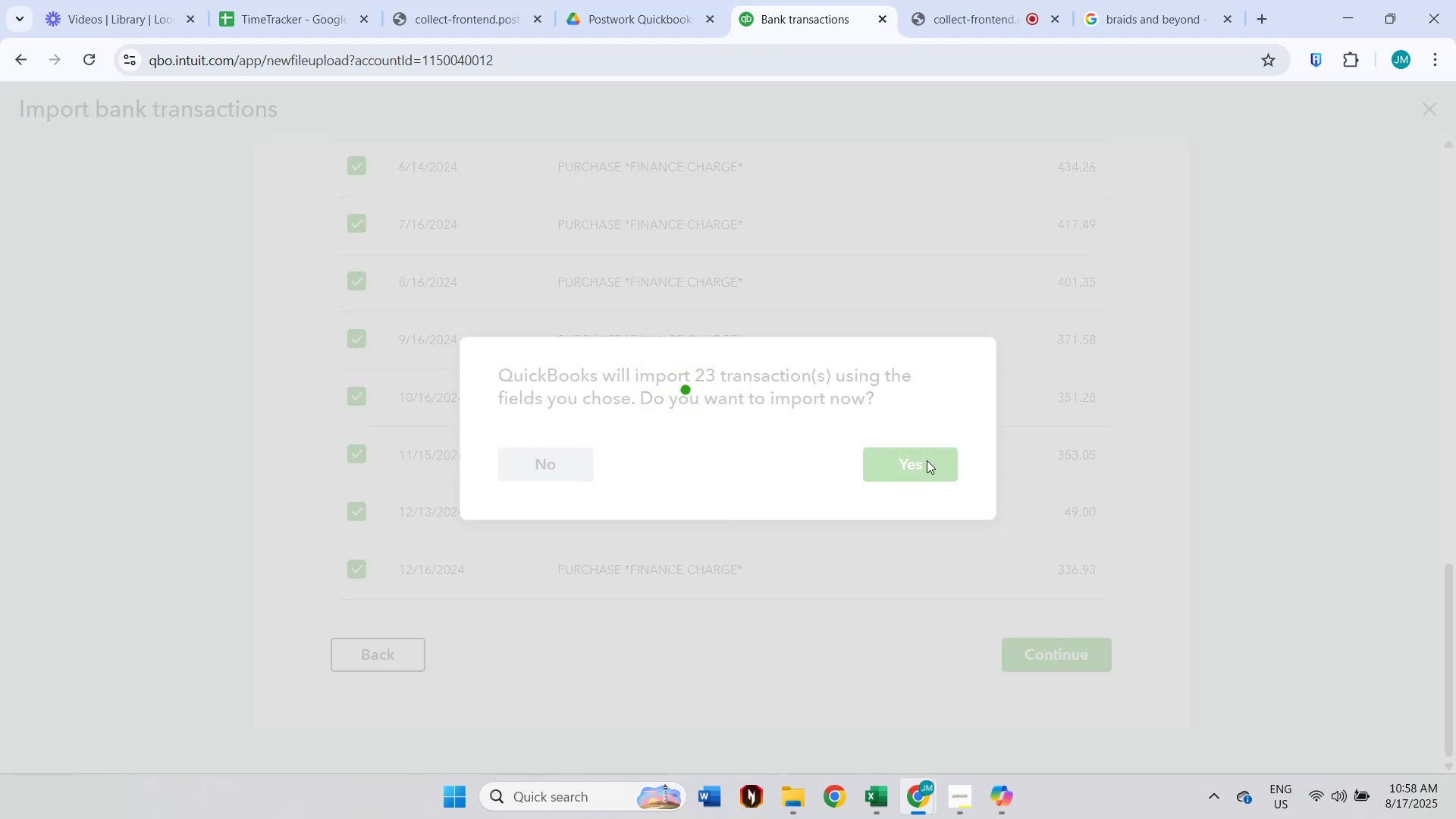 
double_click([1078, 406])
 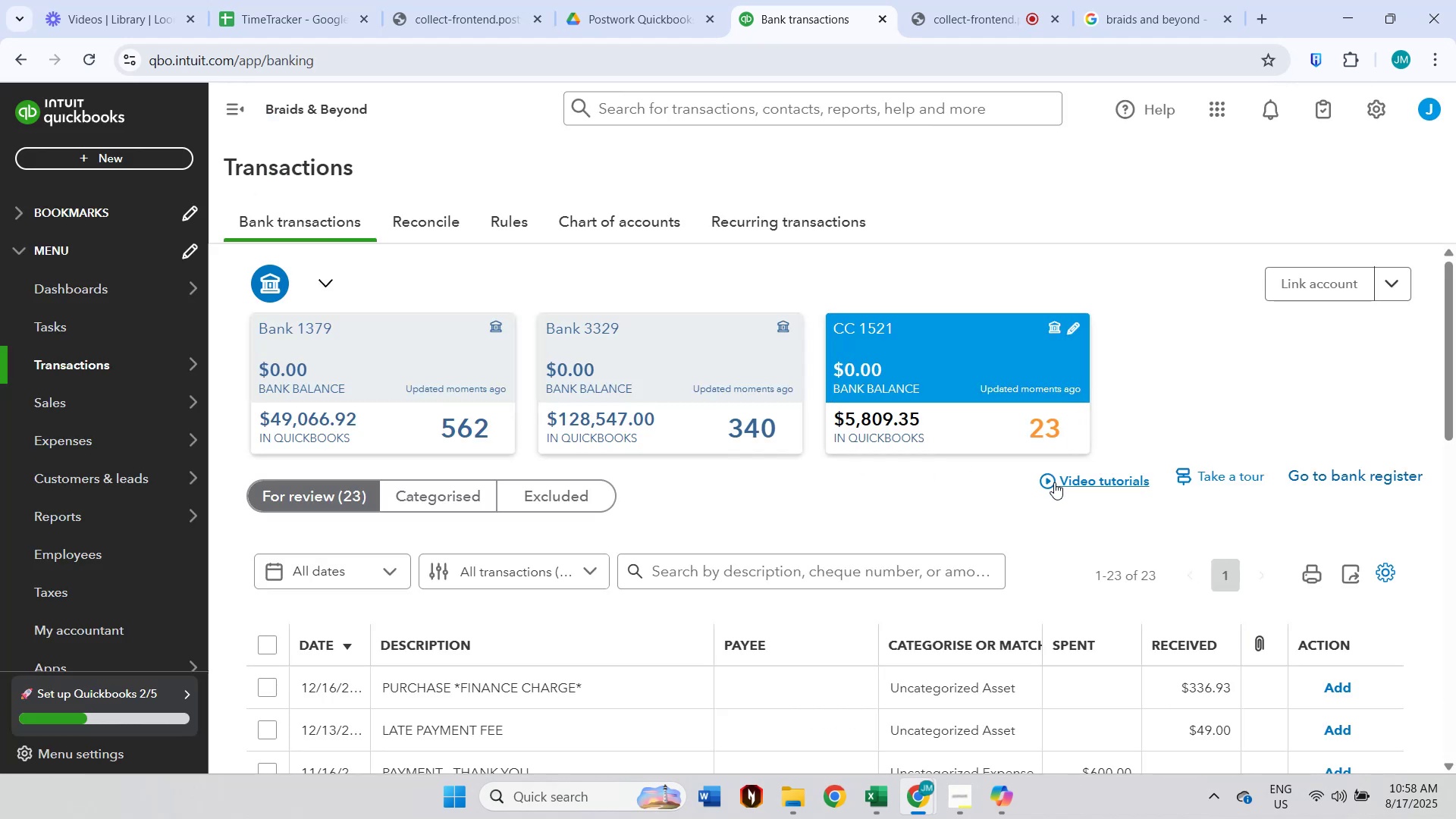 
scroll: coordinate [918, 404], scroll_direction: down, amount: 3.0
 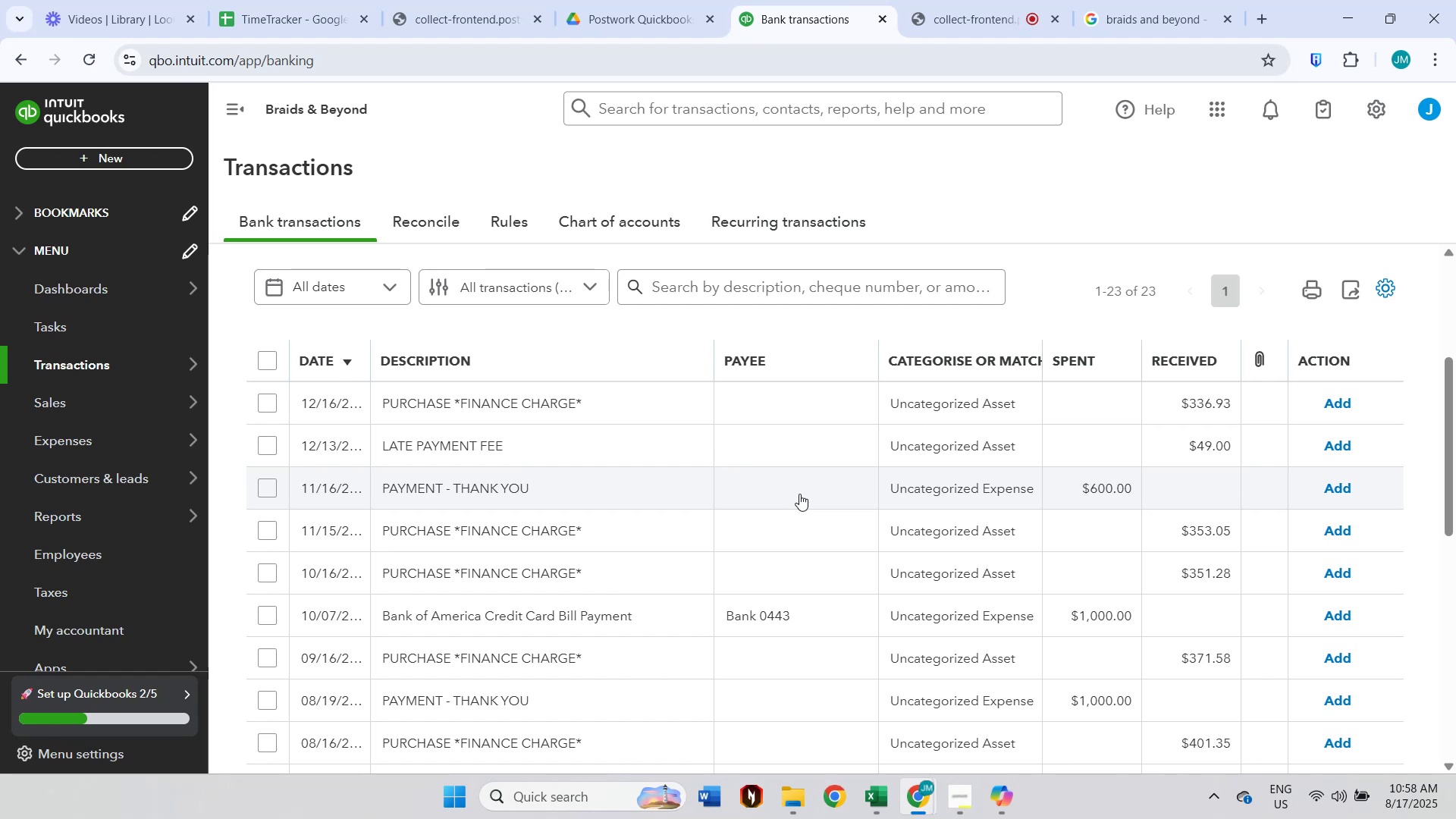 
wait(19.77)
 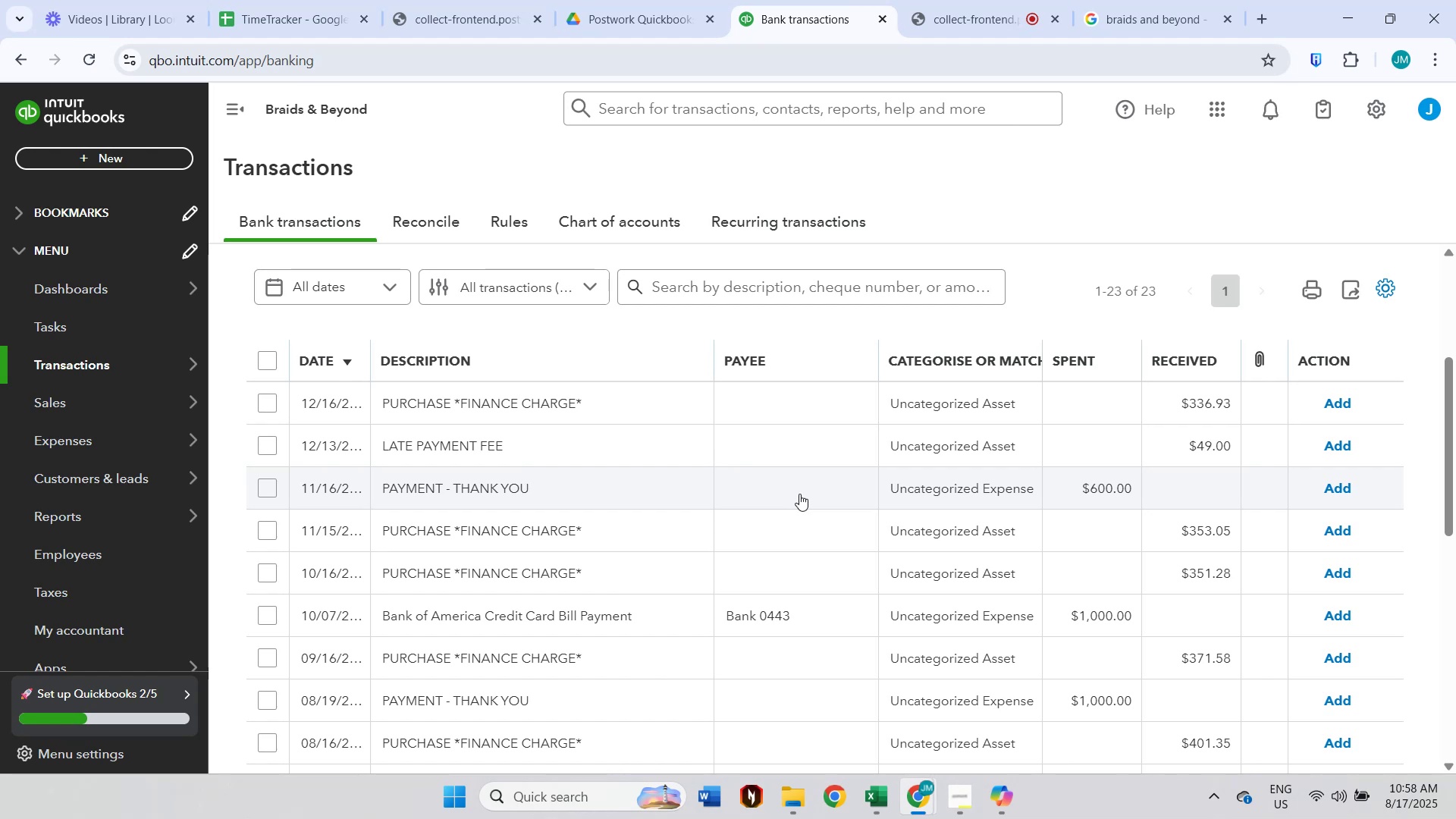 
scroll: coordinate [582, 457], scroll_direction: up, amount: 2.0
 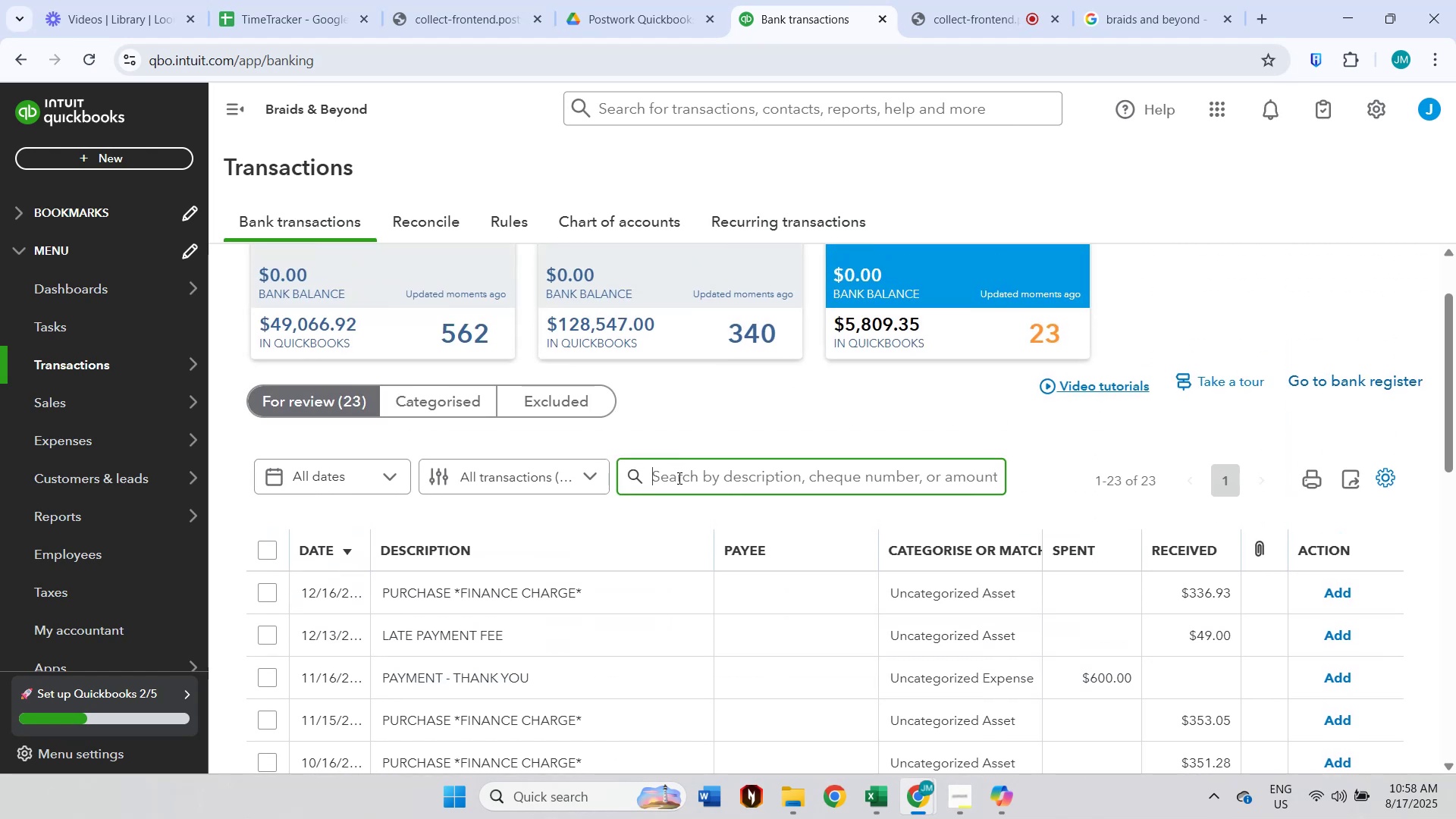 
wait(5.56)
 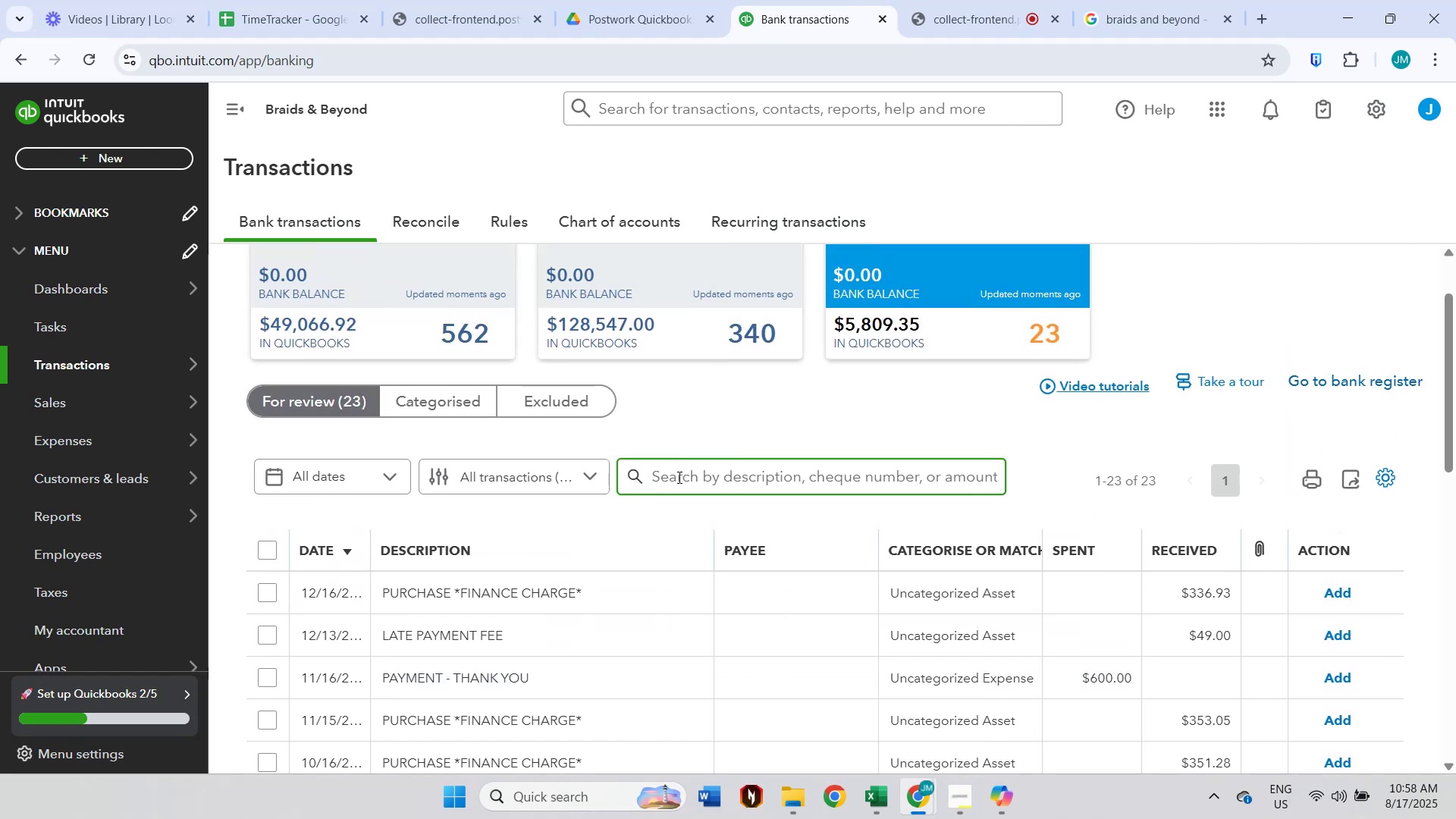 
type(late)
 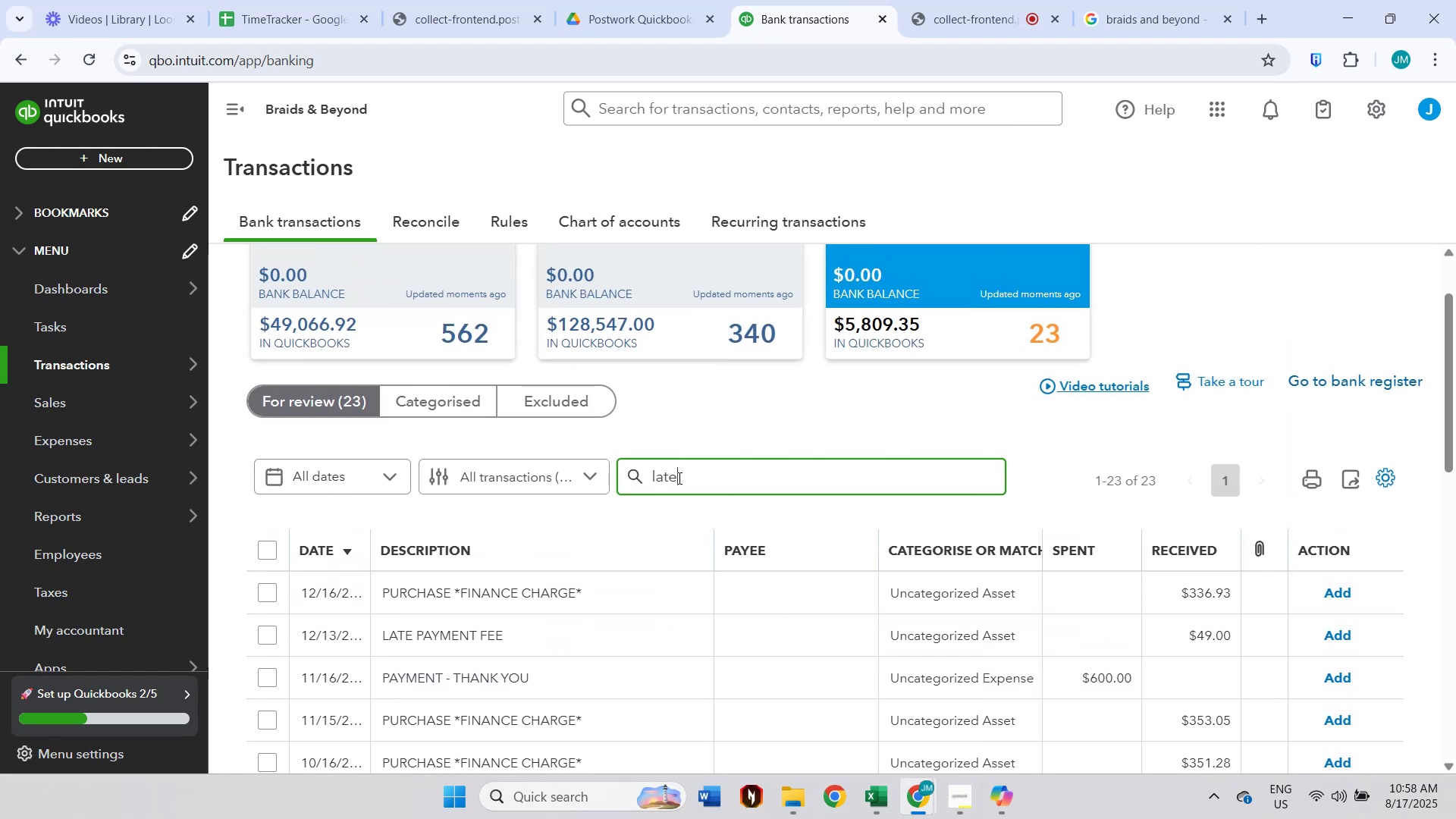 
key(Enter)
 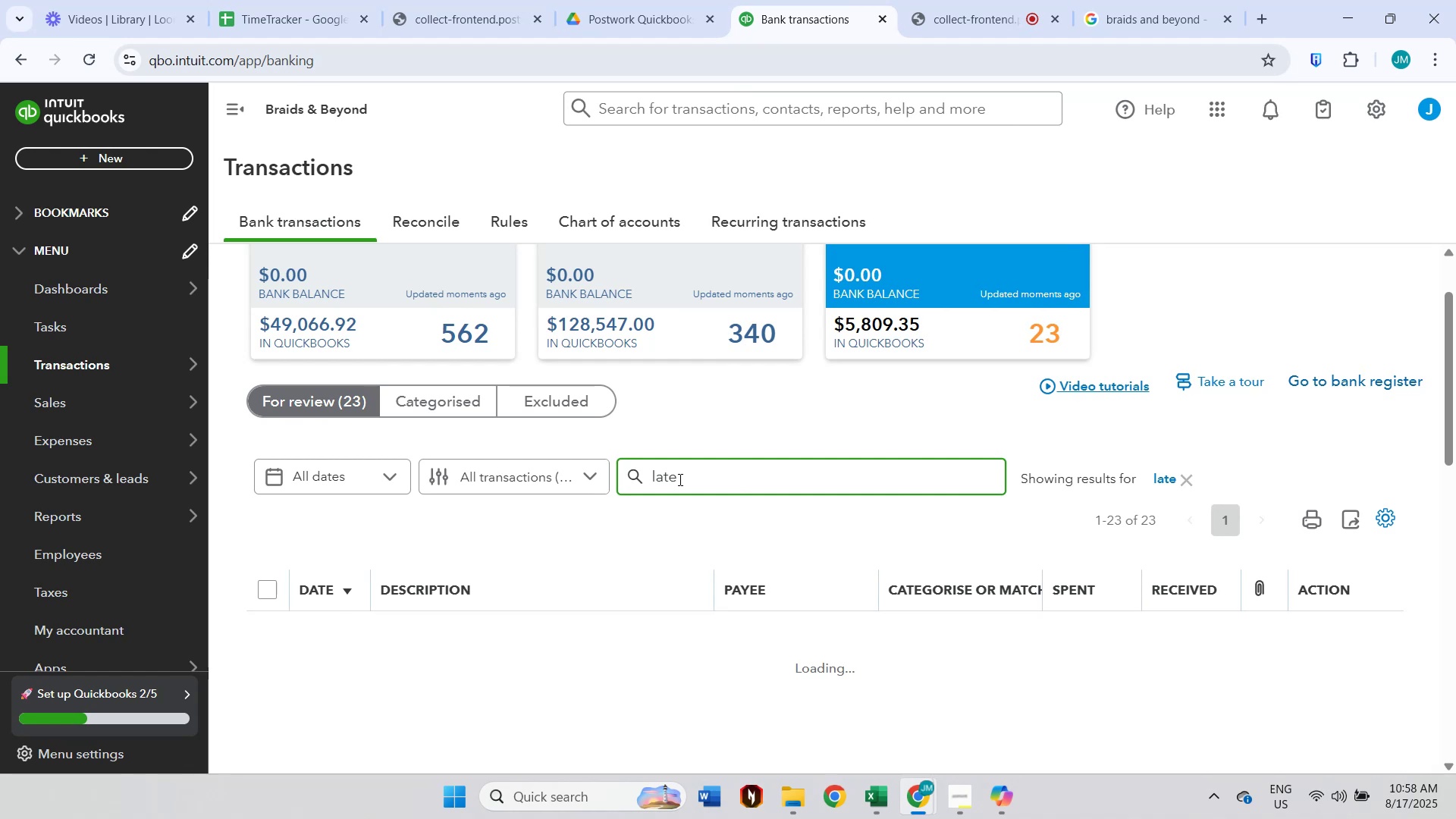 
scroll: coordinate [643, 513], scroll_direction: down, amount: 1.0
 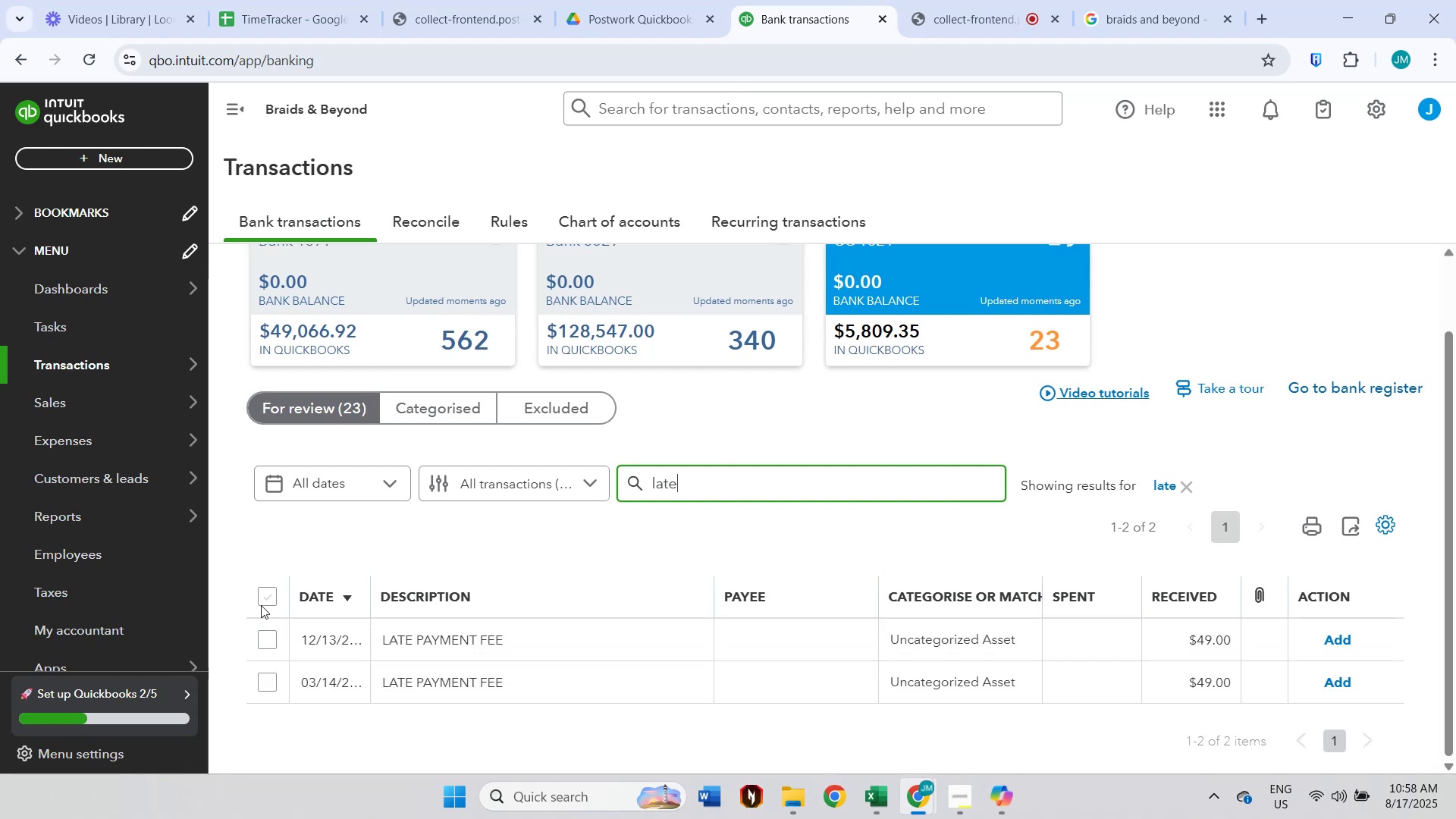 
left_click([267, 598])
 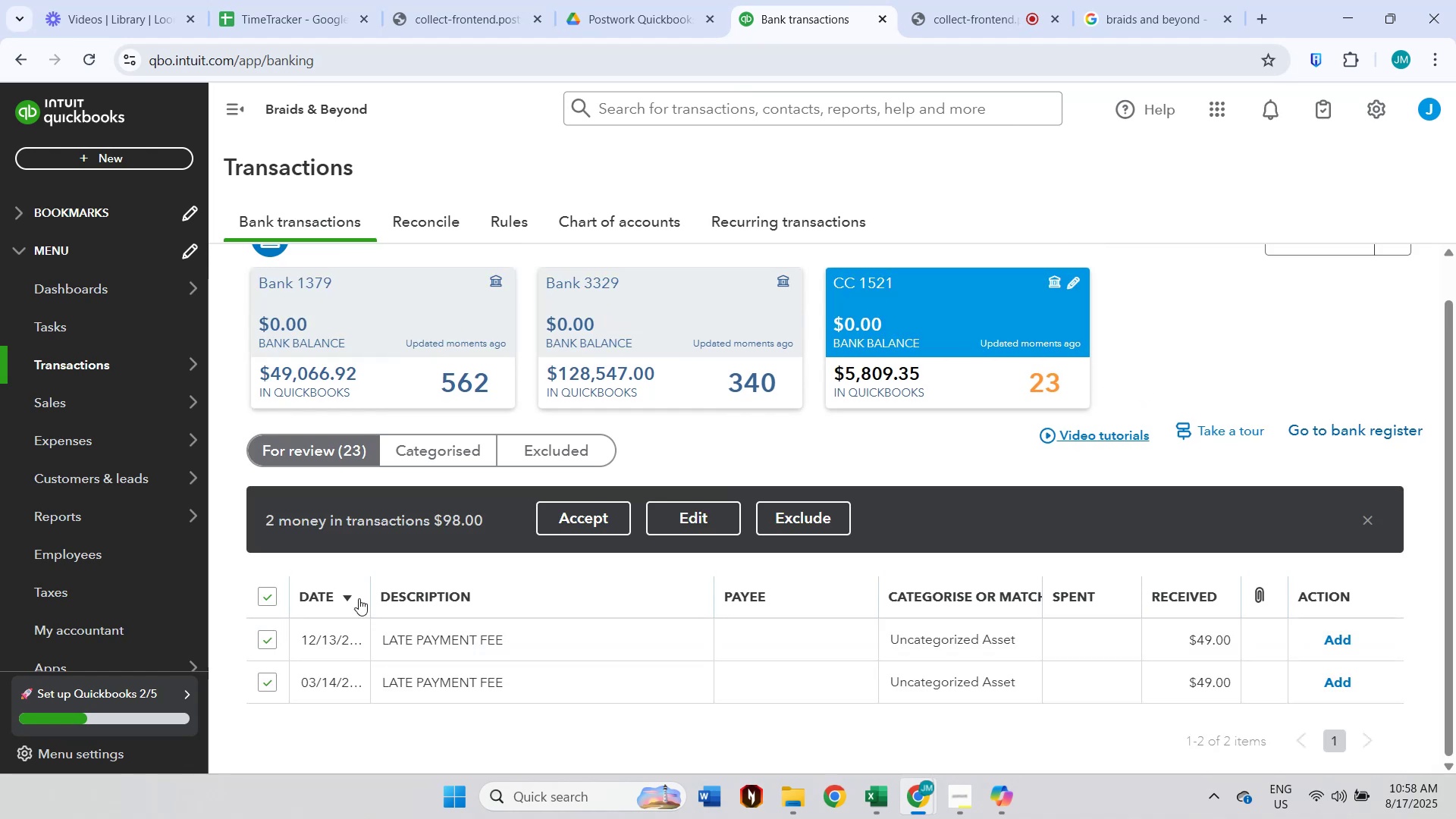 
scroll: coordinate [596, 607], scroll_direction: down, amount: 1.0
 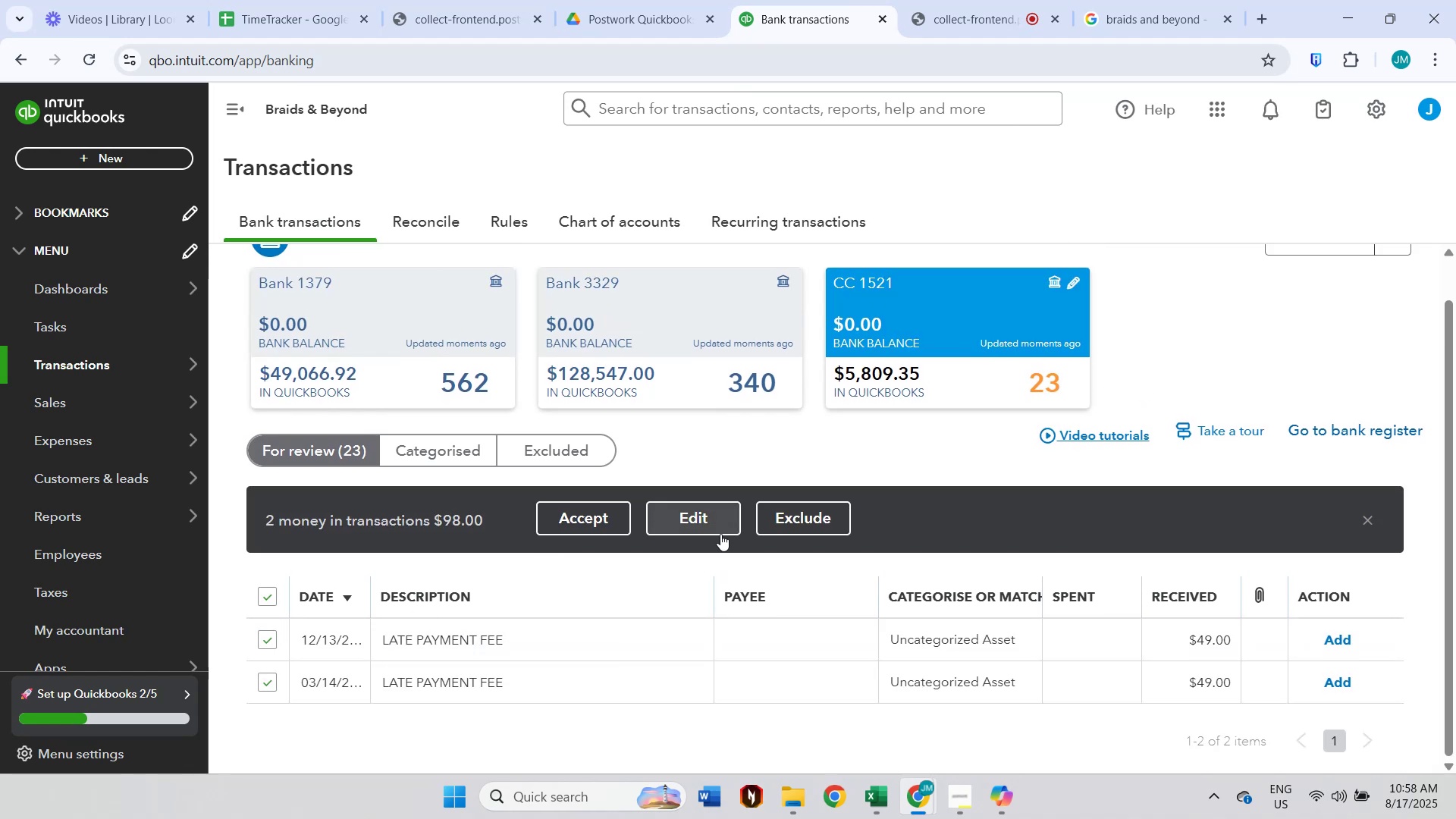 
left_click([720, 532])
 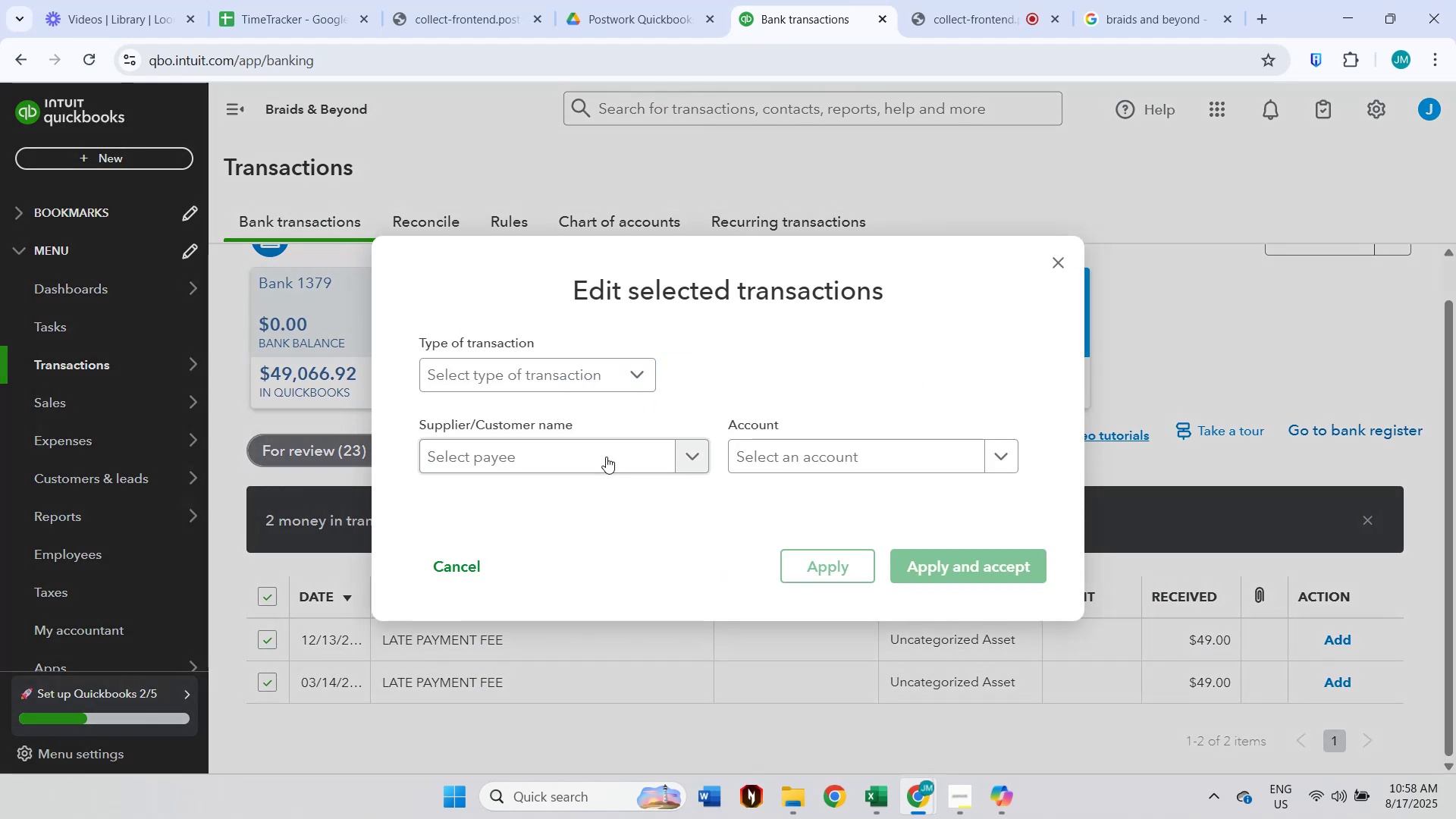 
left_click([569, 457])
 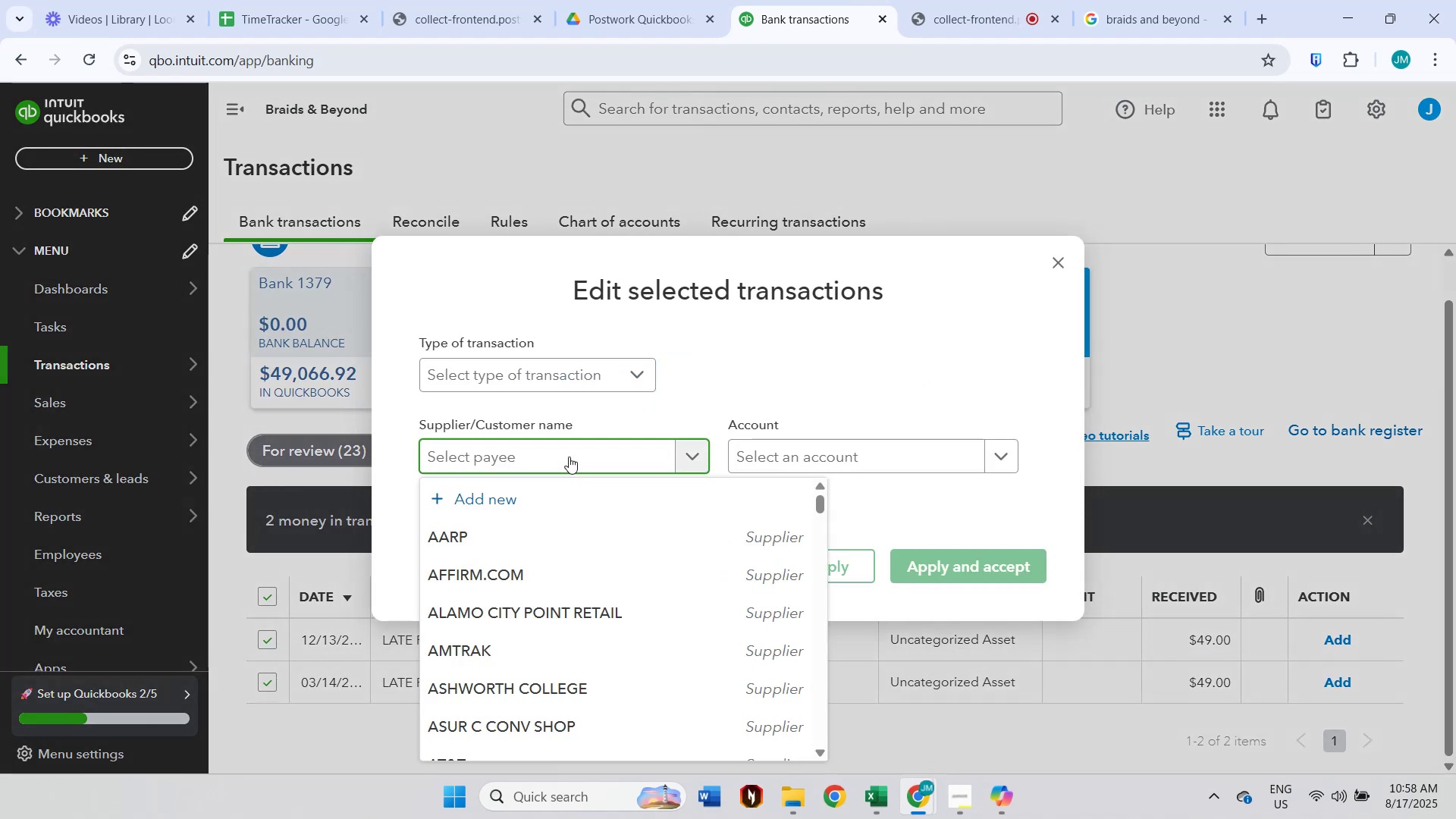 
scroll: coordinate [671, 658], scroll_direction: down, amount: 2.0
 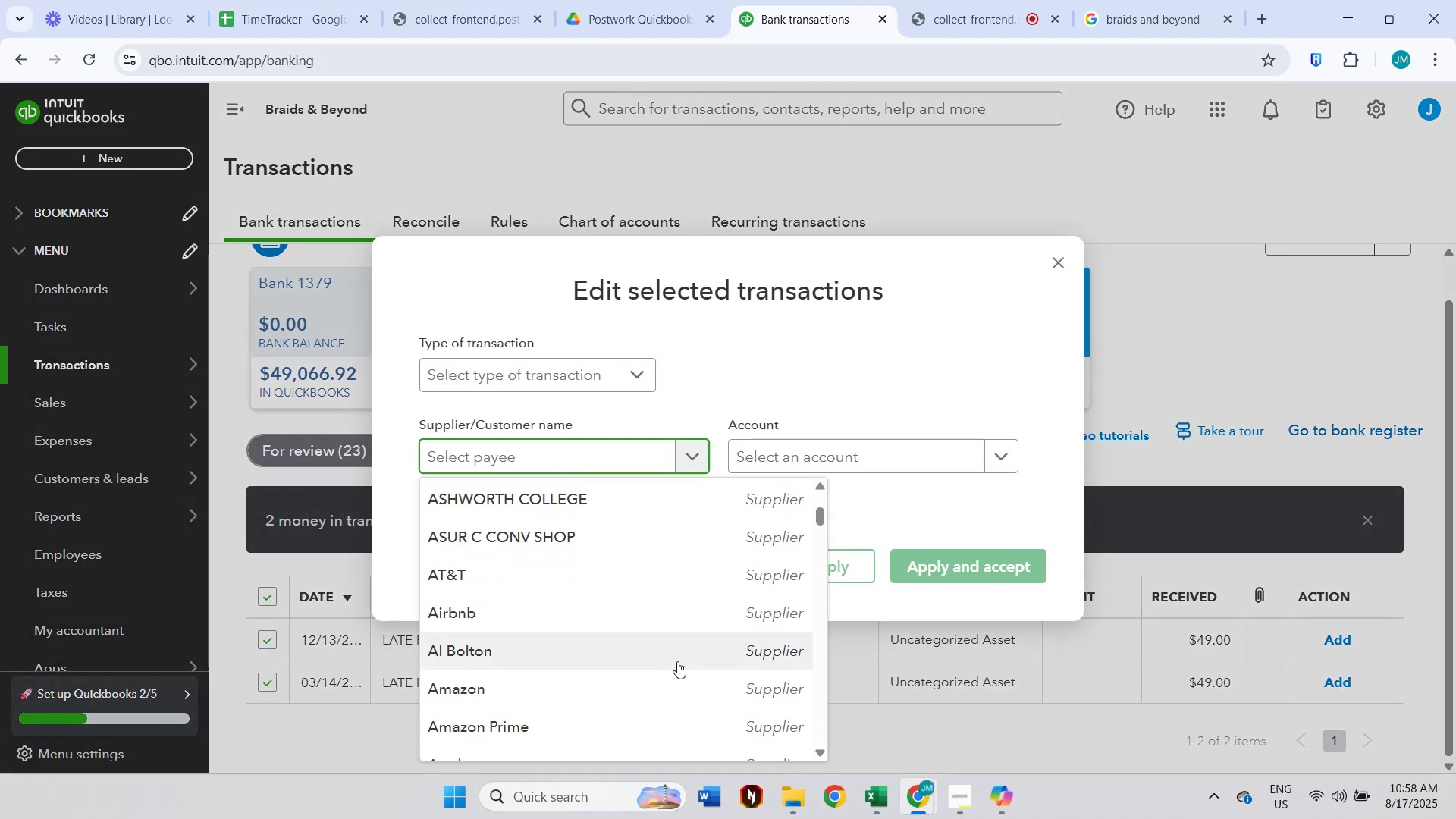 
wait(5.88)
 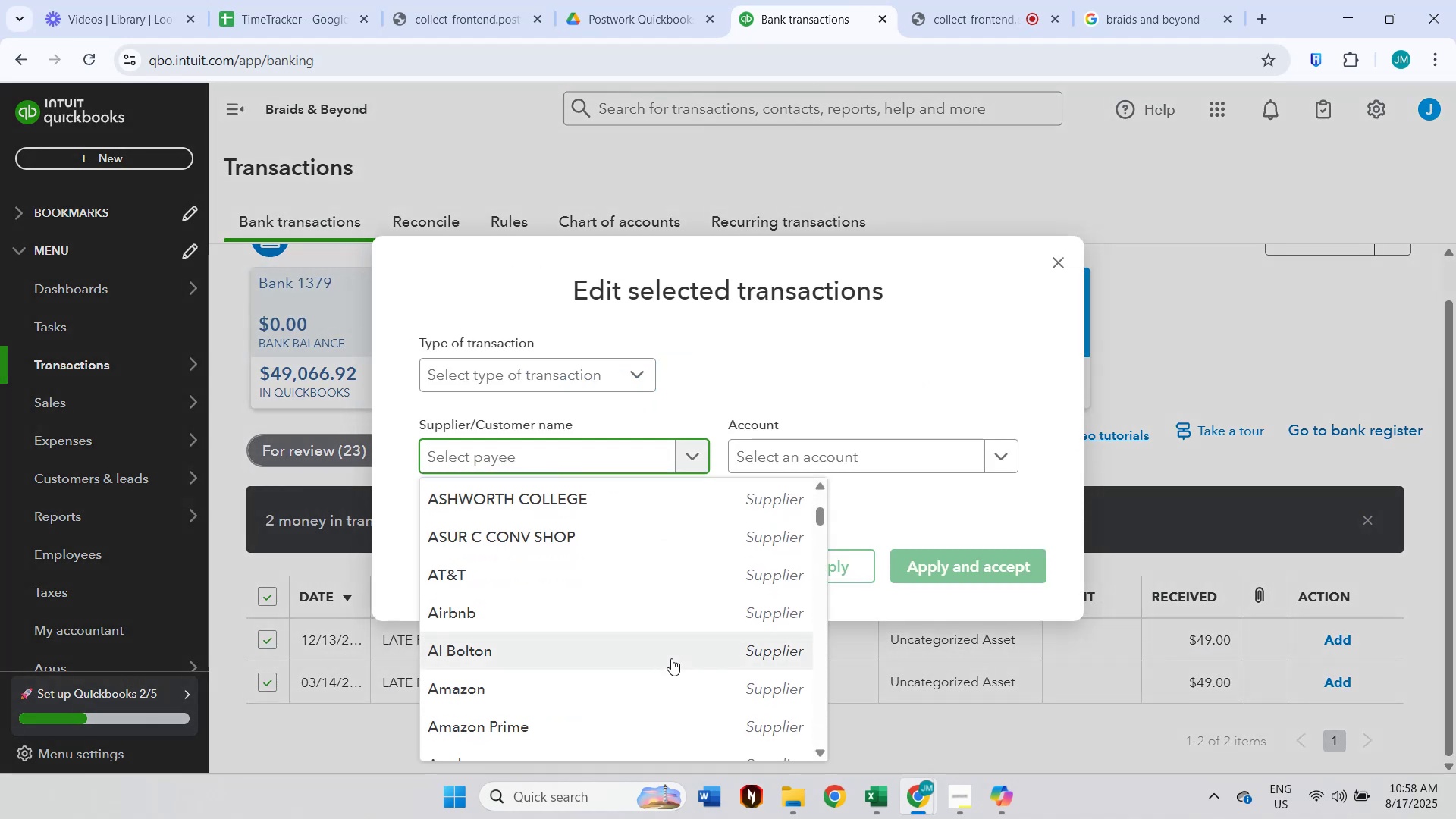 
type(cc)
 